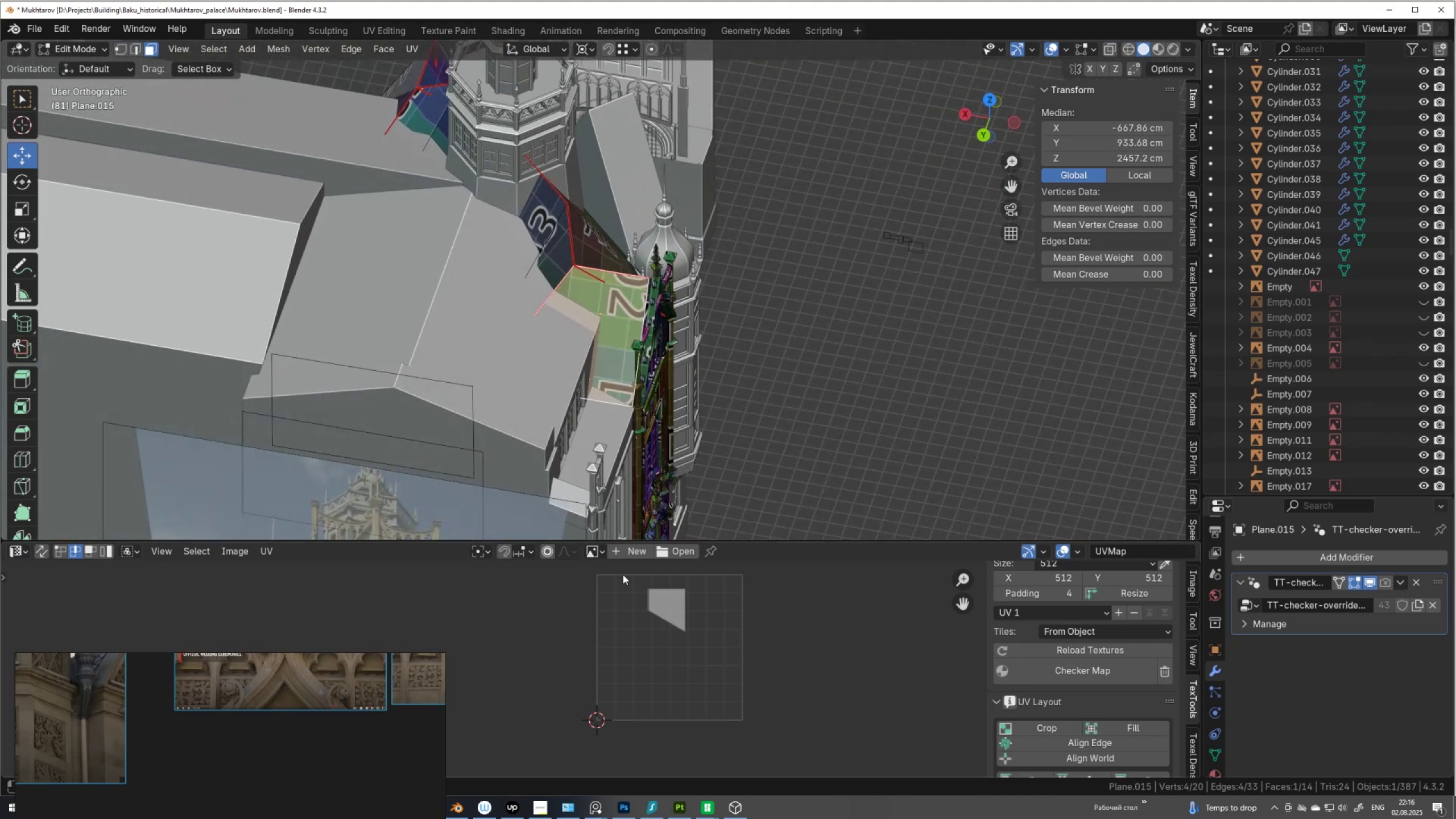 
wait(5.79)
 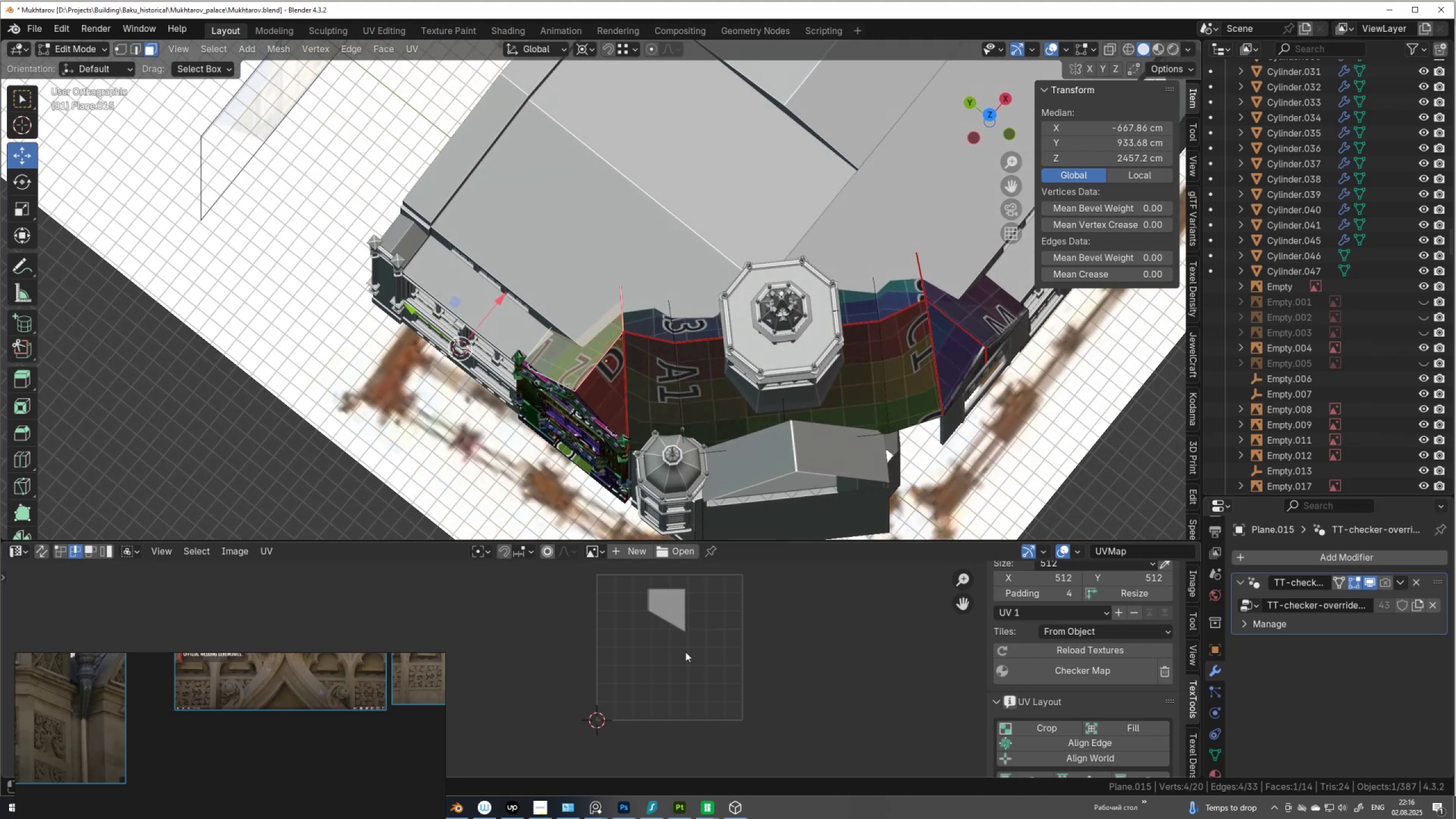 
key(R)
 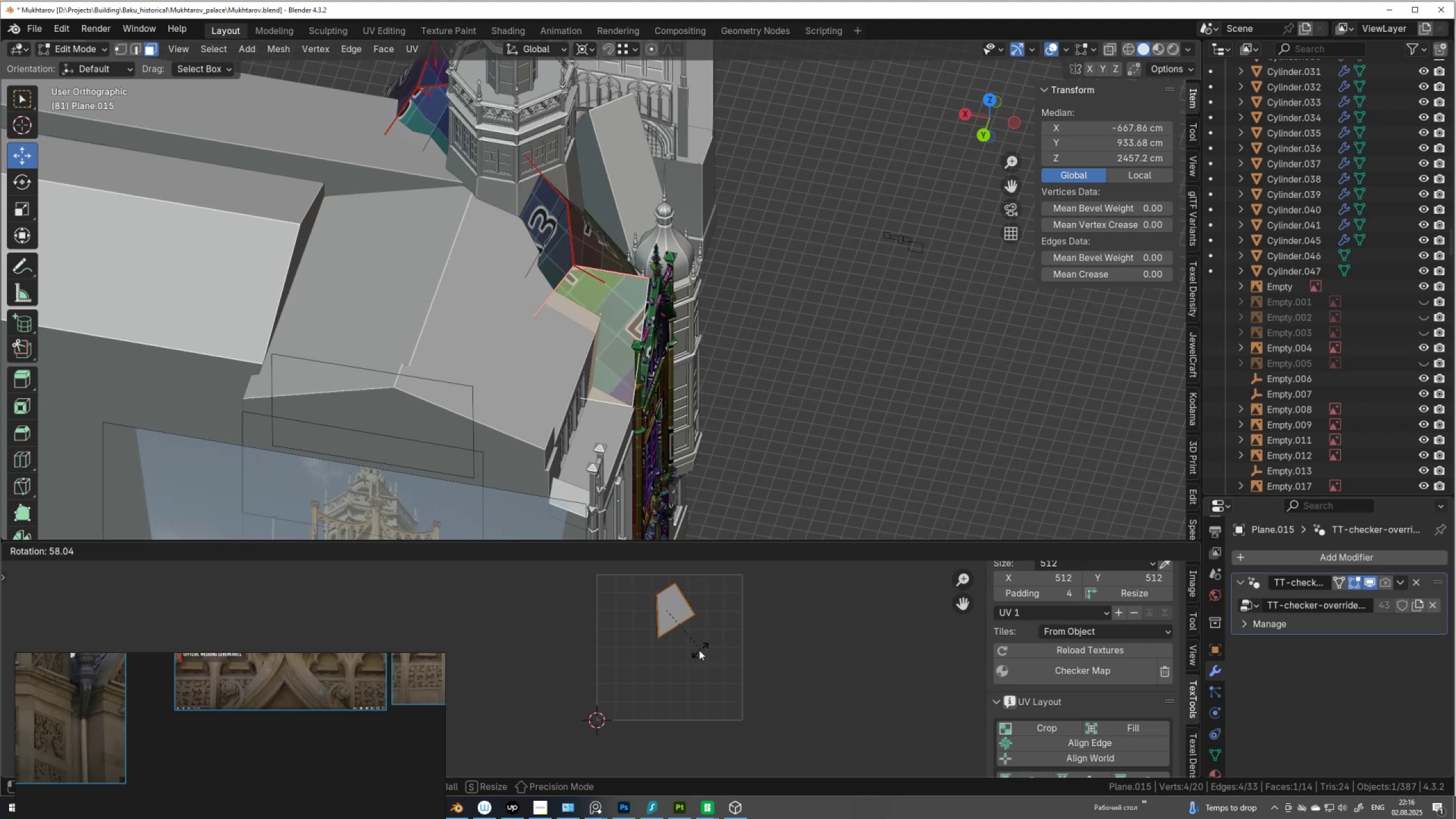 
hold_key(key=ControlLeft, duration=1.52)
 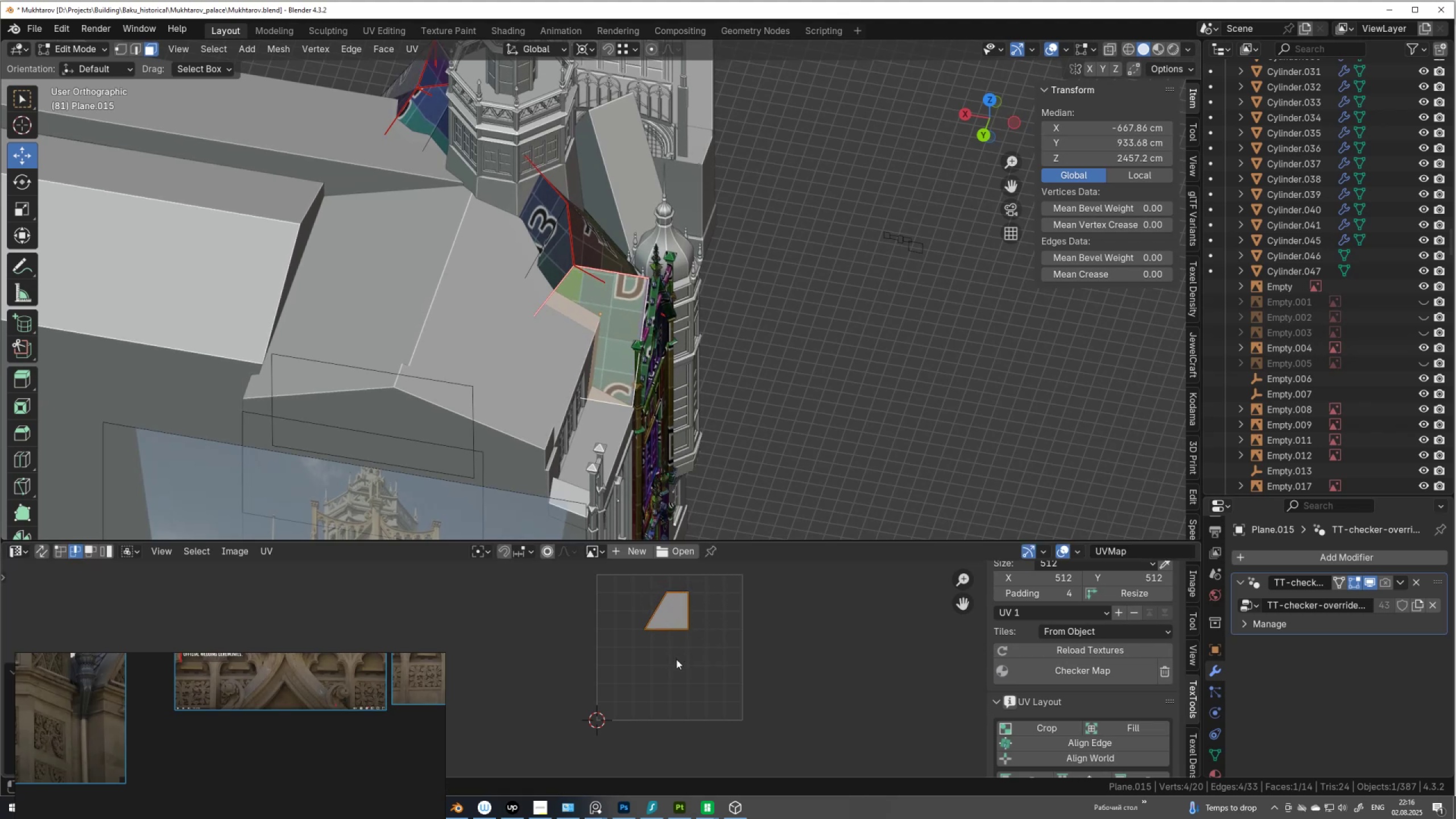 
hold_key(key=ControlLeft, duration=0.58)
left_click([676, 659])
 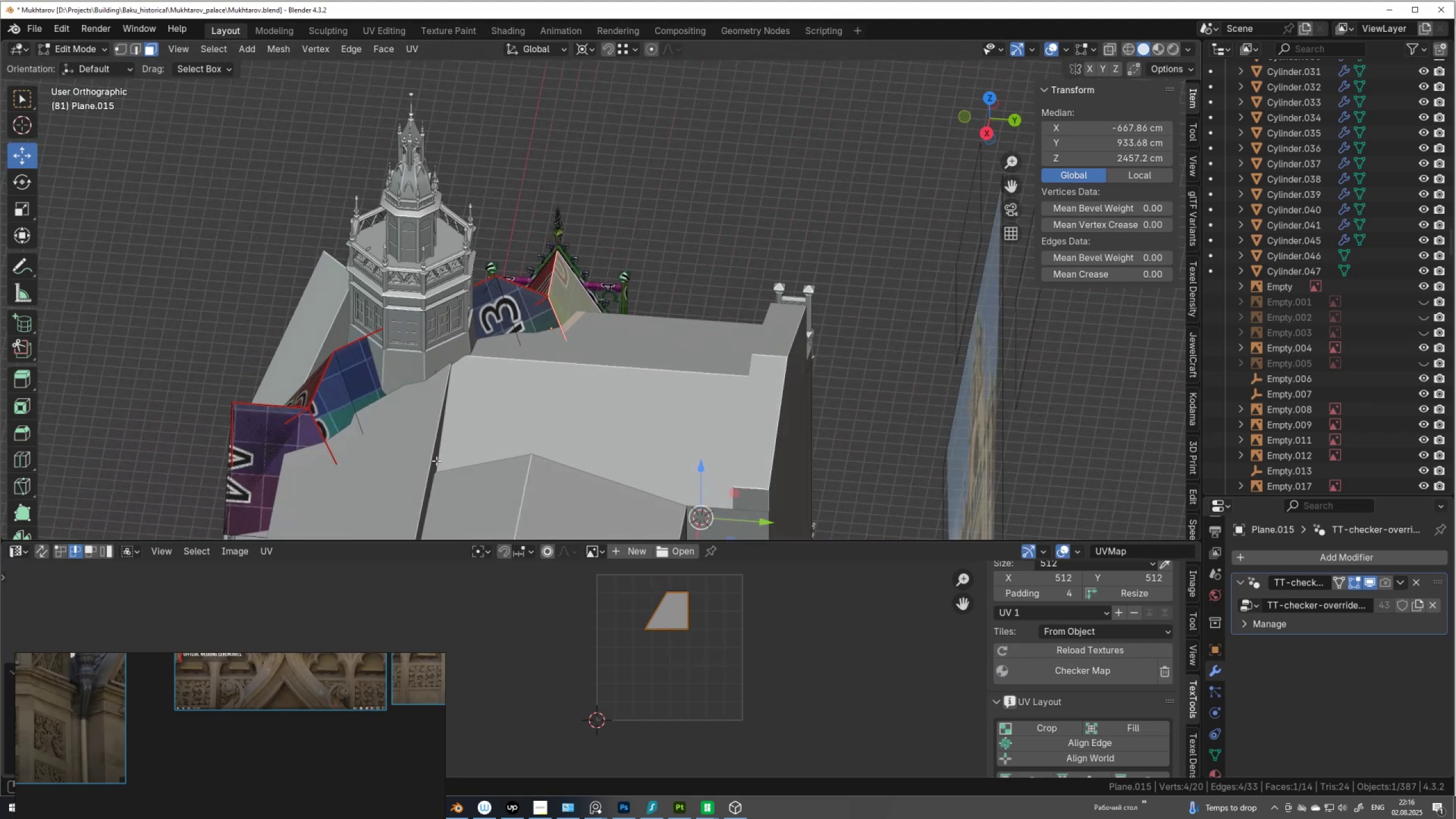 
left_click([267, 456])
 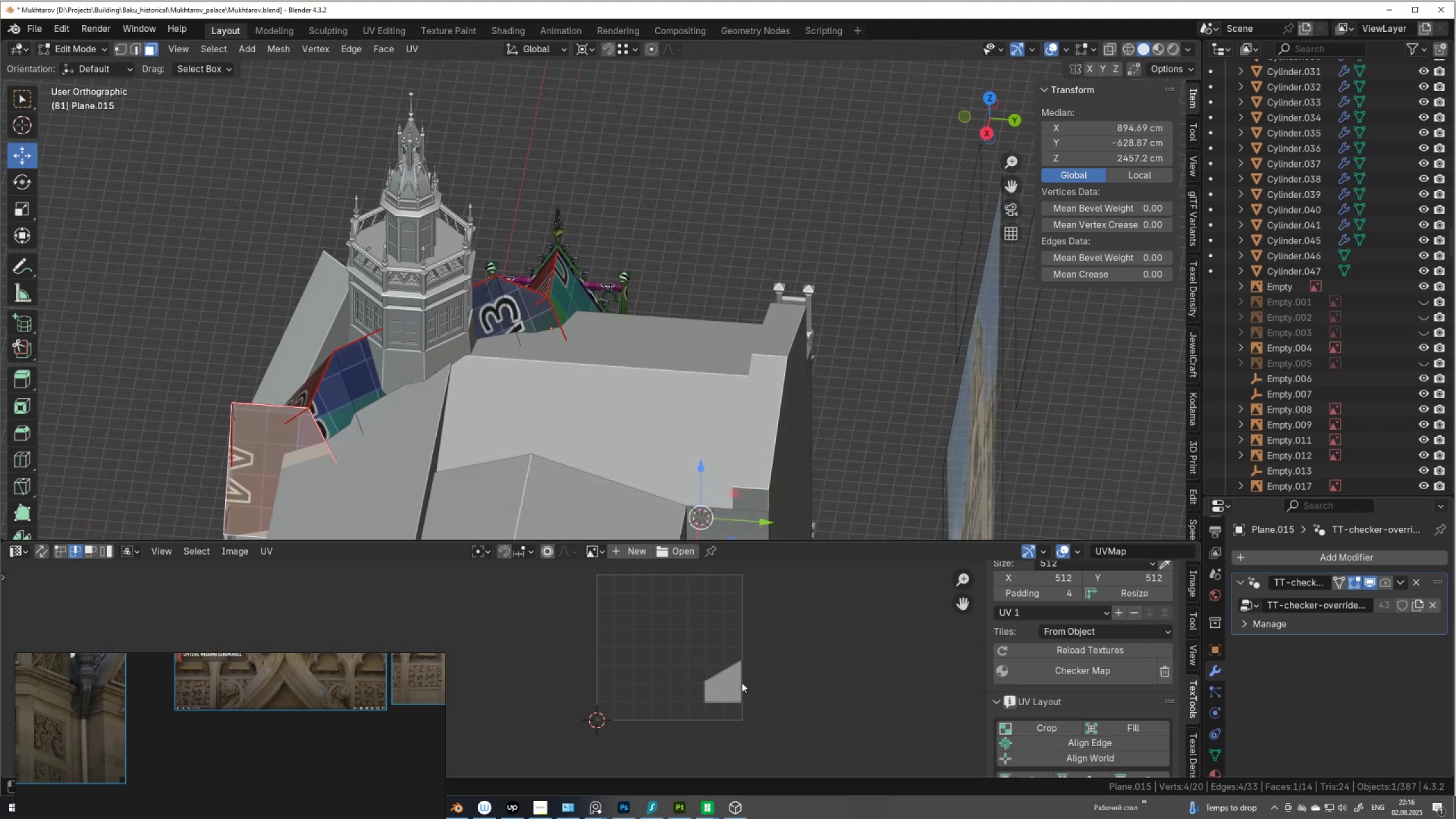 
left_click([737, 685])
 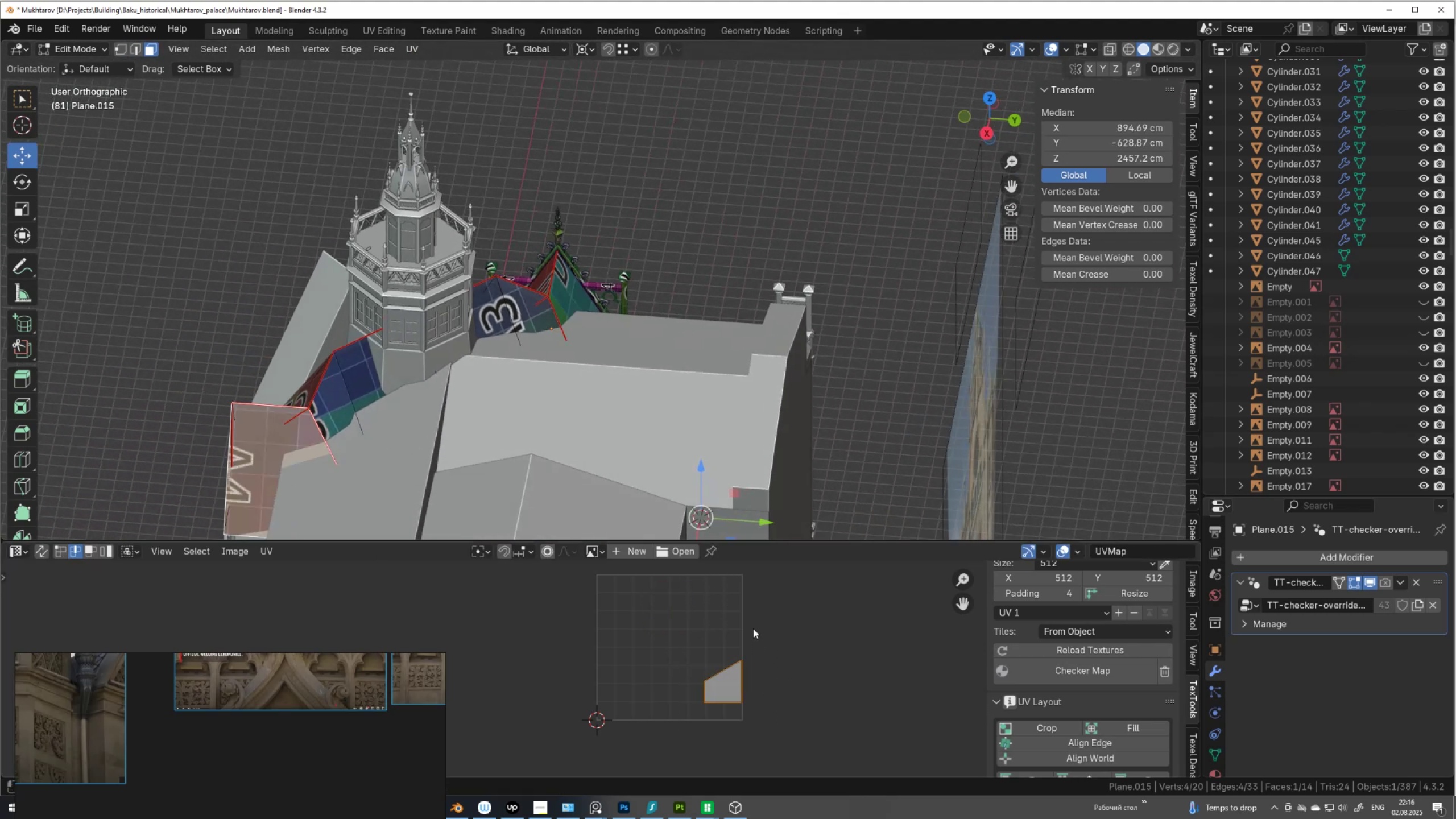 
key(R)
 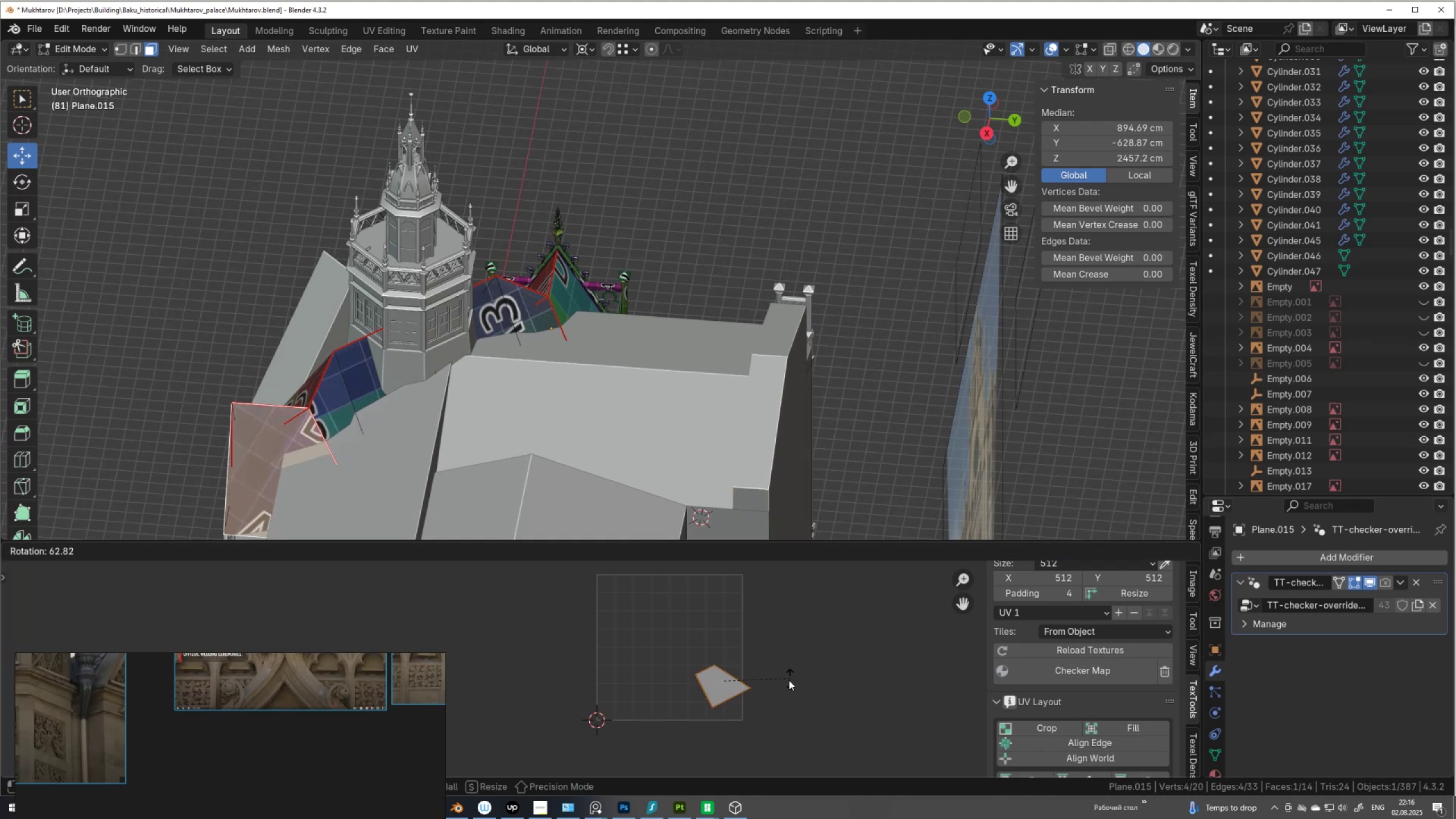 
hold_key(key=ControlLeft, duration=1.53)
 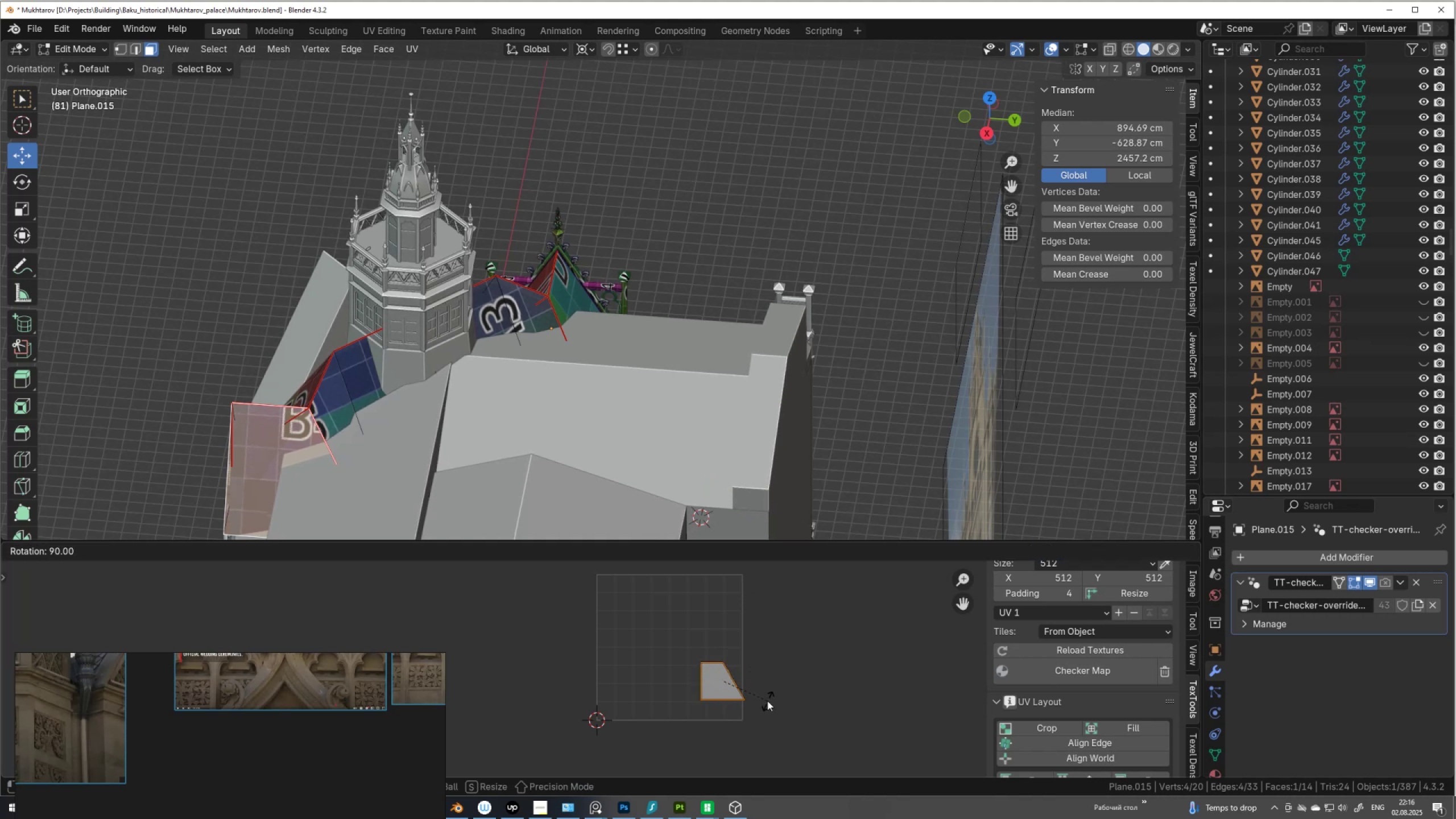 
hold_key(key=ControlLeft, duration=1.12)
left_click([767, 701])
 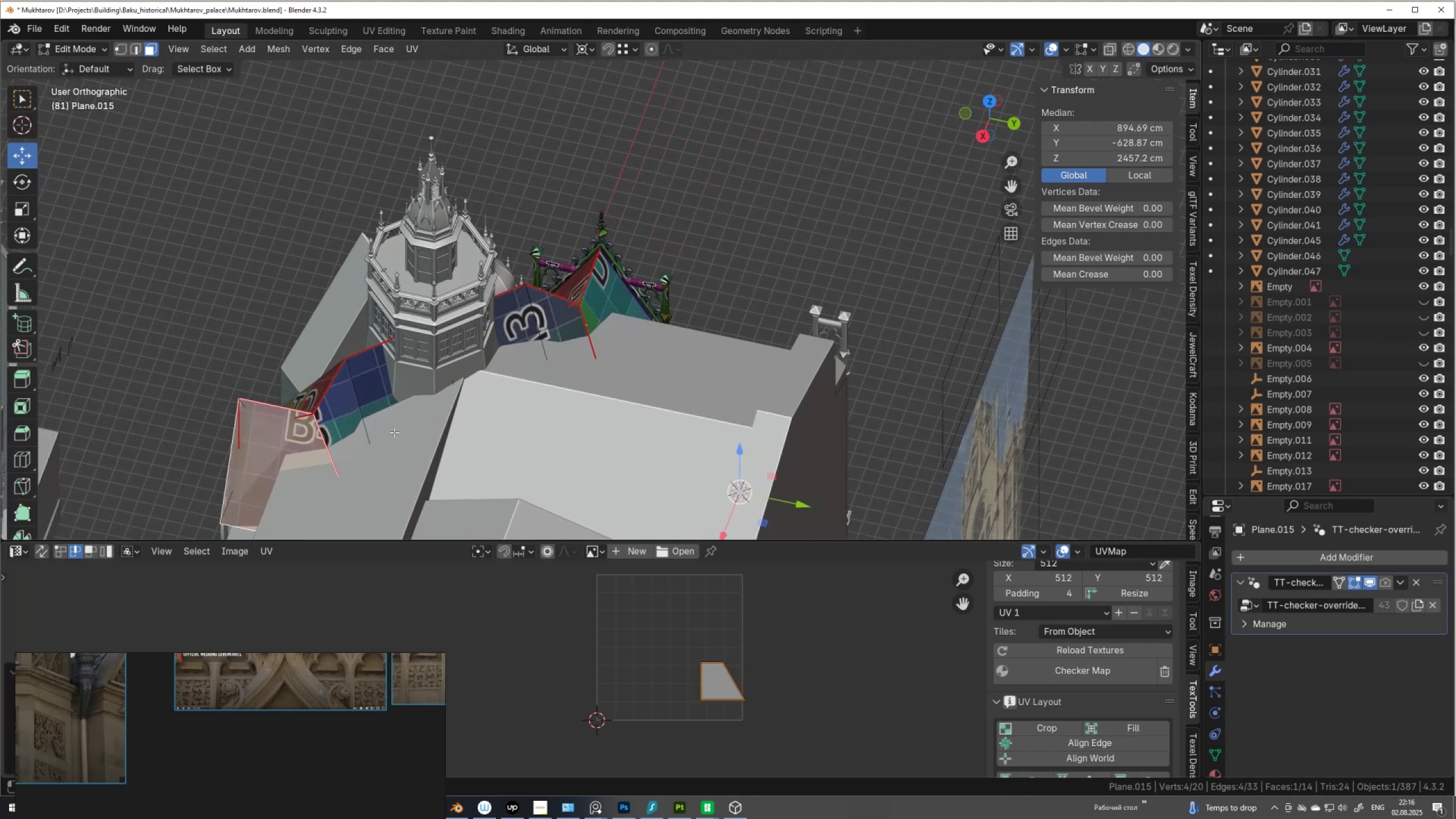 
key(3)
 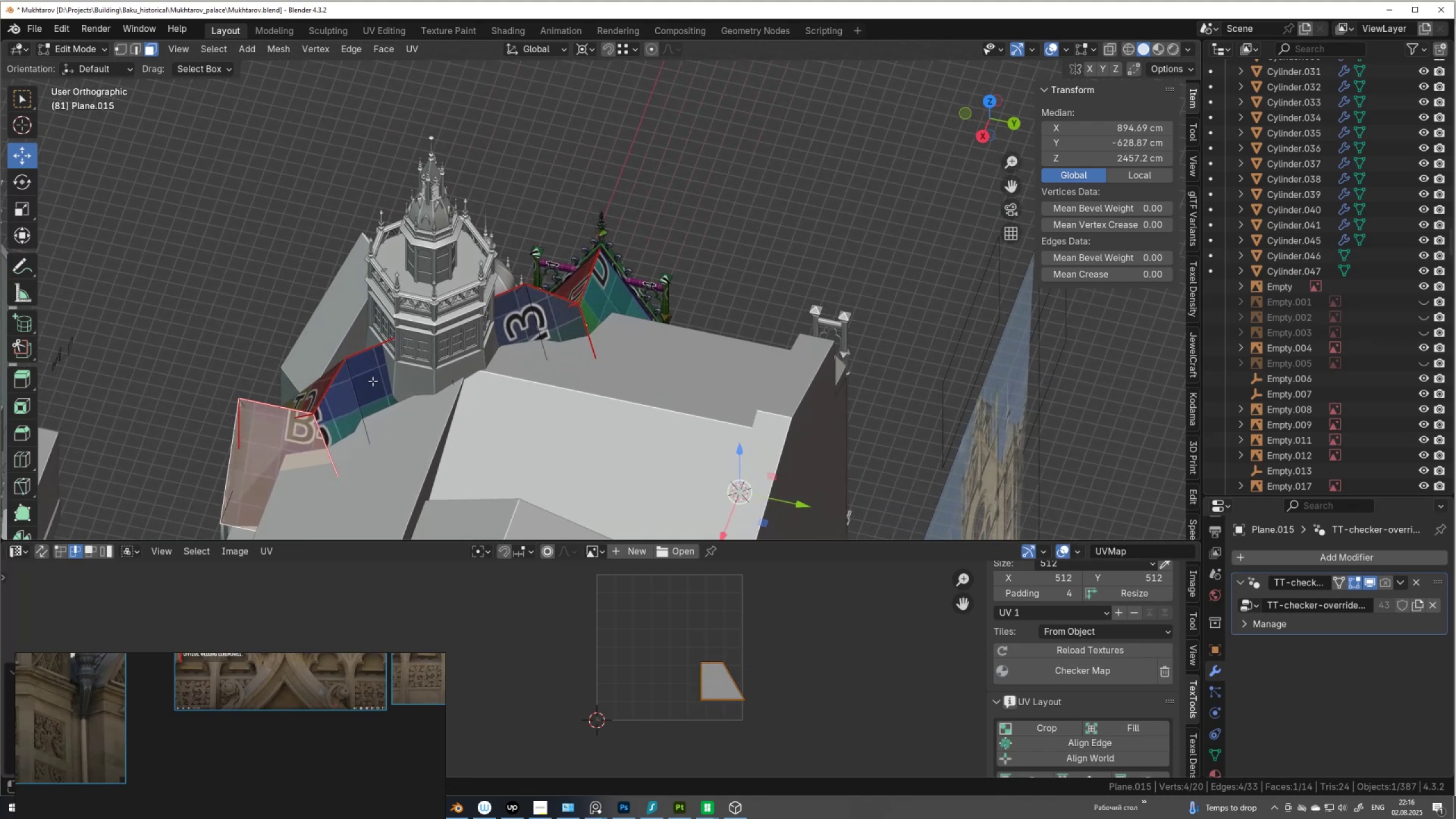 
left_click([373, 381])
 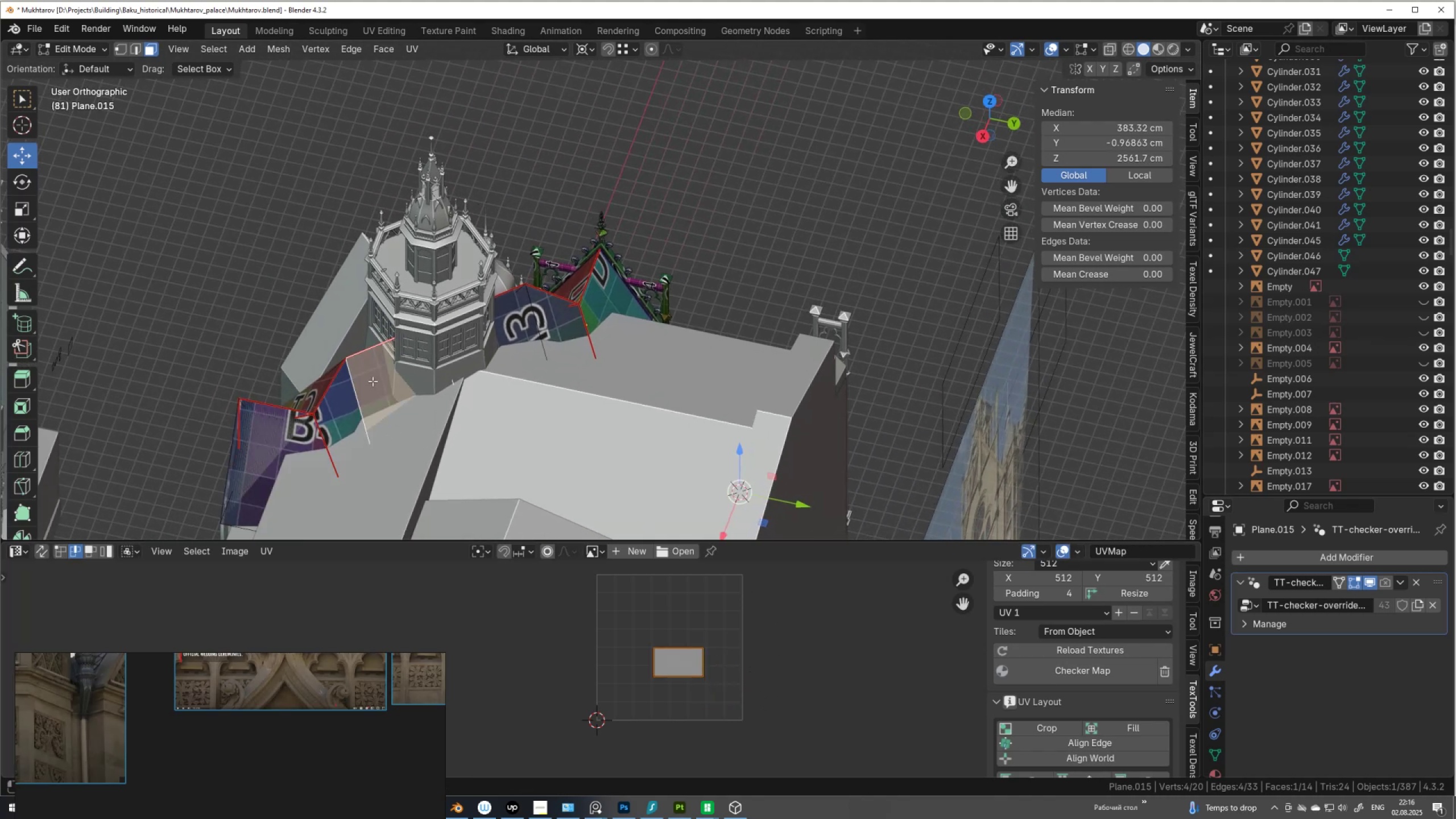 
type(lr)
 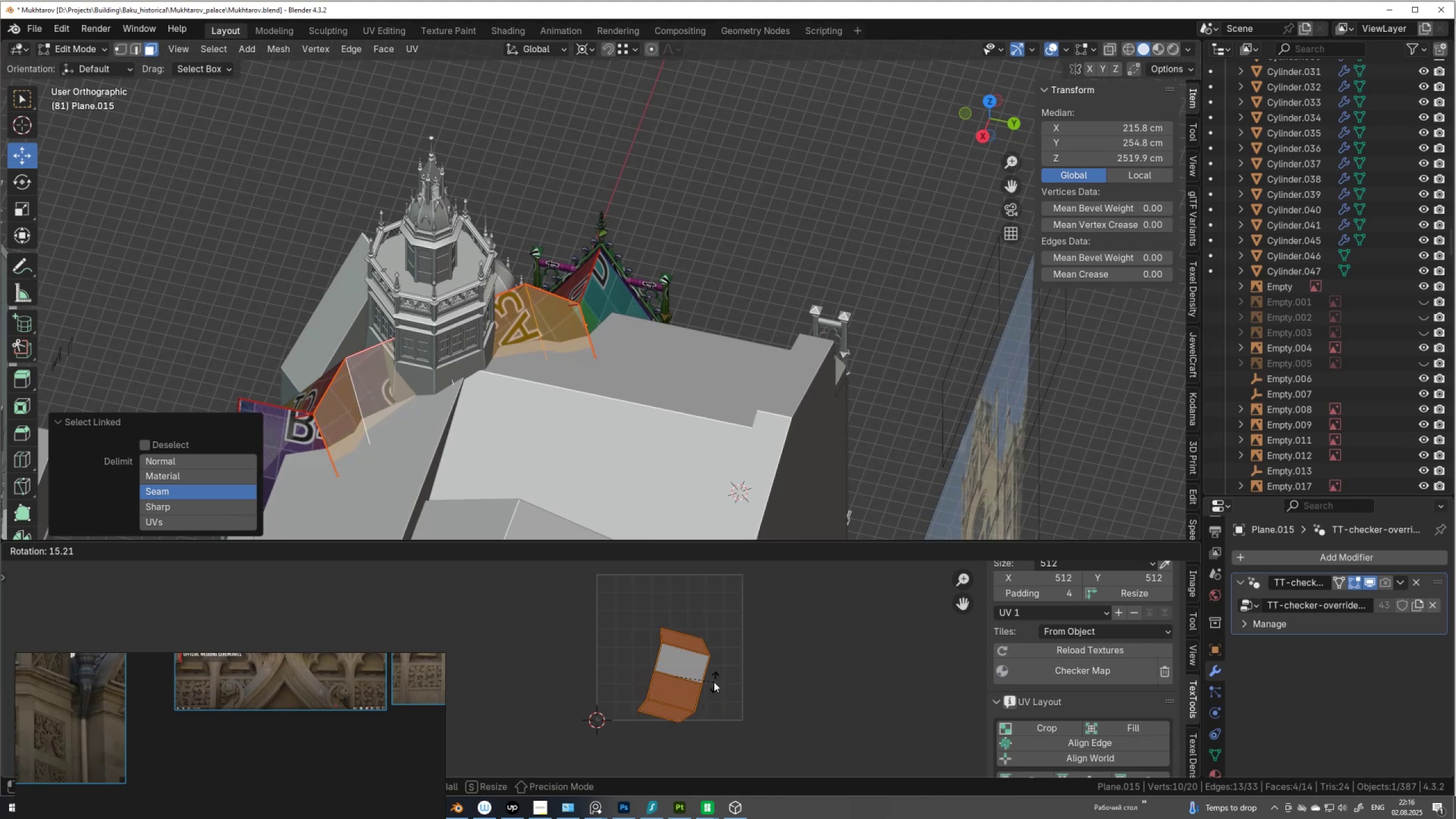 
hold_key(key=ControlLeft, duration=1.02)
left_click([668, 615])
 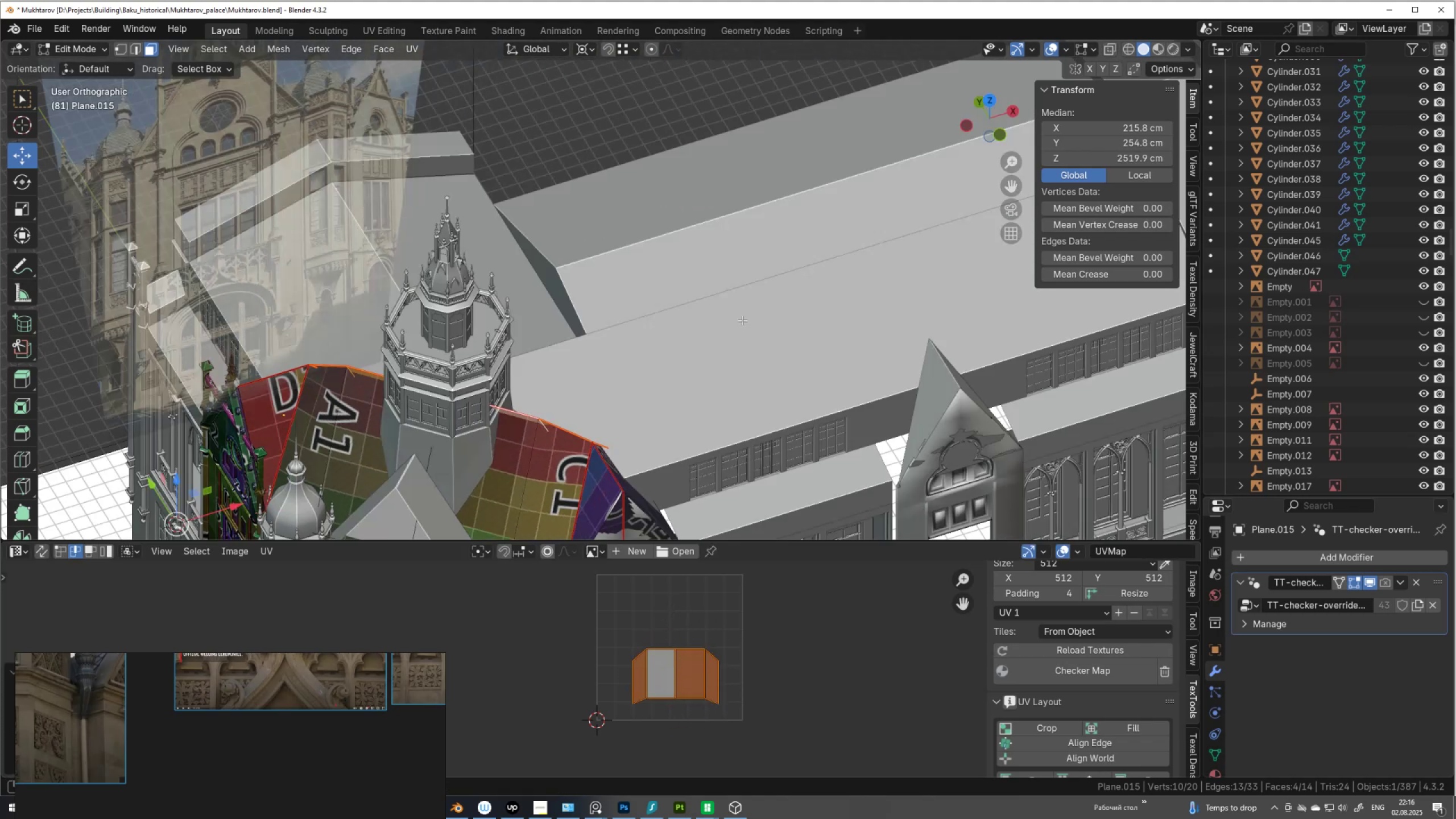 
hold_key(key=ShiftLeft, duration=0.62)
 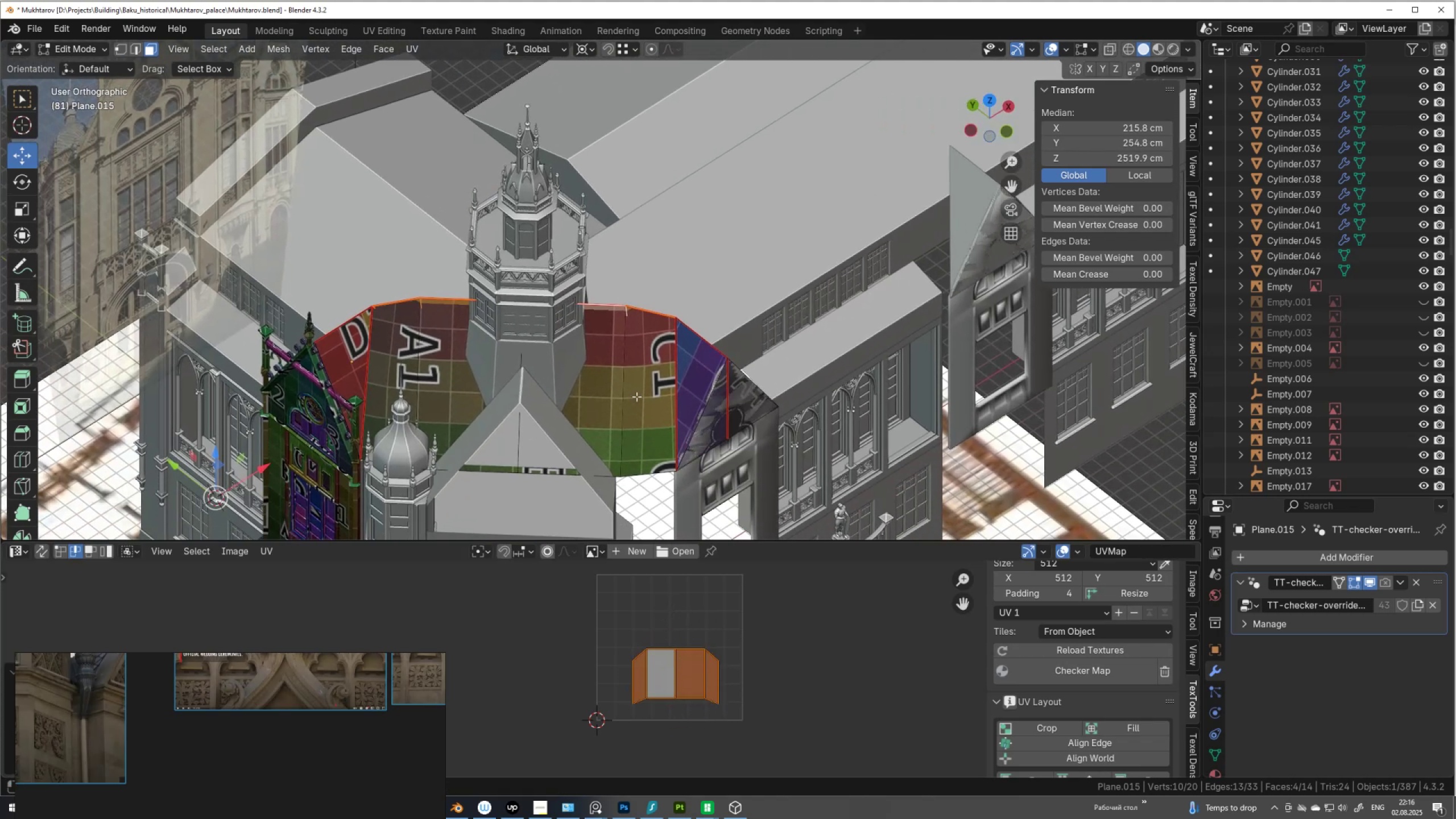 
left_click([636, 396])
 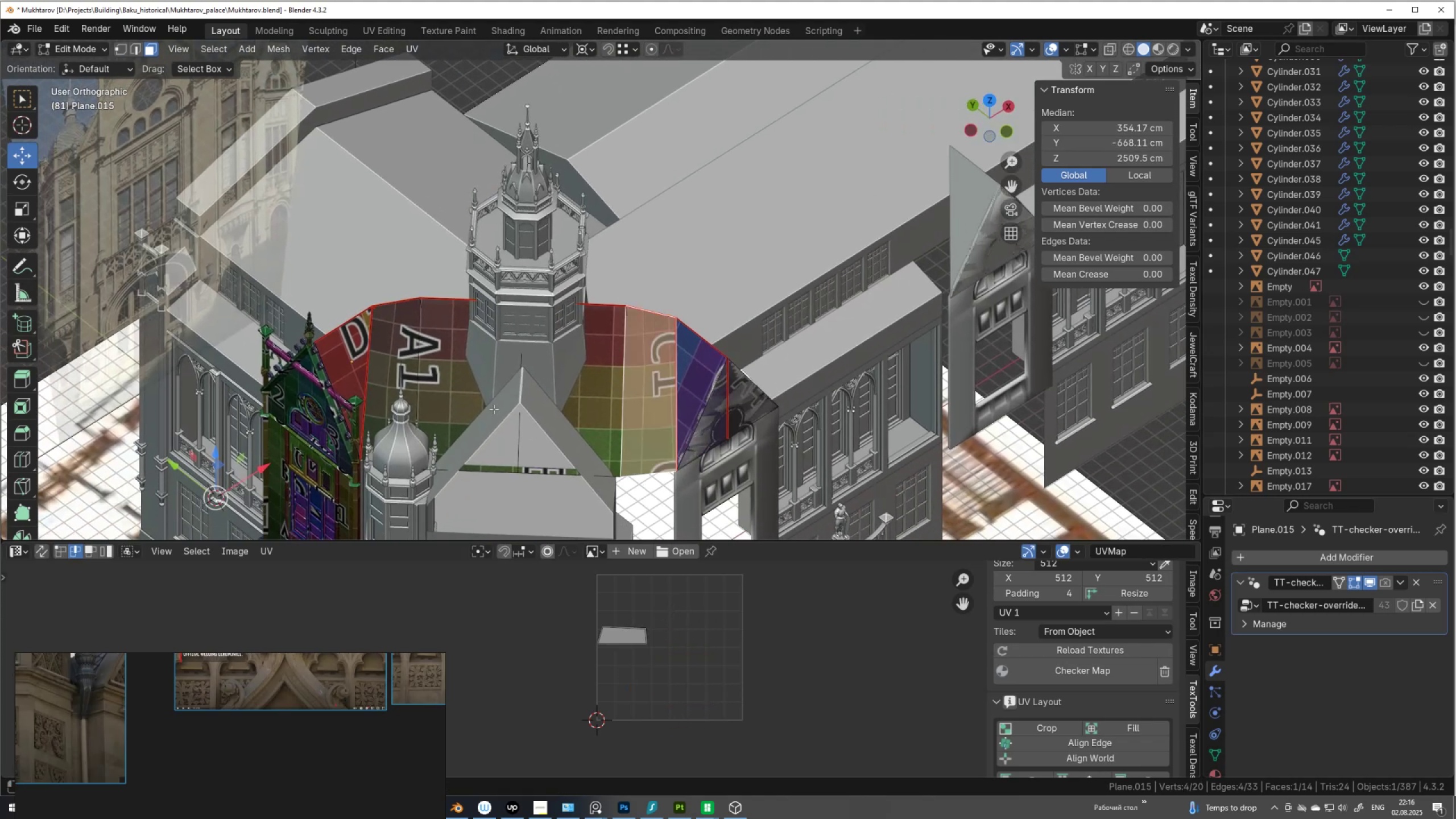 
hold_key(key=ControlLeft, duration=0.97)
left_click([394, 406])
 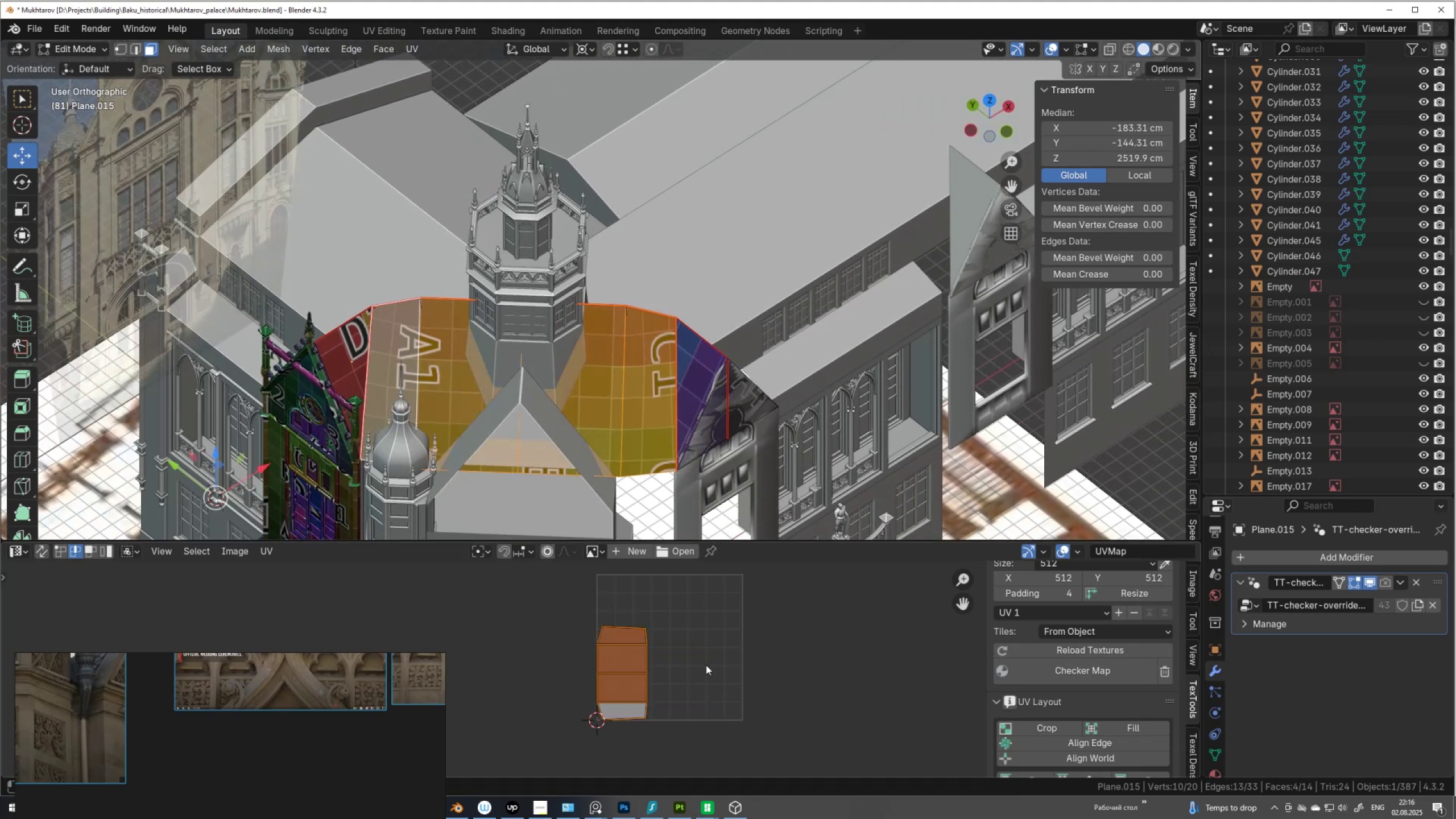 
key(R)
 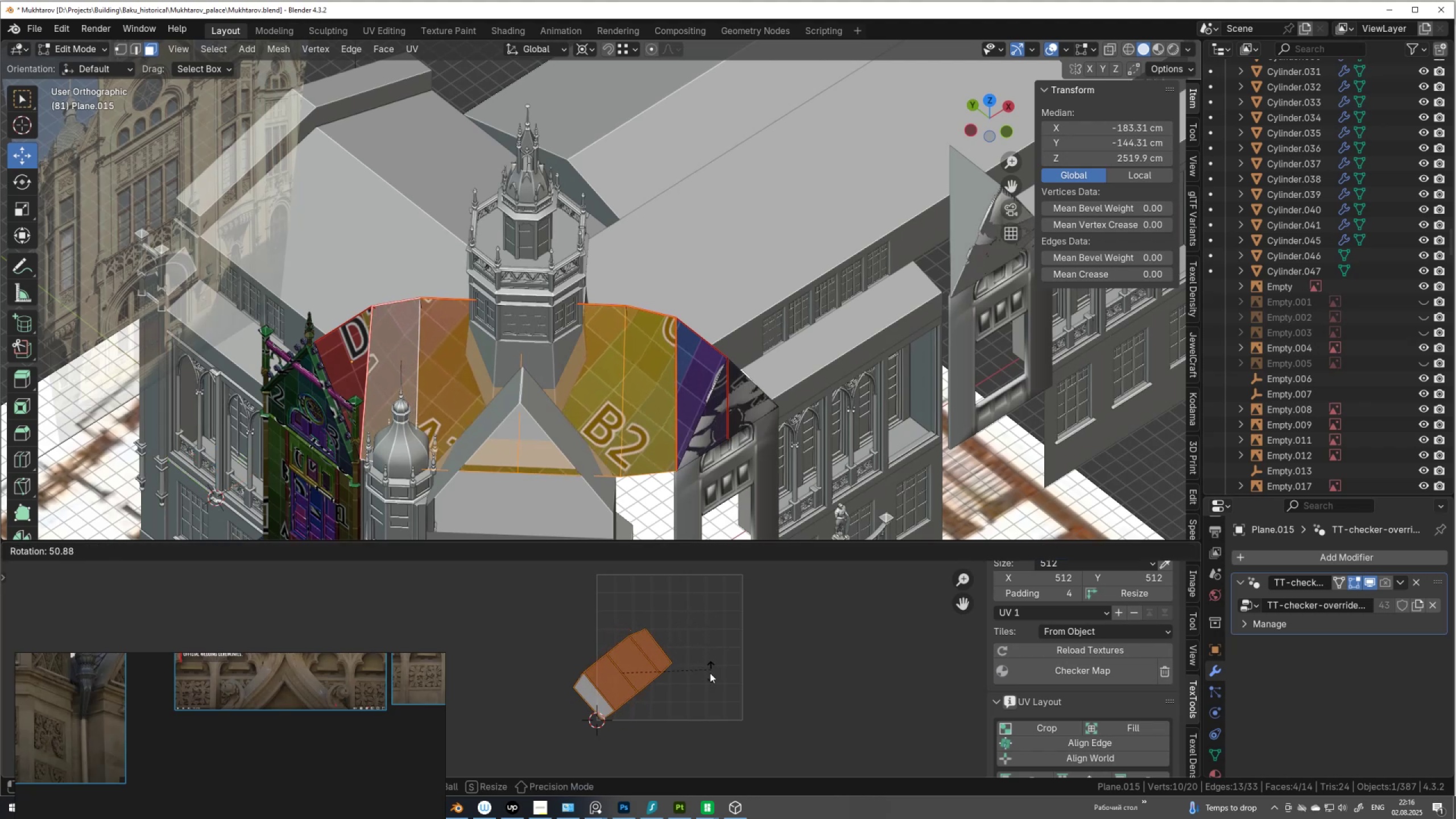 
hold_key(key=ControlLeft, duration=1.5)
 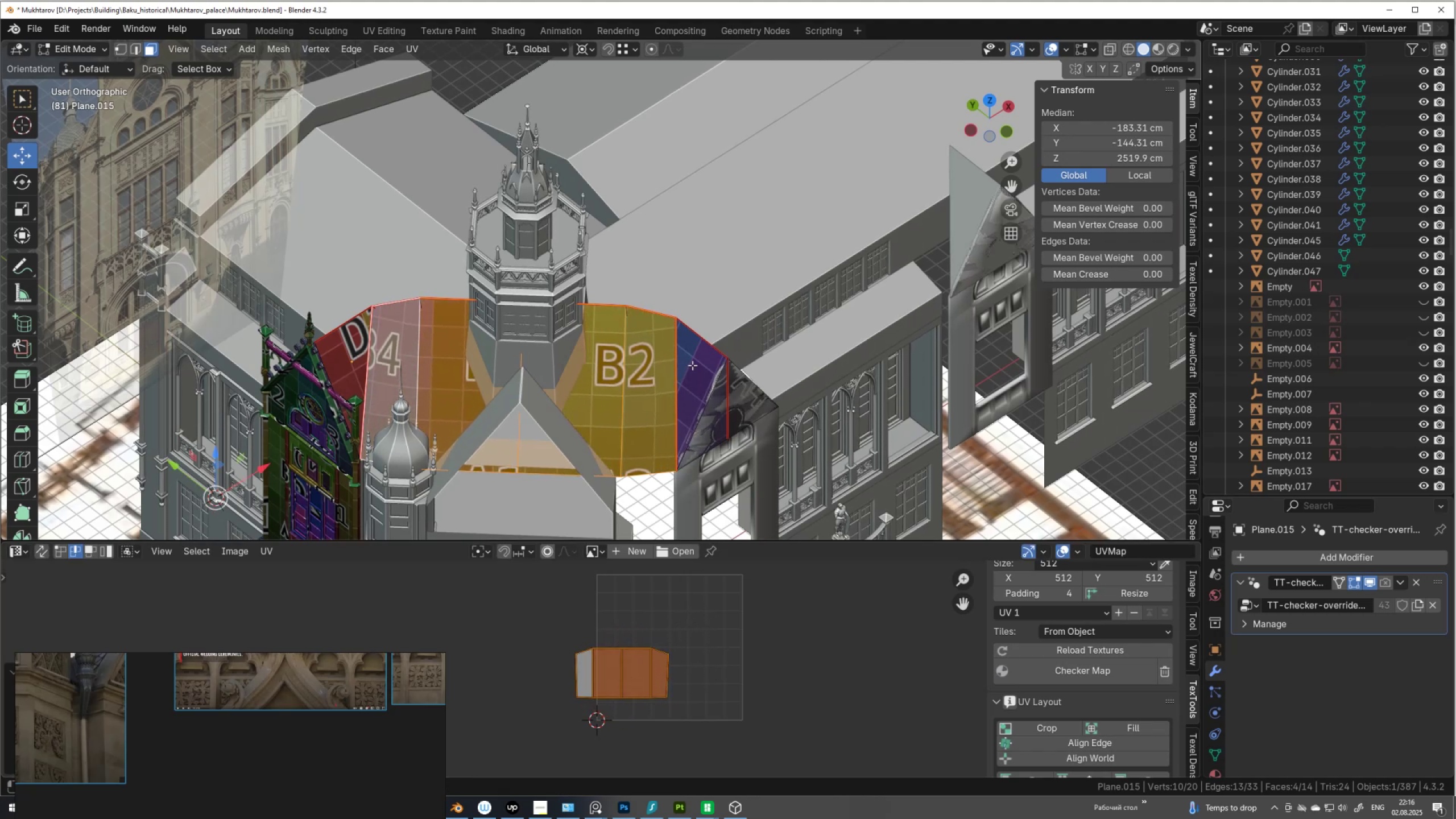 
scroll: coordinate [692, 365], scroll_direction: down, amount: 3.0
 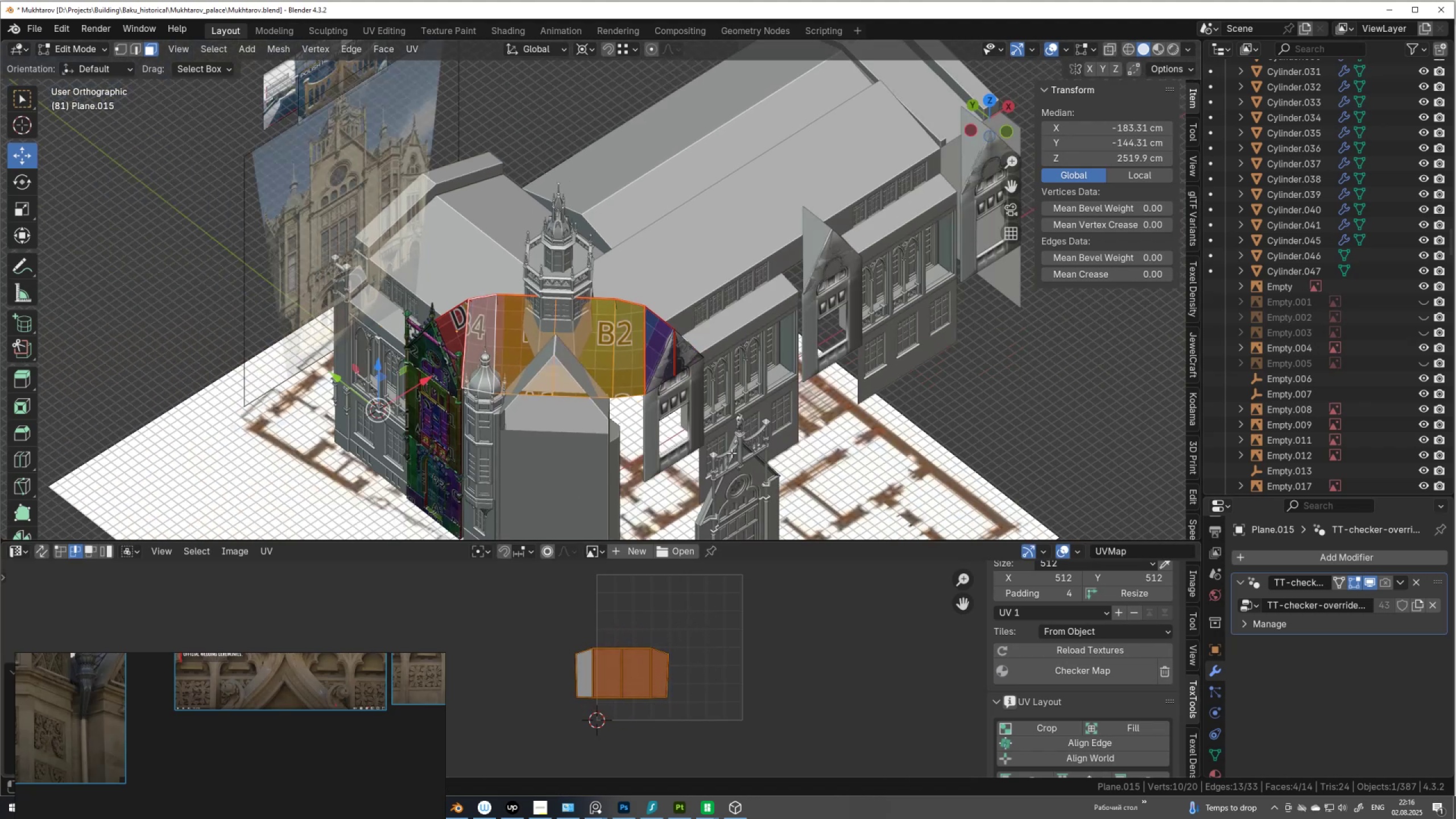 
type(aa)
 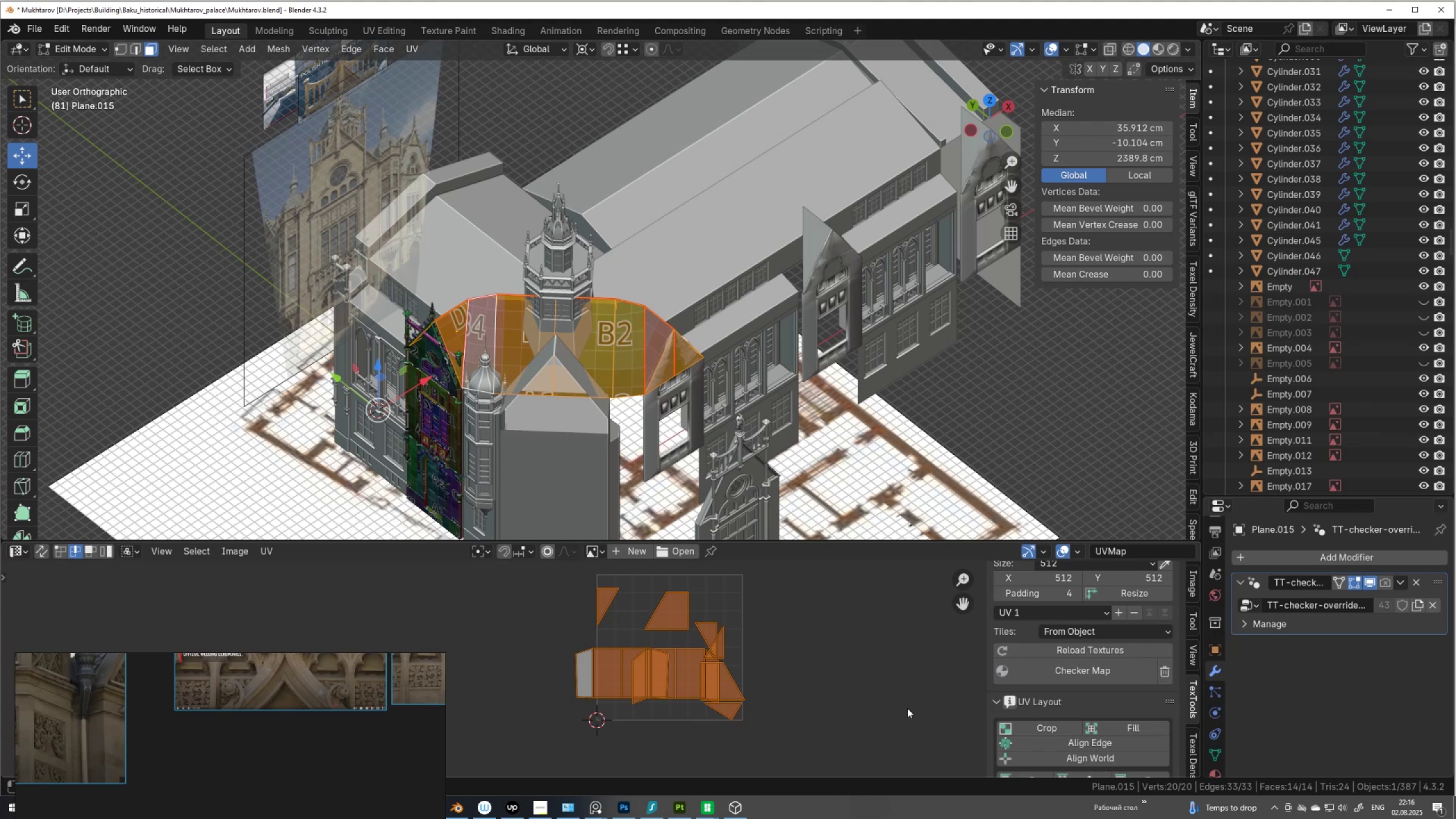 
scroll: coordinate [1041, 689], scroll_direction: down, amount: 2.0
 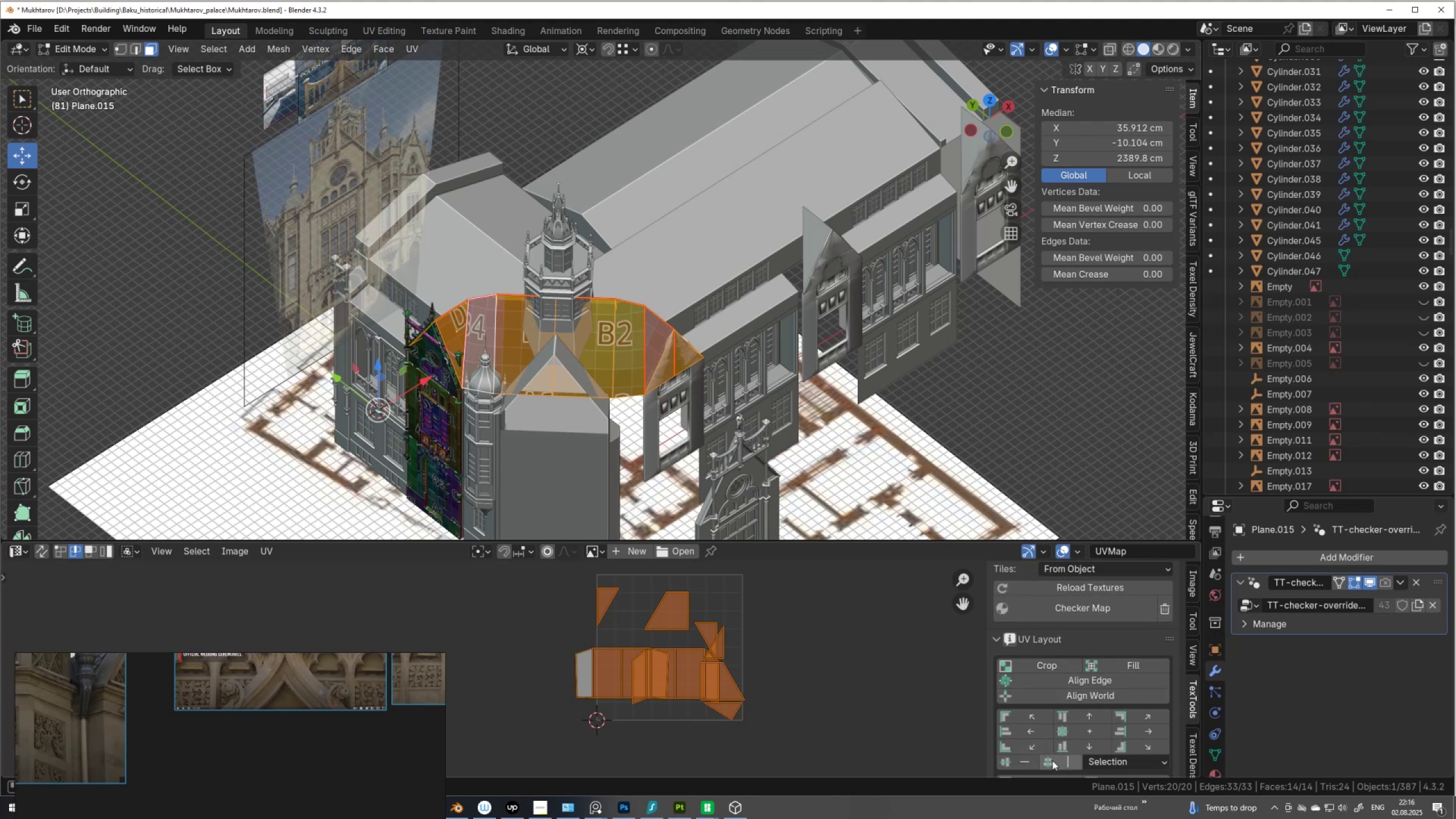 
left_click([1023, 759])
 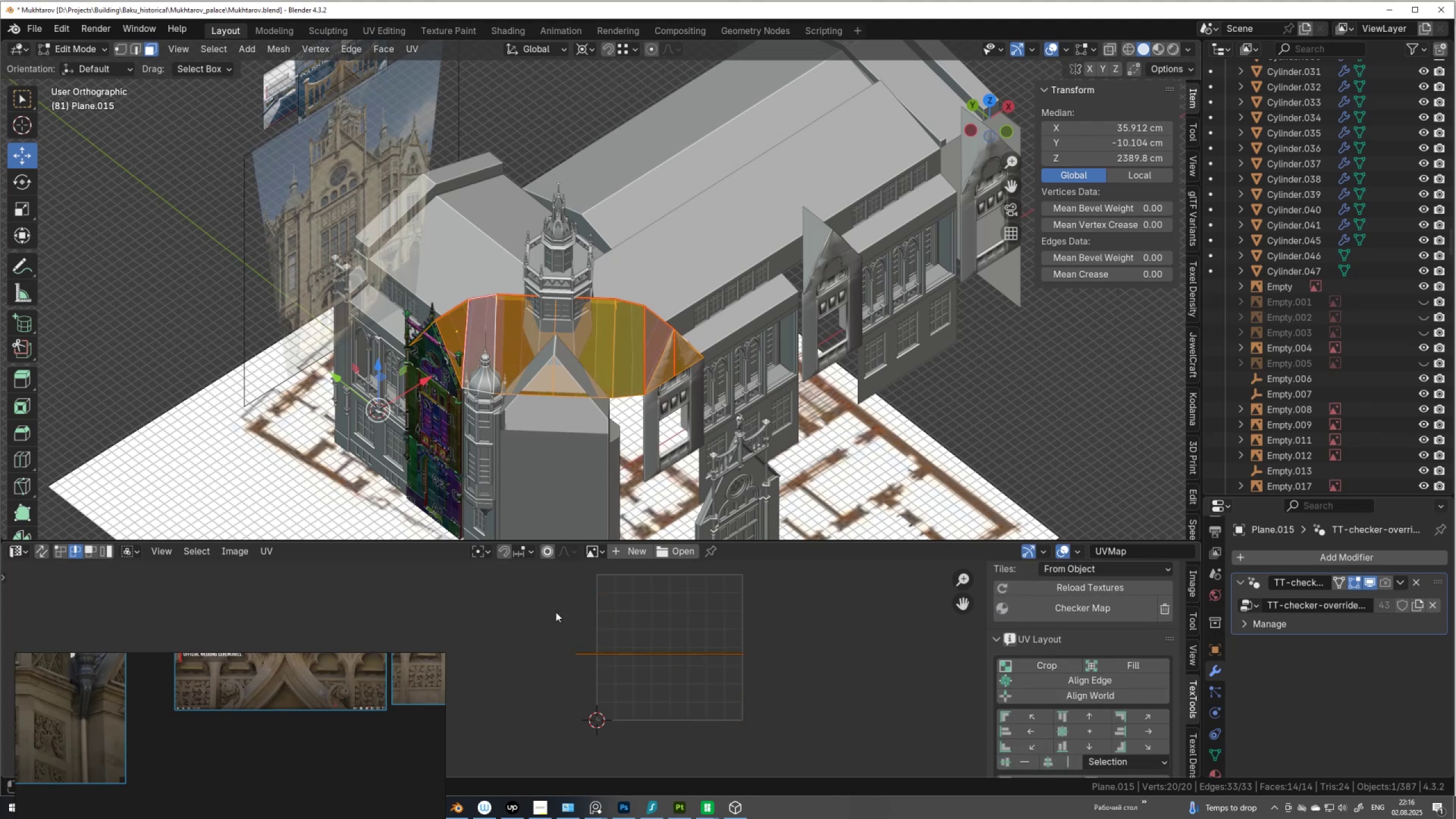 
key(Control+Z)
 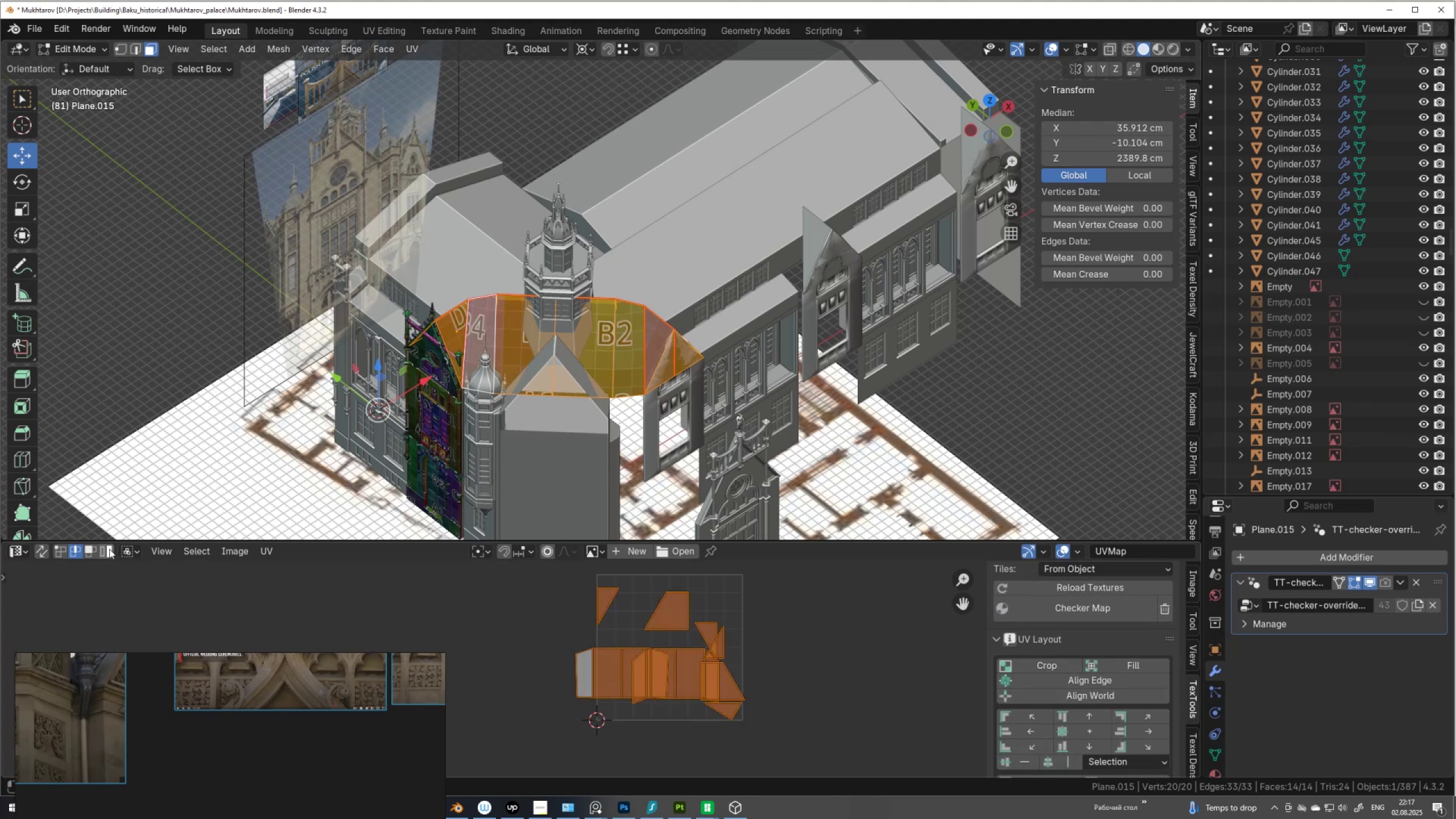 
left_click([102, 549])
 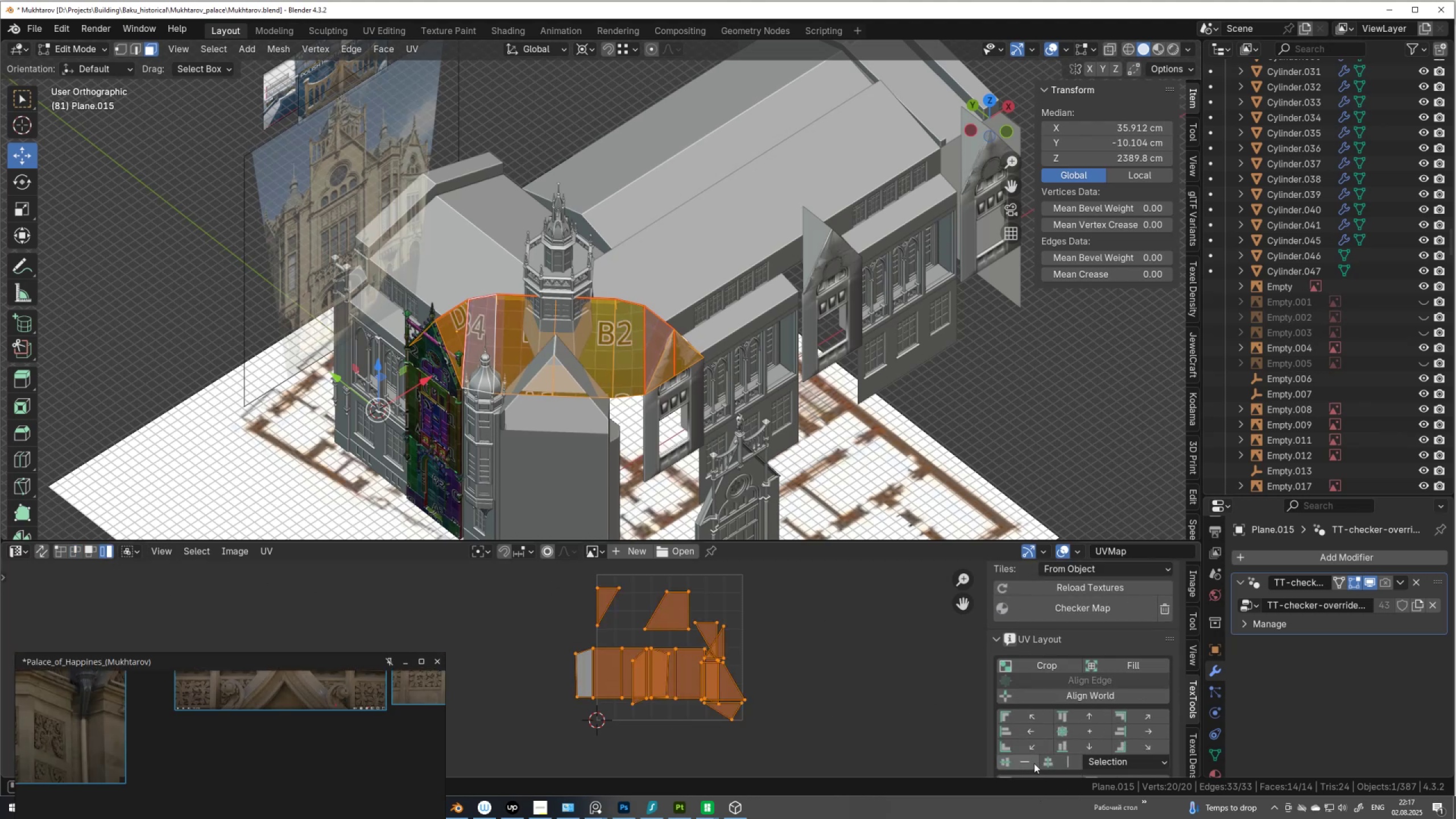 
left_click([1017, 761])
 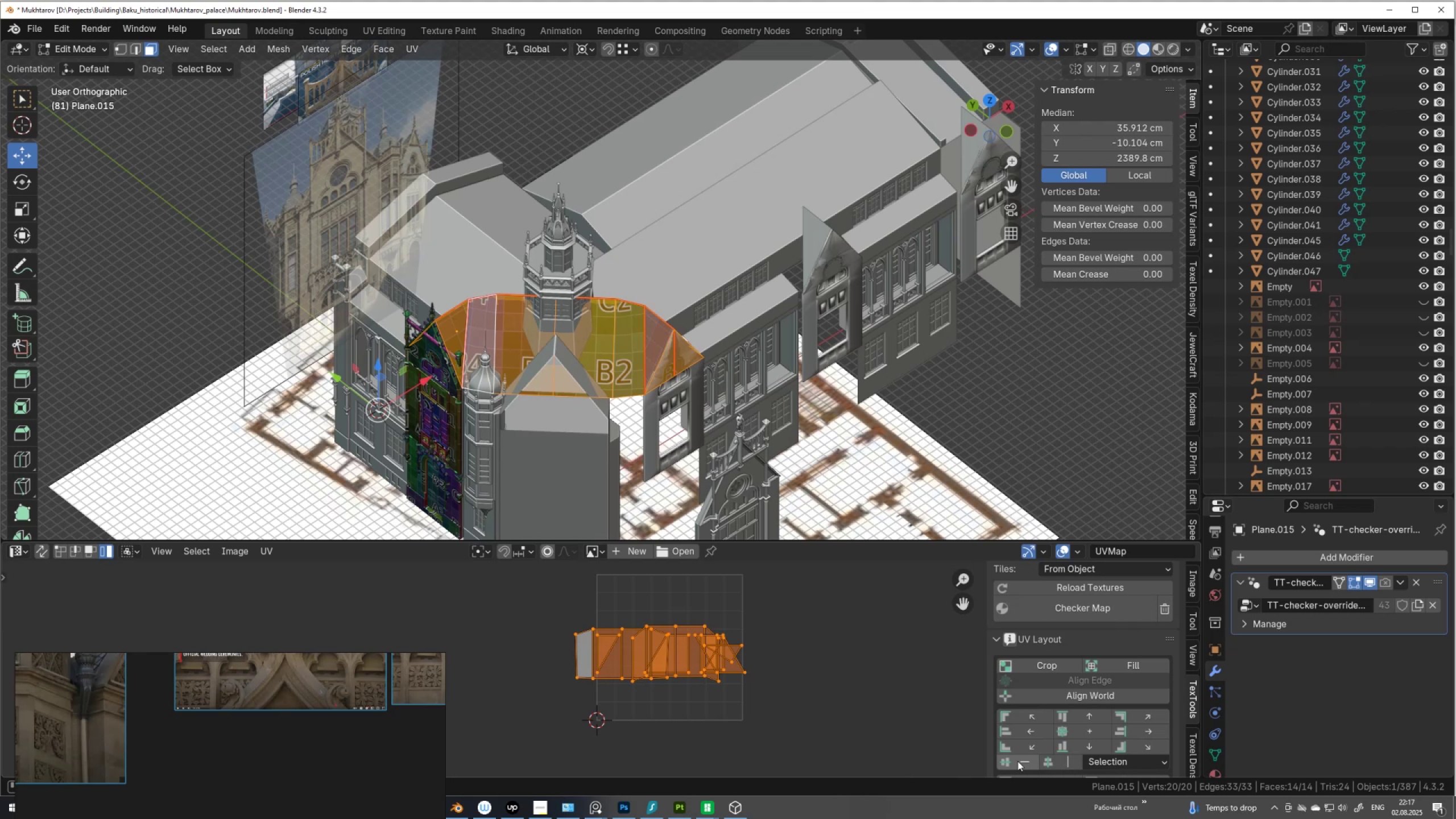 
scroll: coordinate [1029, 717], scroll_direction: down, amount: 6.0
 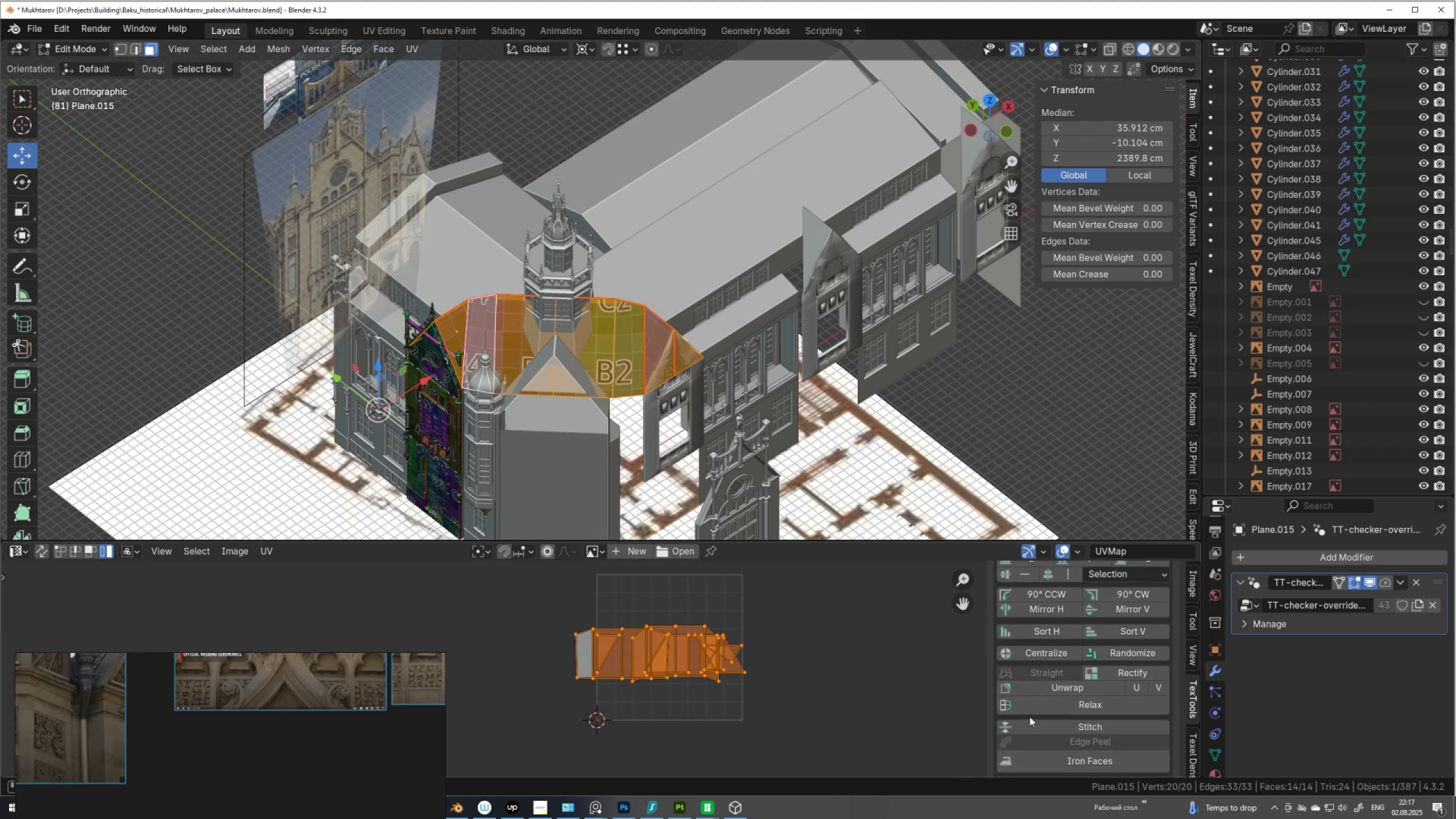 
scroll: coordinate [1029, 717], scroll_direction: up, amount: 2.0
 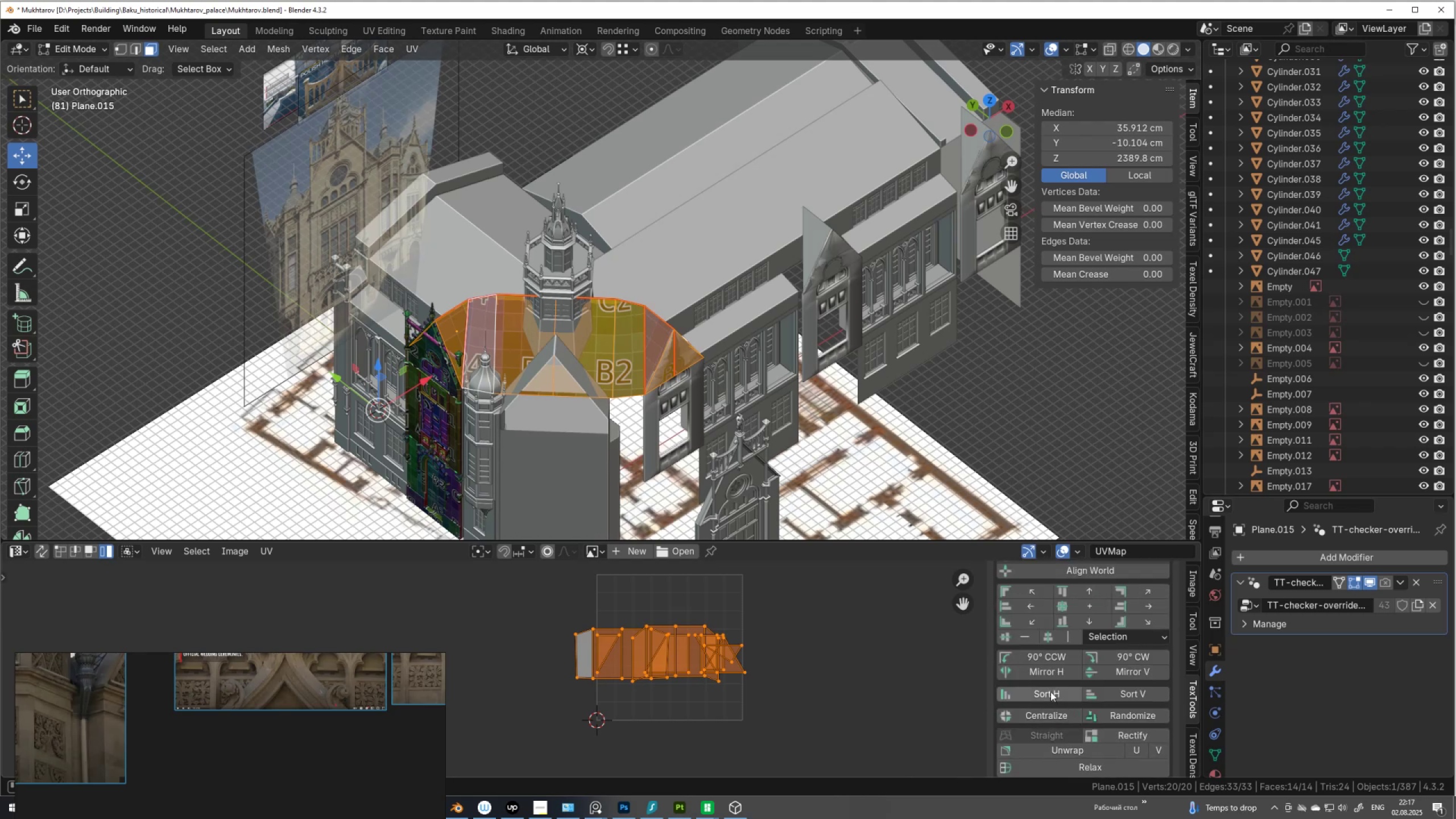 
left_click([1050, 691])
 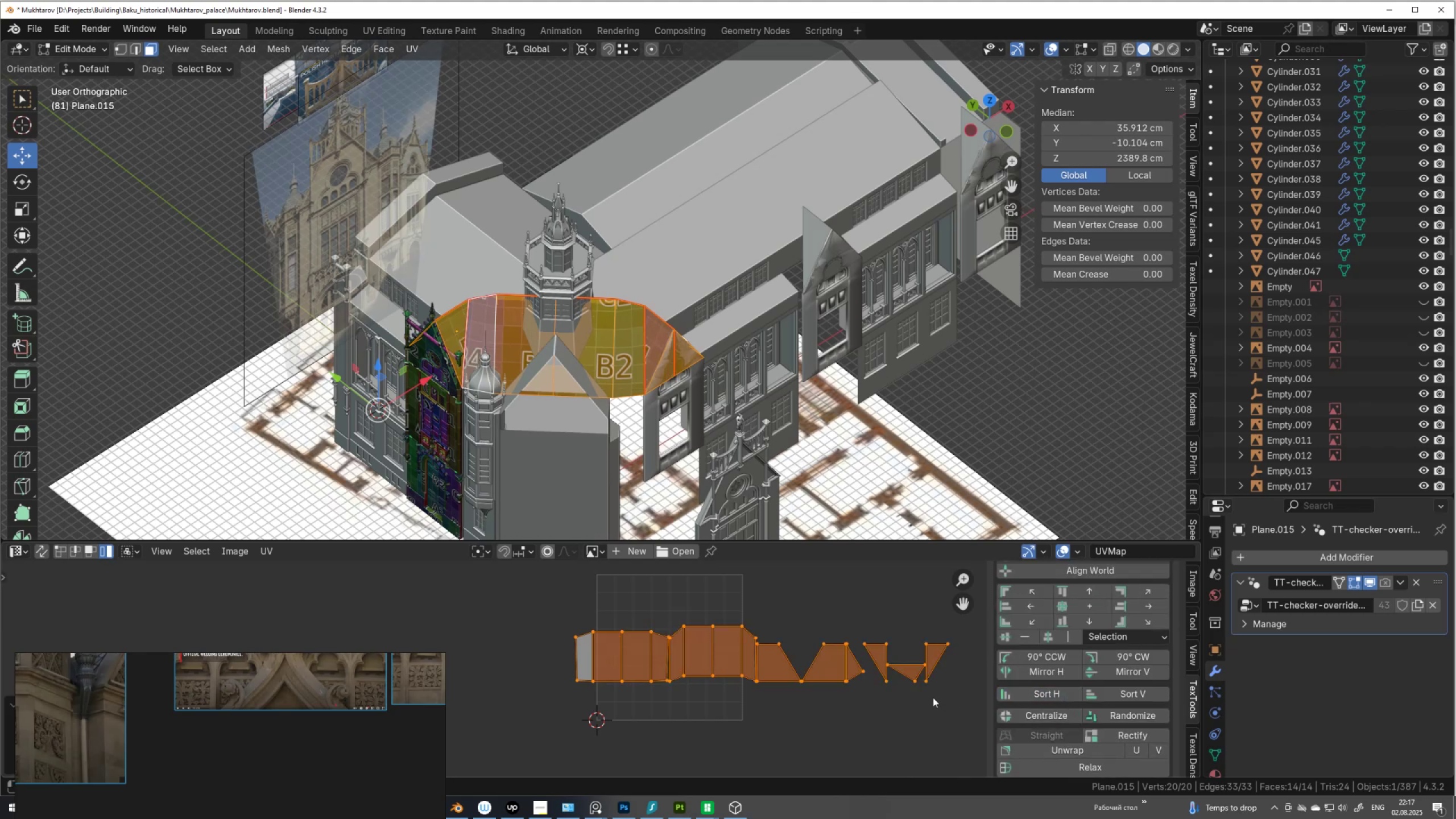 
scroll: coordinate [933, 697], scroll_direction: up, amount: 3.0
 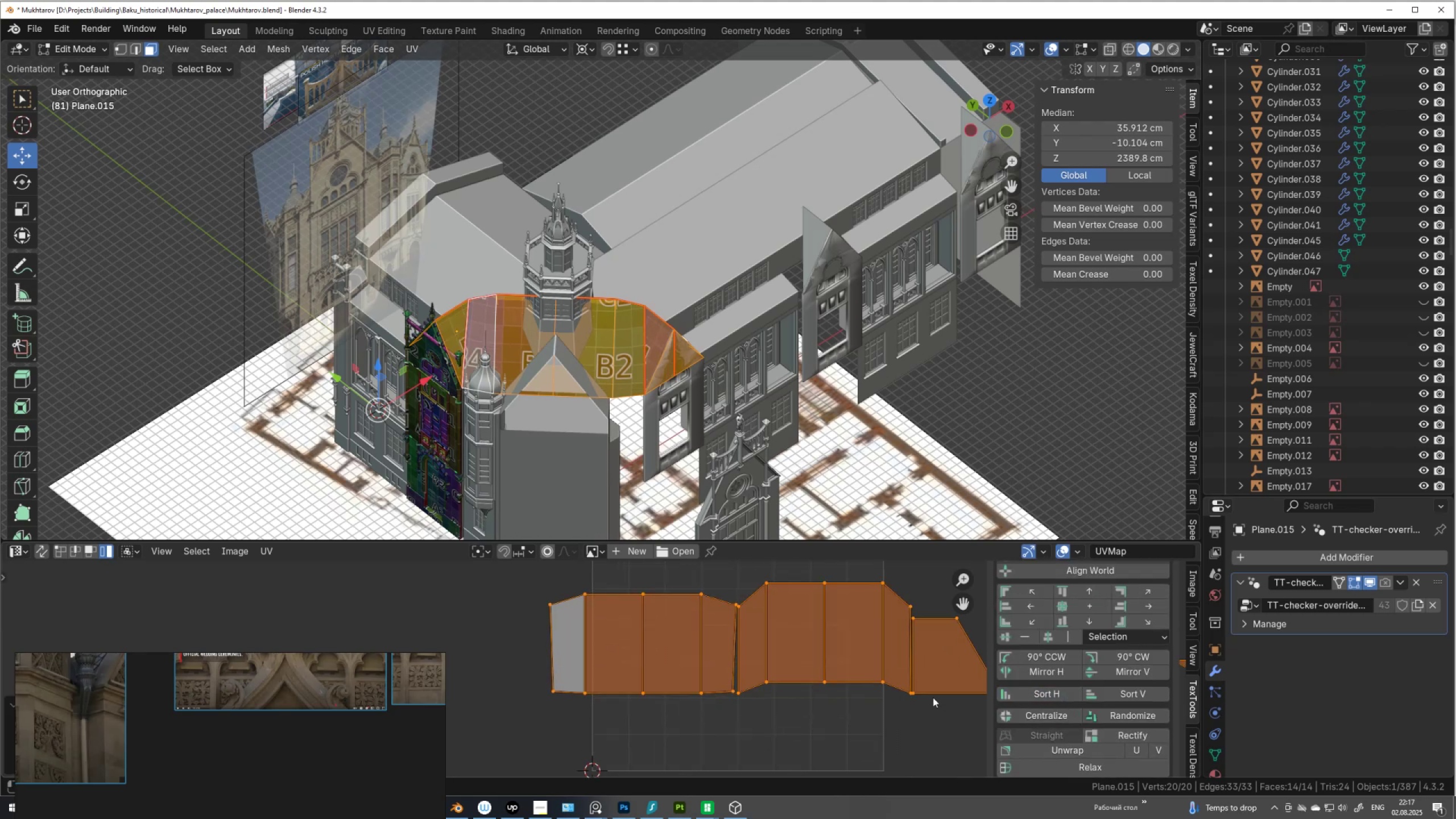 
scroll: coordinate [787, 675], scroll_direction: down, amount: 5.0
 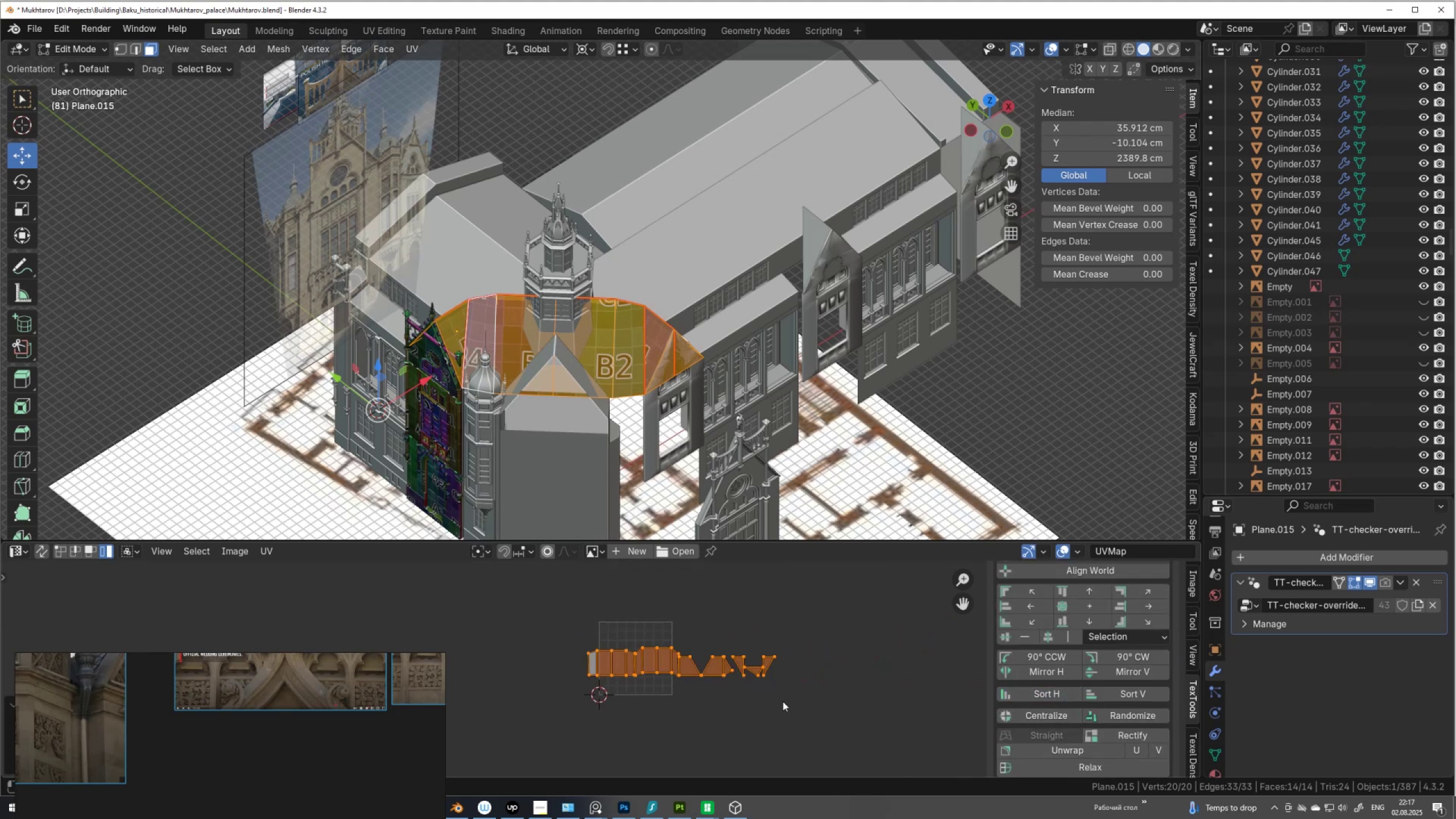 
key(G)
 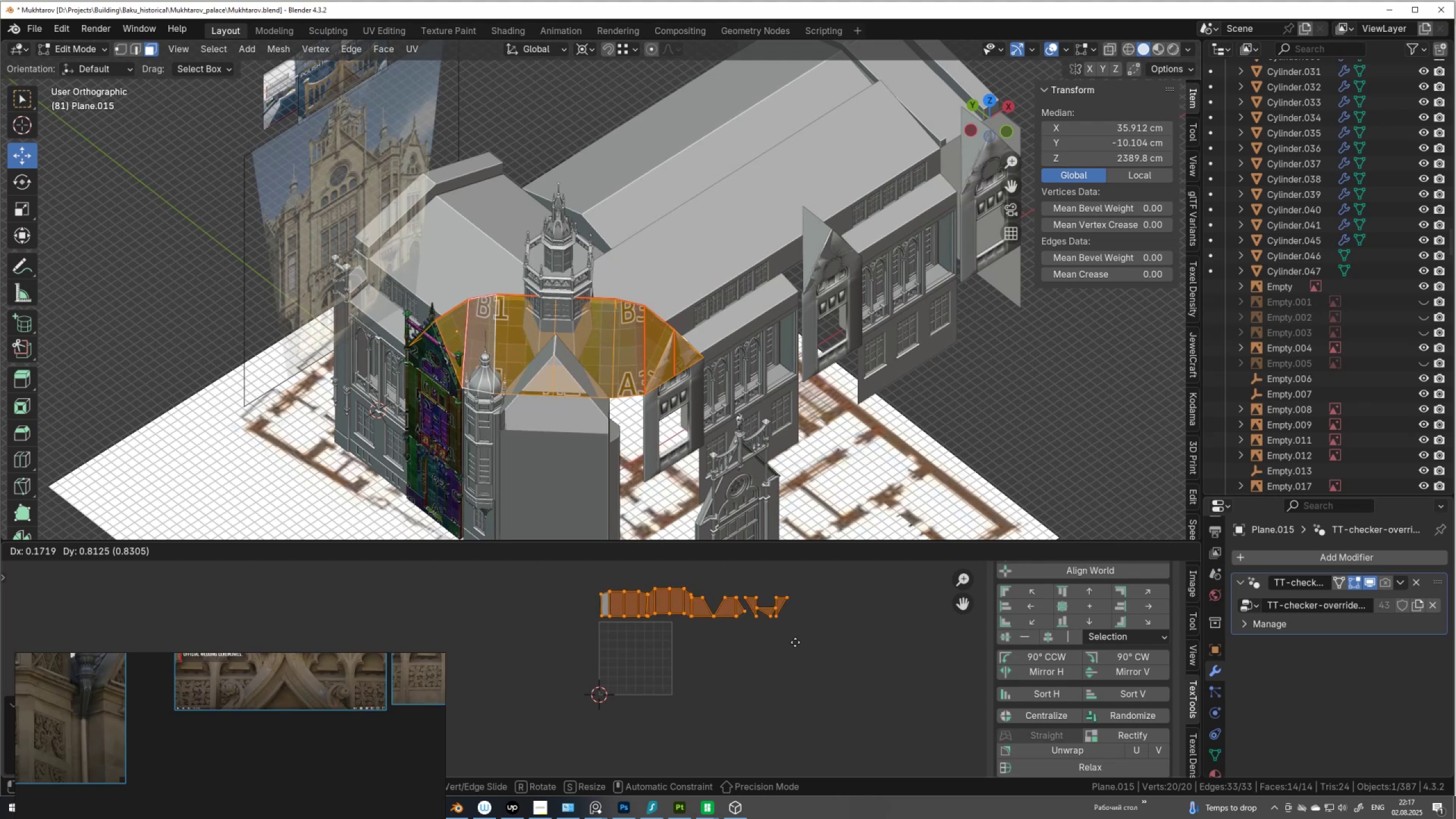 
left_click([795, 643])
 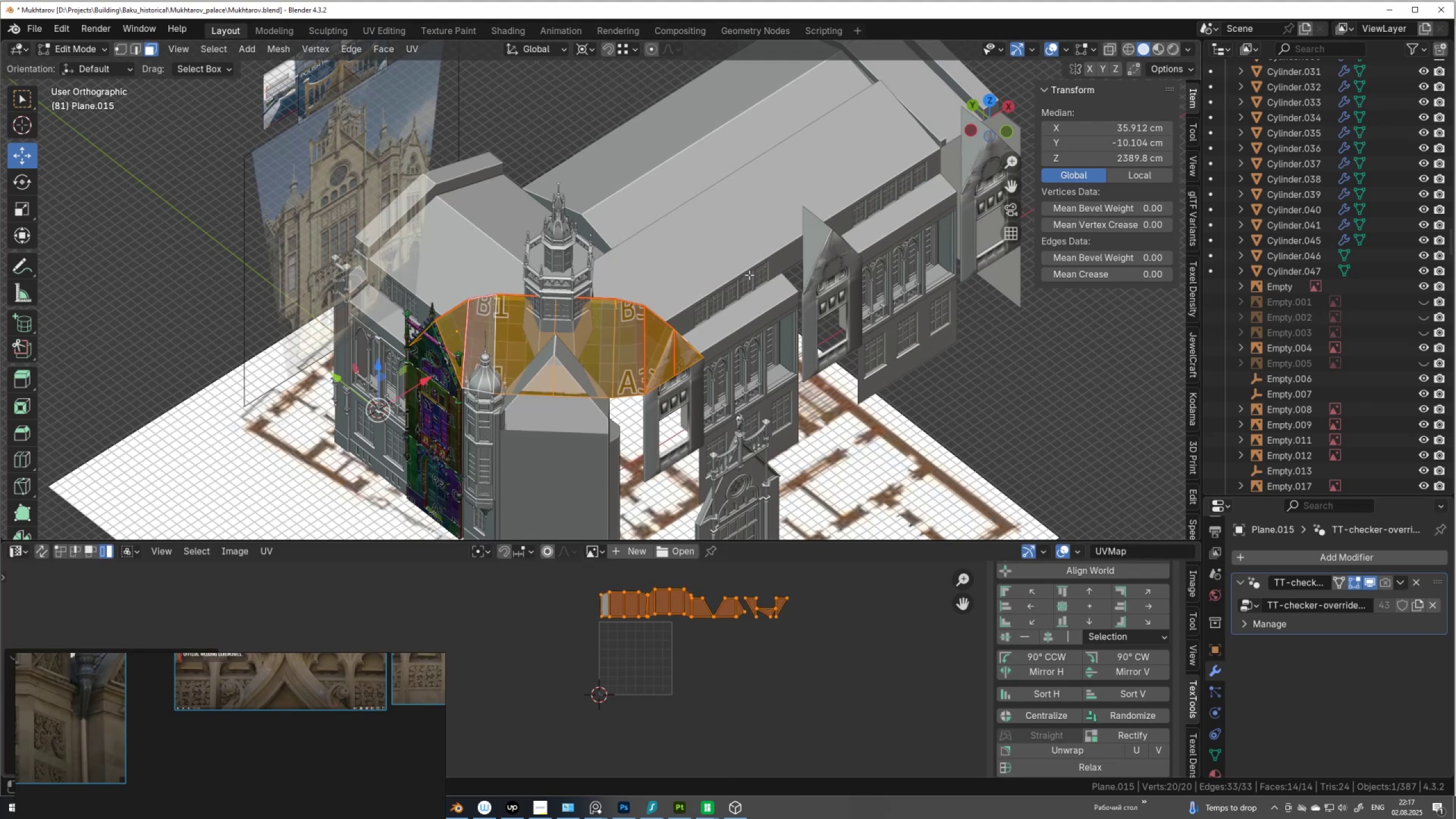 
key(Tab)
 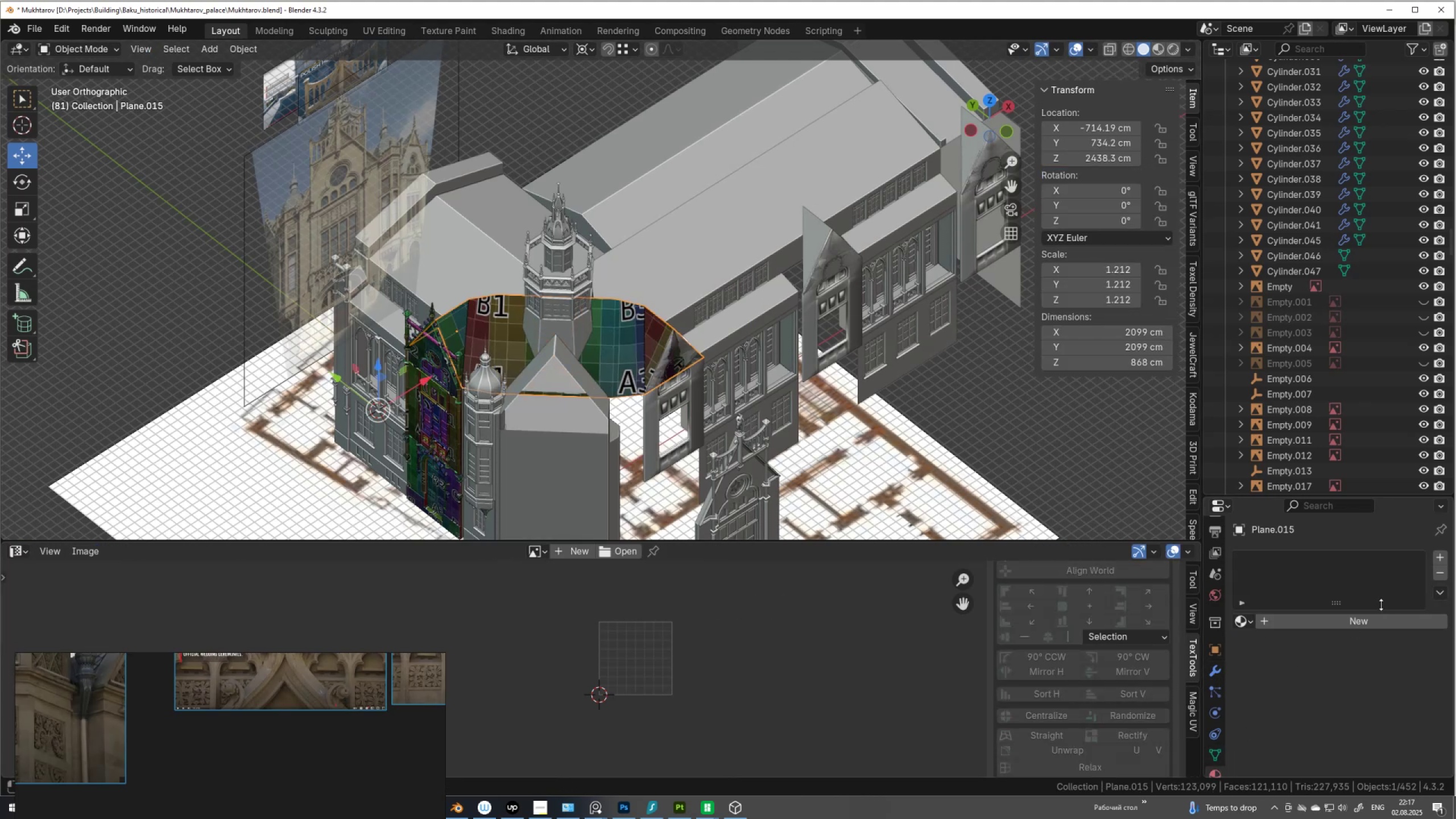 
left_click([1365, 621])
 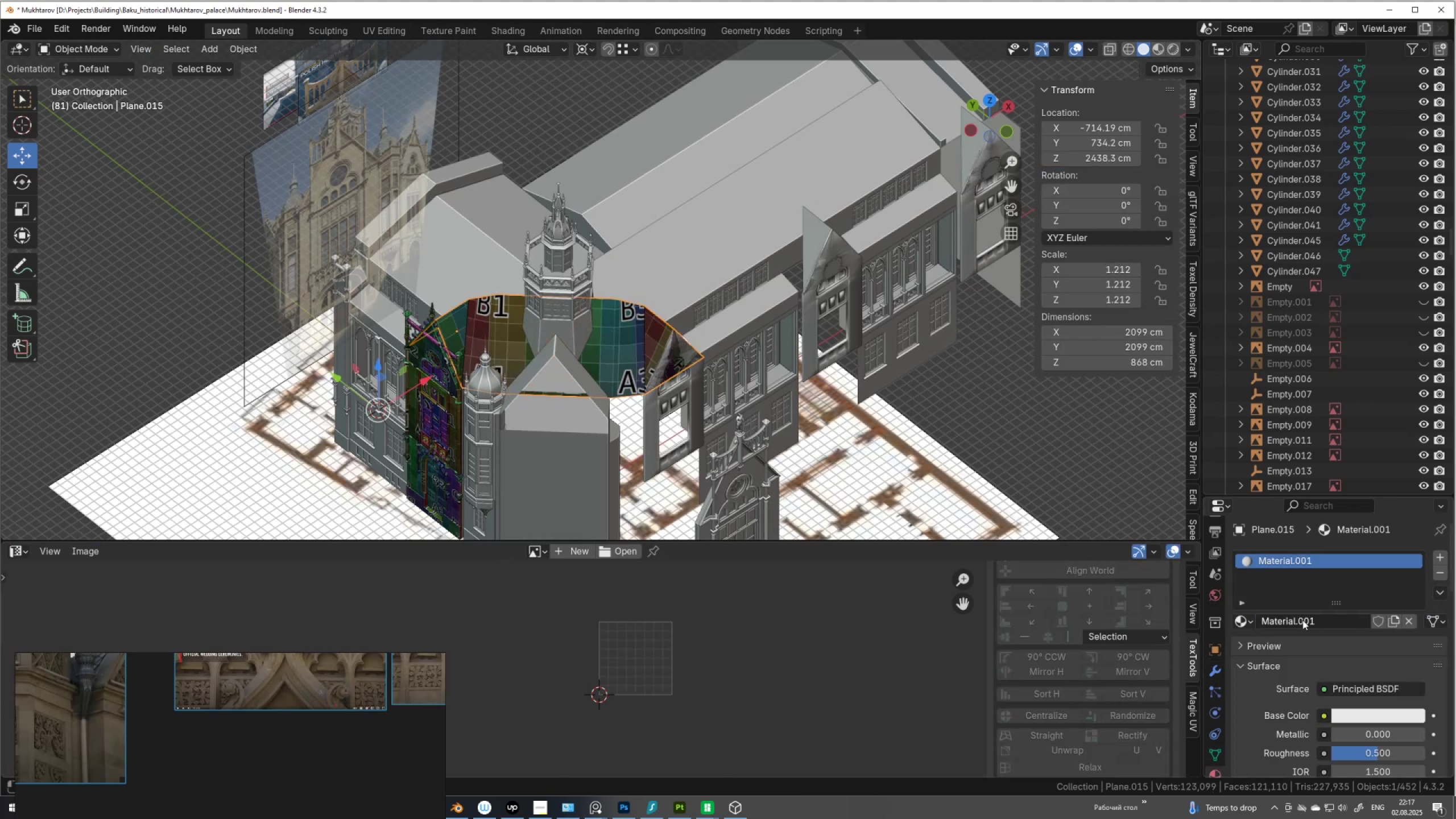 
left_click([1318, 619])
 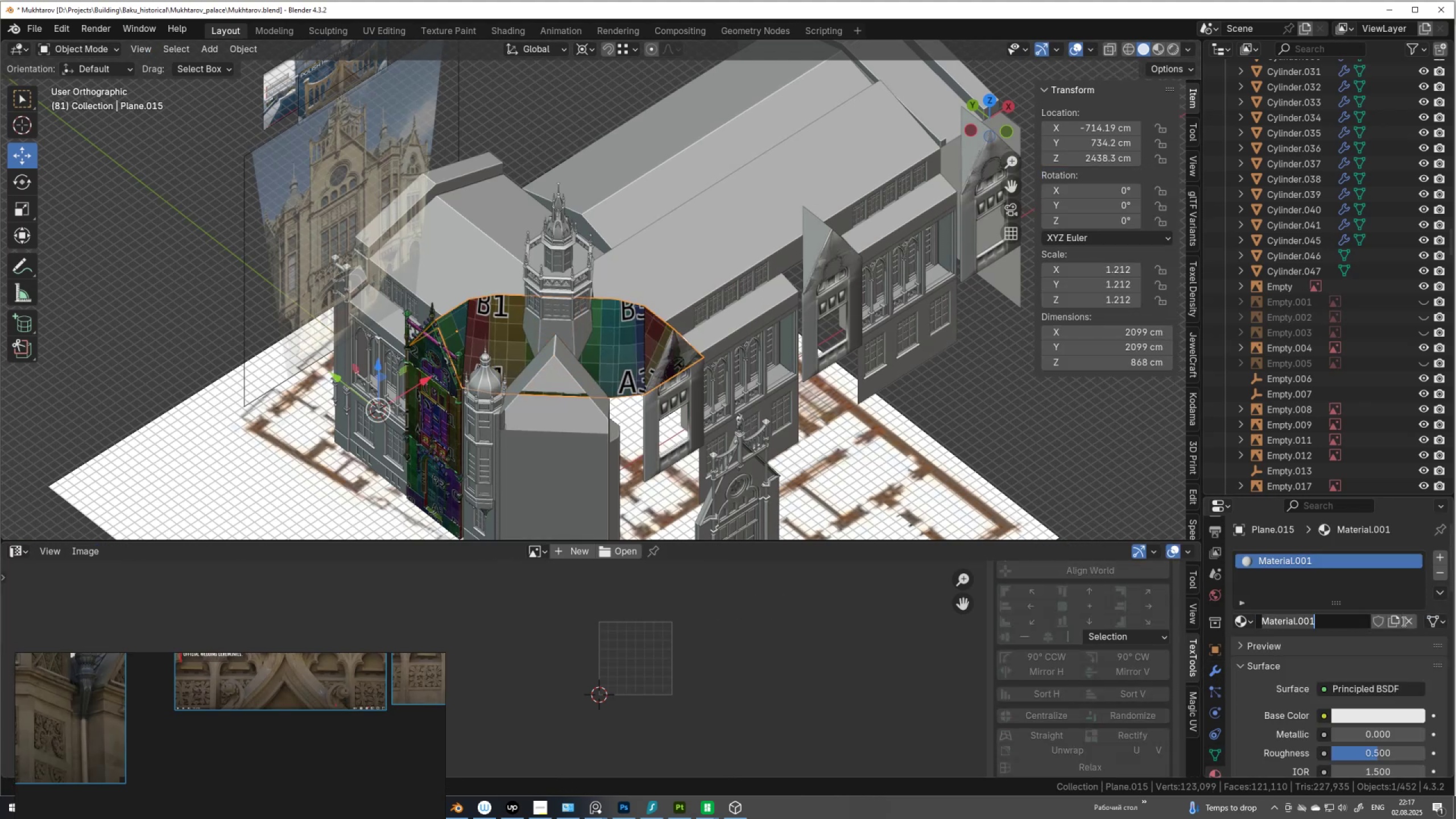 
type(roof)
key(NumpadEnter)
 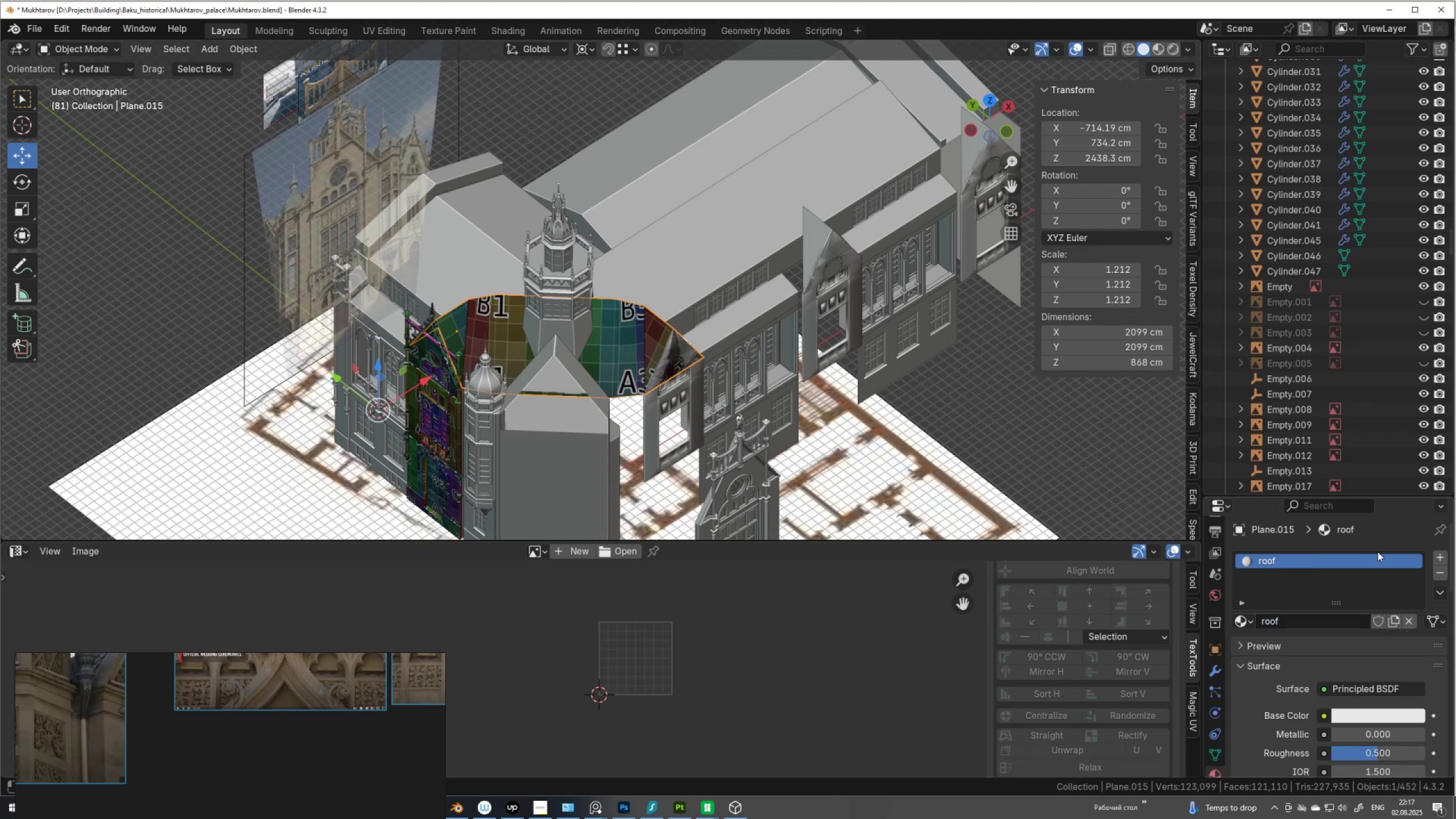 
scroll: coordinate [759, 233], scroll_direction: down, amount: 1.0
 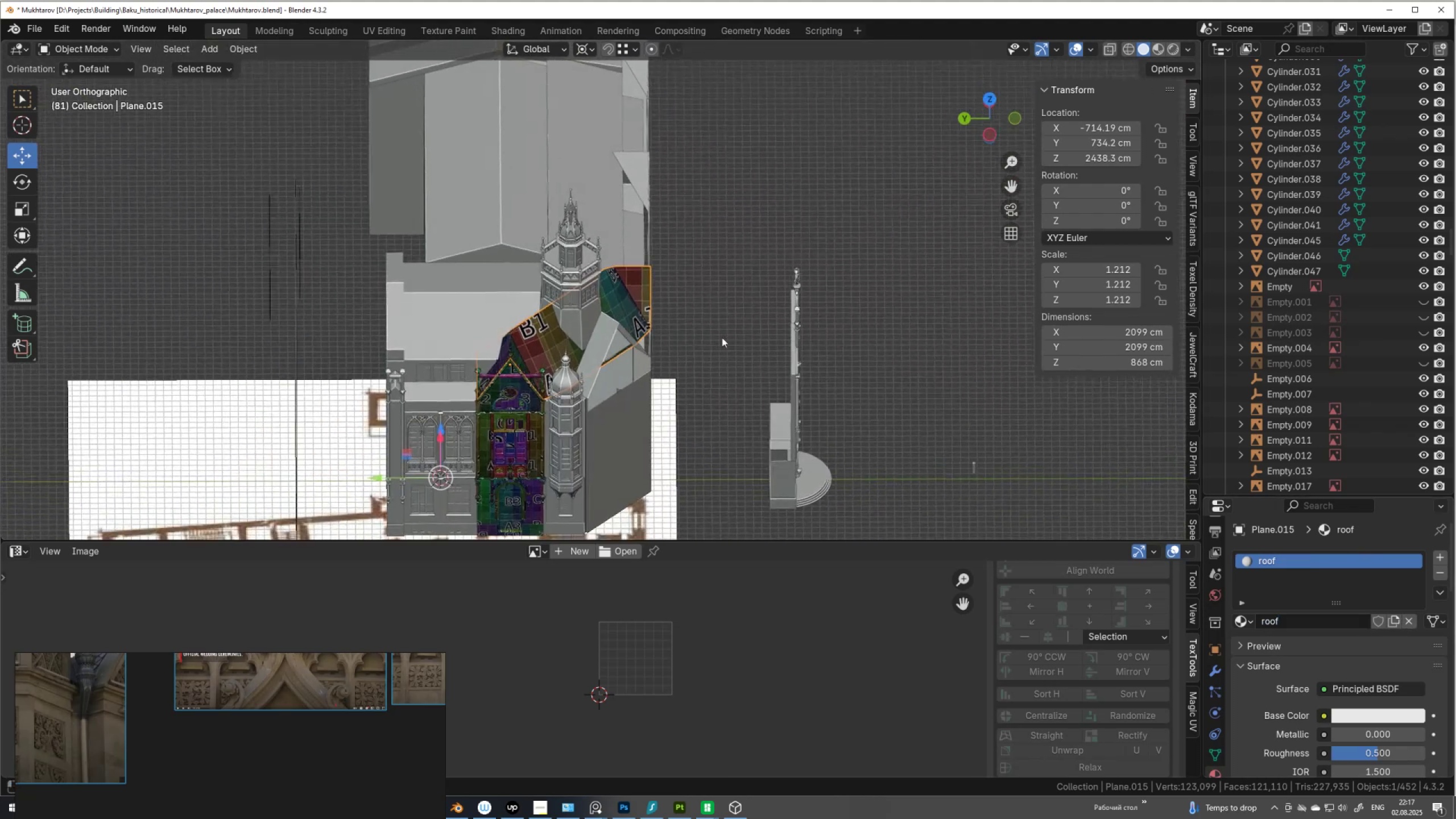 
left_click([611, 329])
 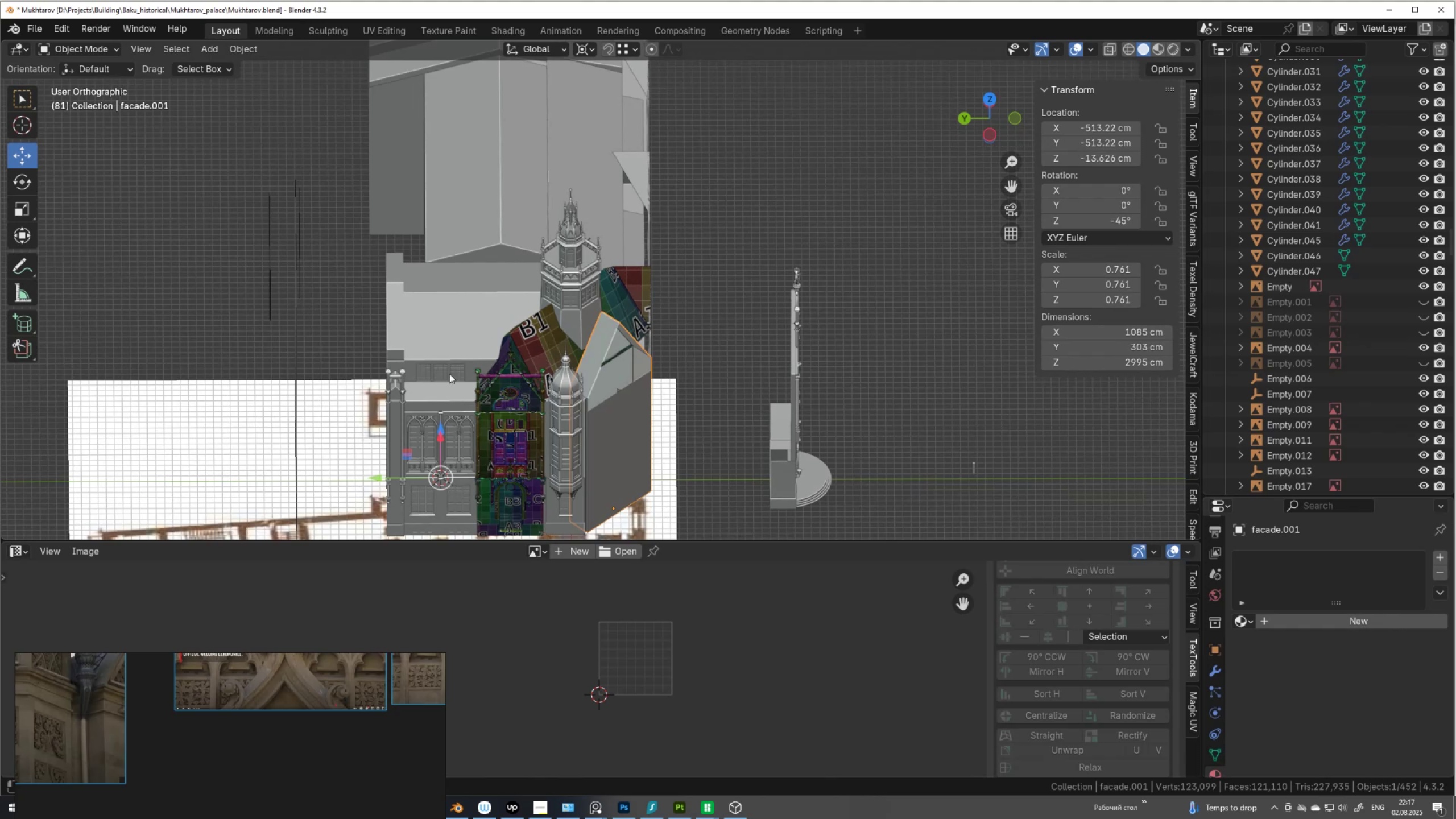 
left_click([473, 334])
 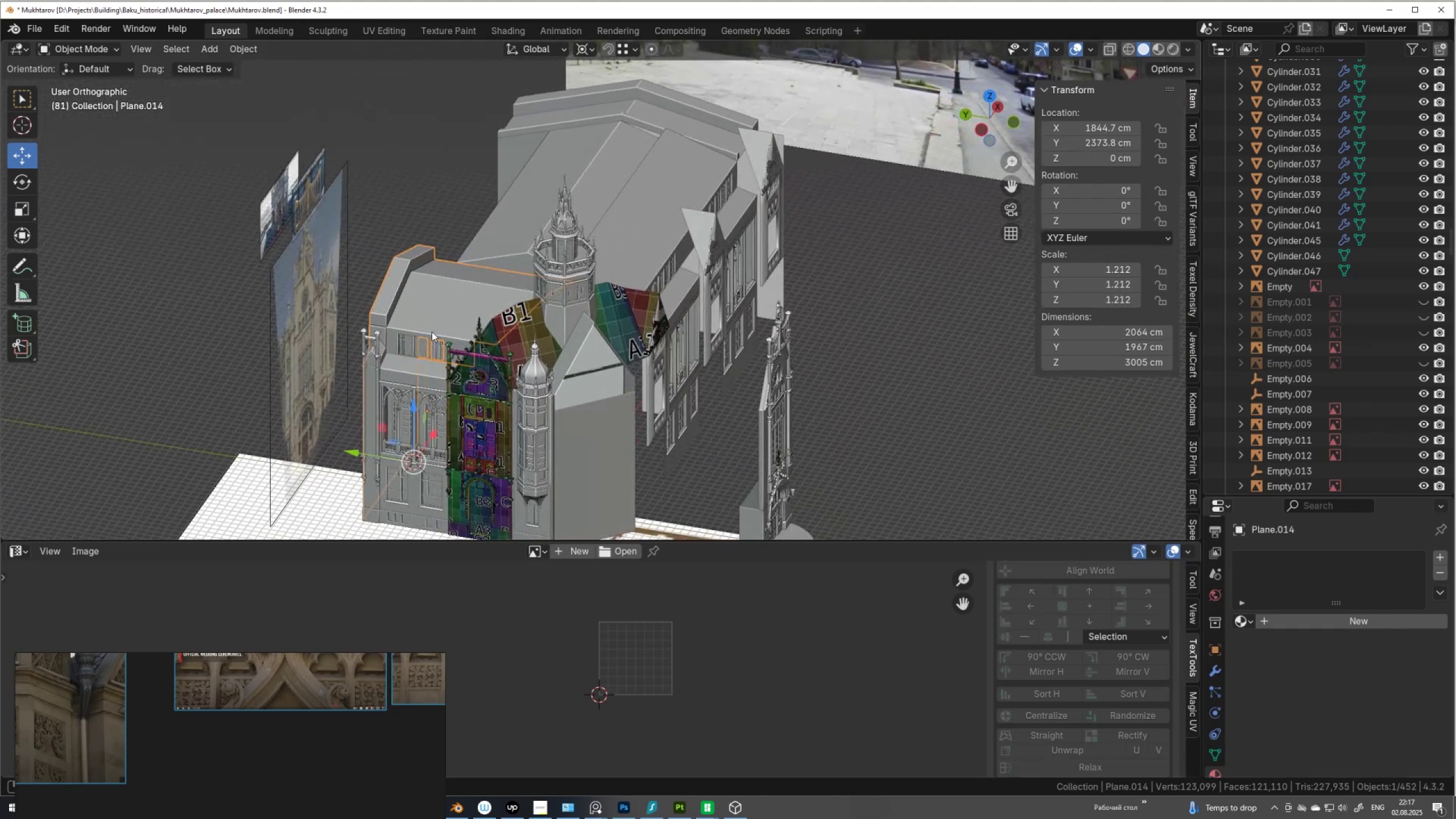 
wait(6.92)
 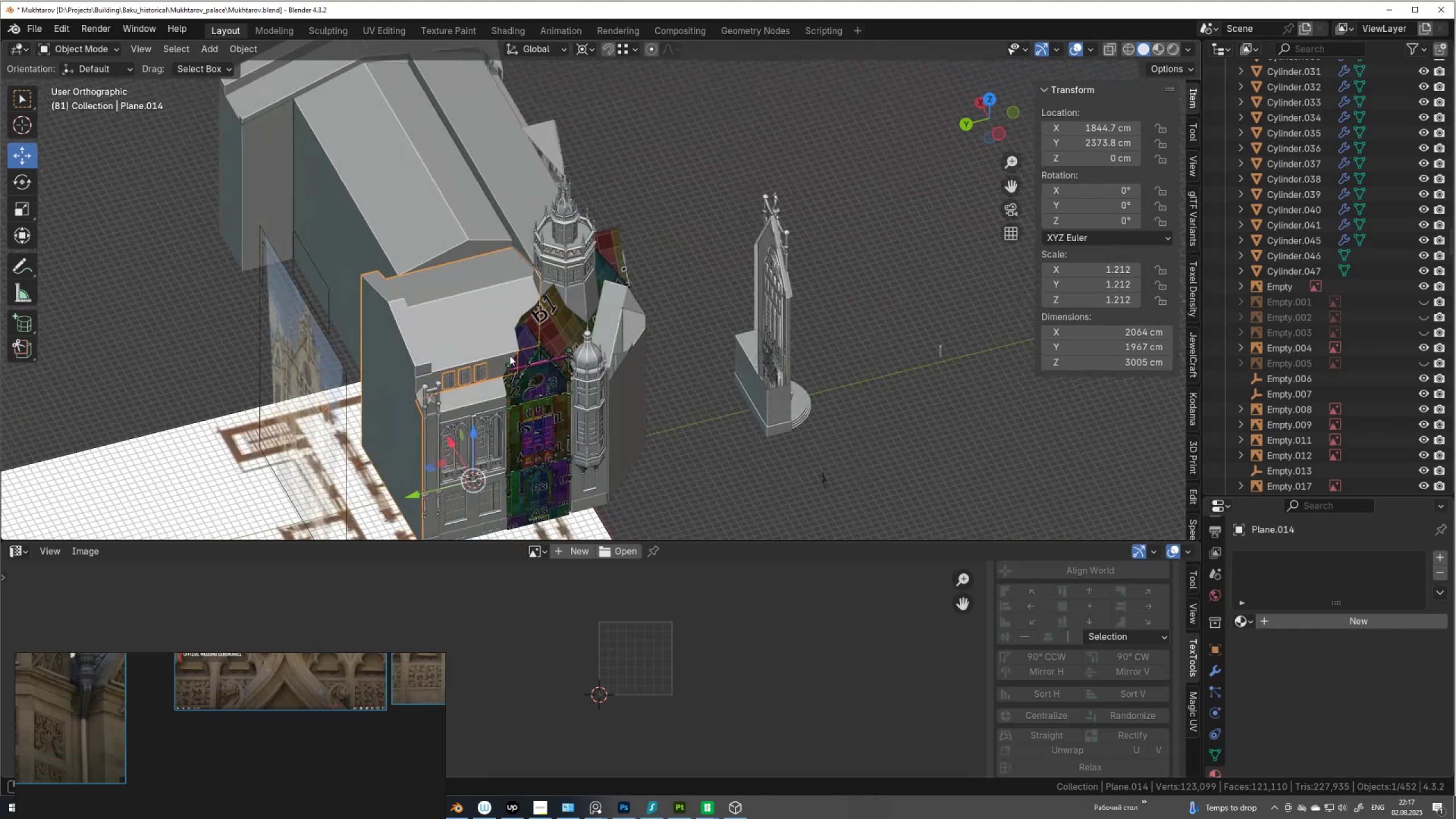 
scroll: coordinate [489, 389], scroll_direction: up, amount: 1.0
 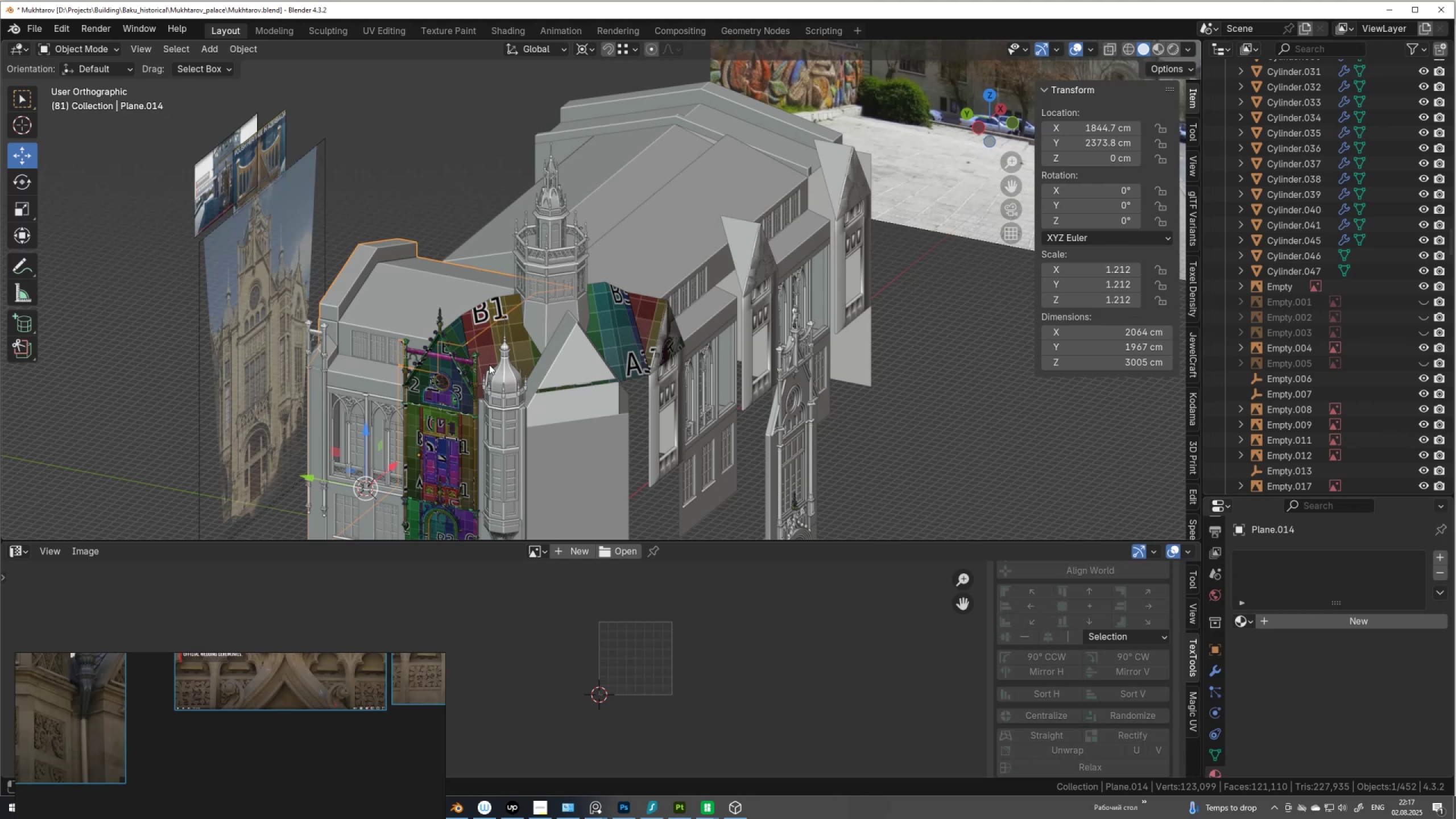 
wait(8.89)
 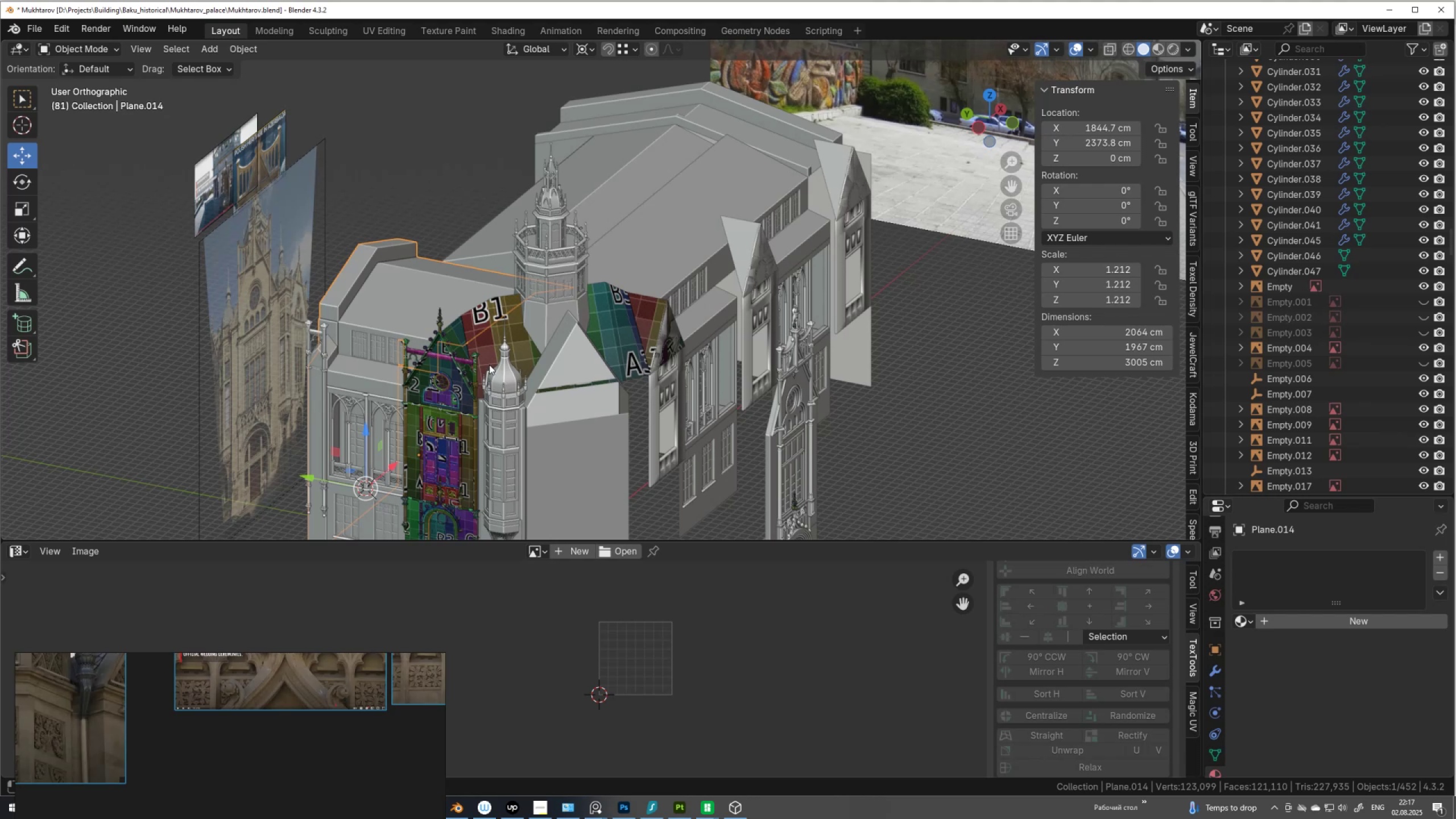 
scroll: coordinate [527, 303], scroll_direction: up, amount: 3.0
 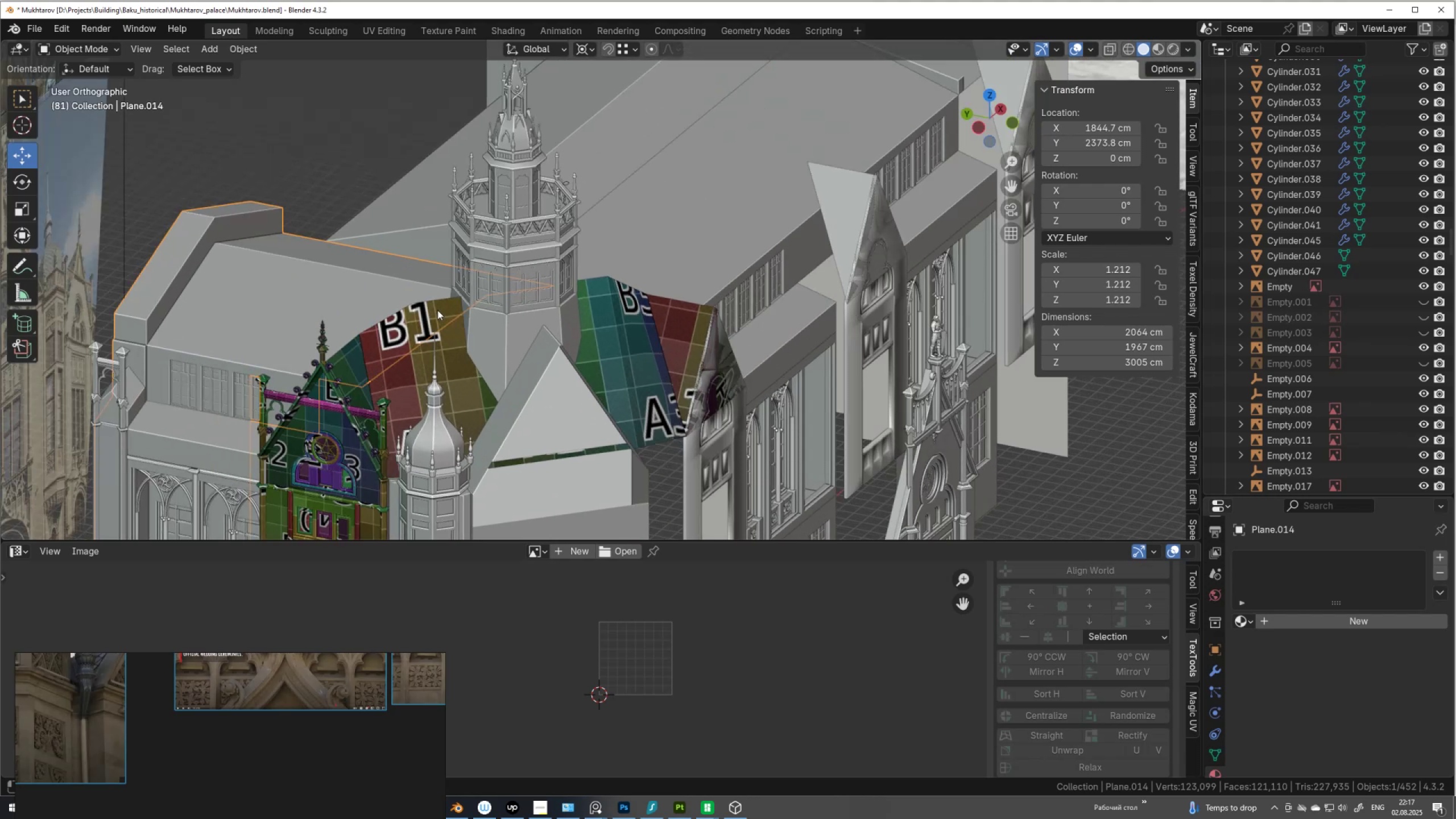 
hold_key(key=ShiftLeft, duration=1.53)
 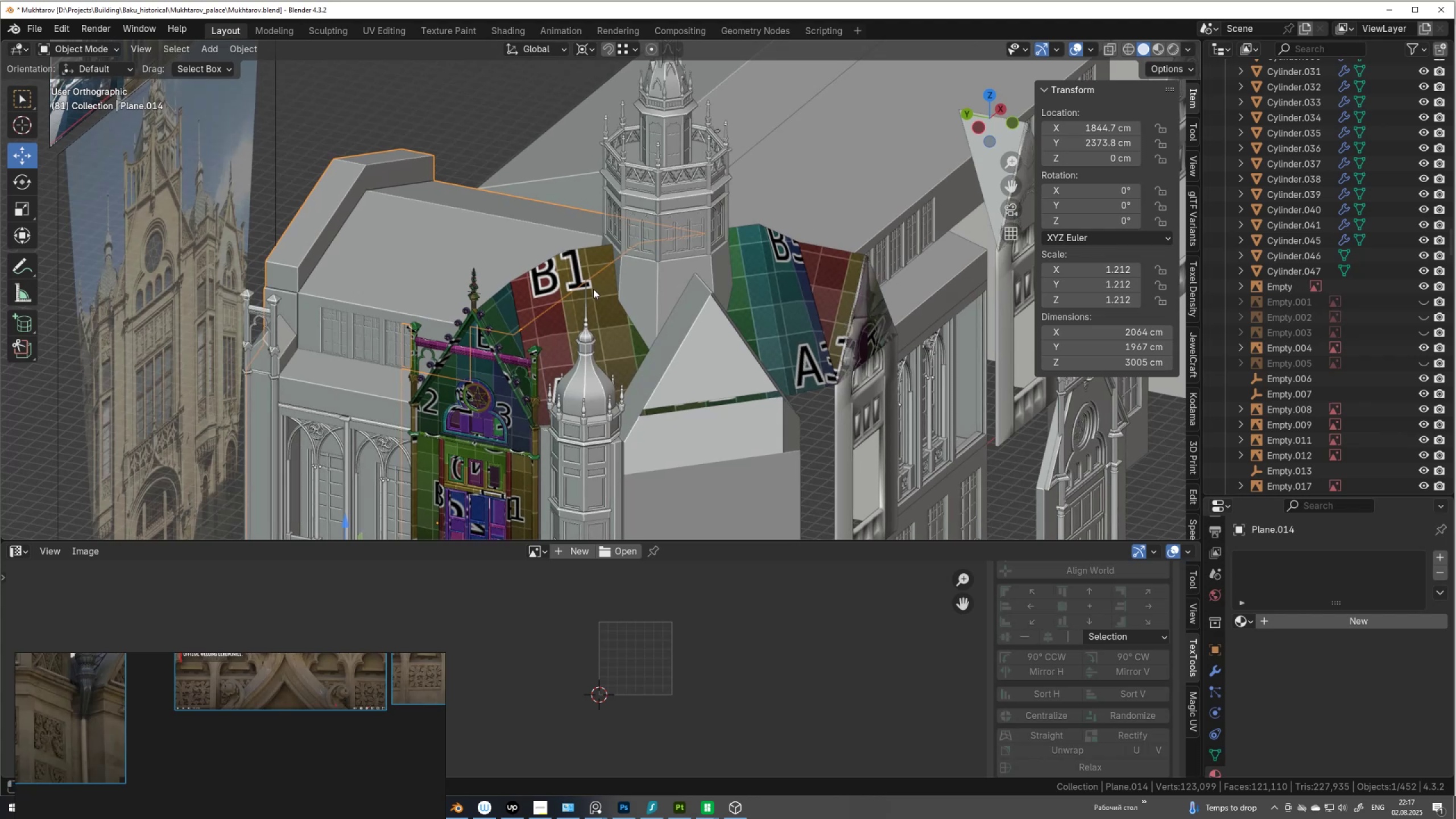 
key(Shift+ShiftLeft)
 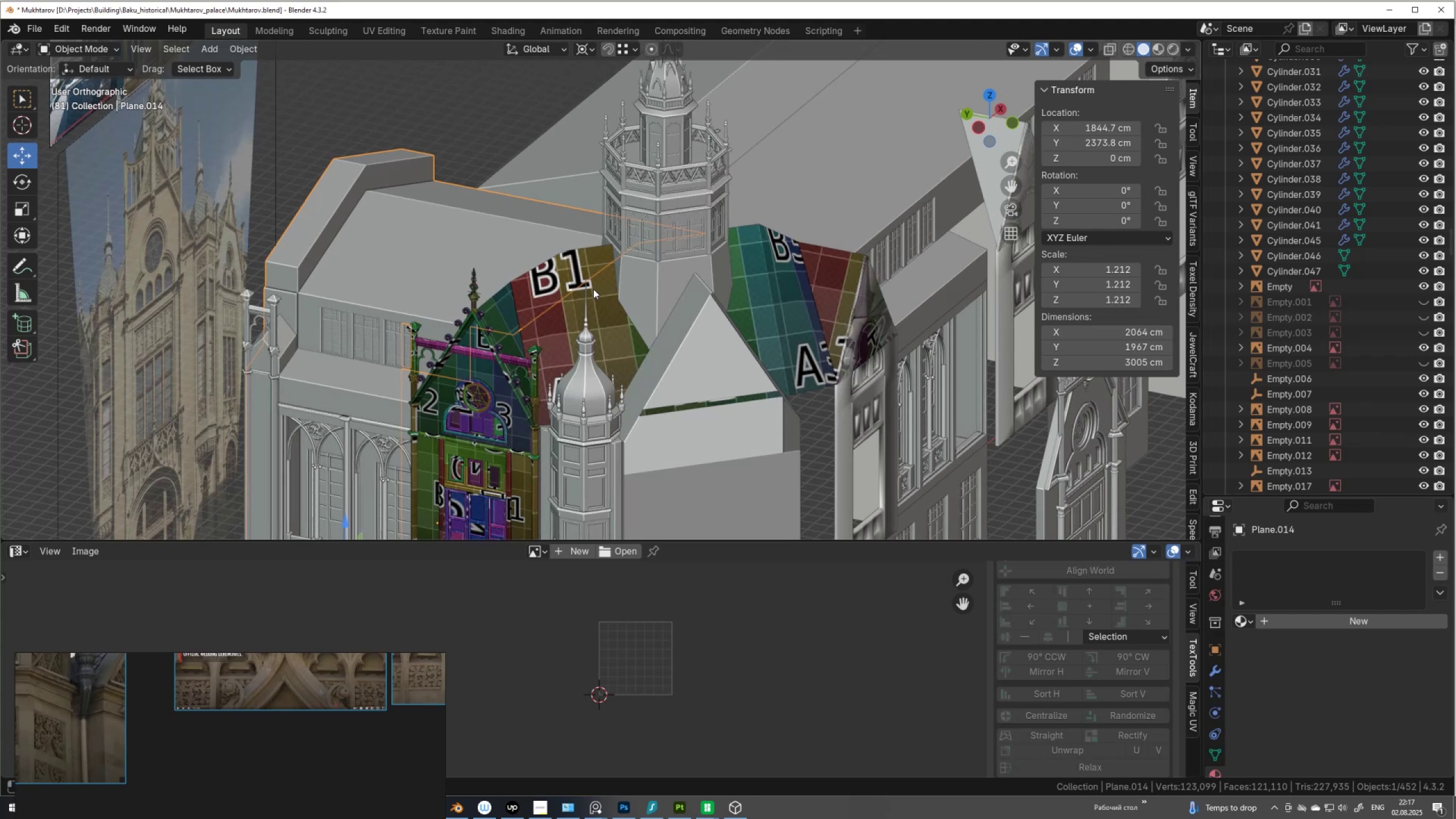 
key(Shift+ShiftLeft)
 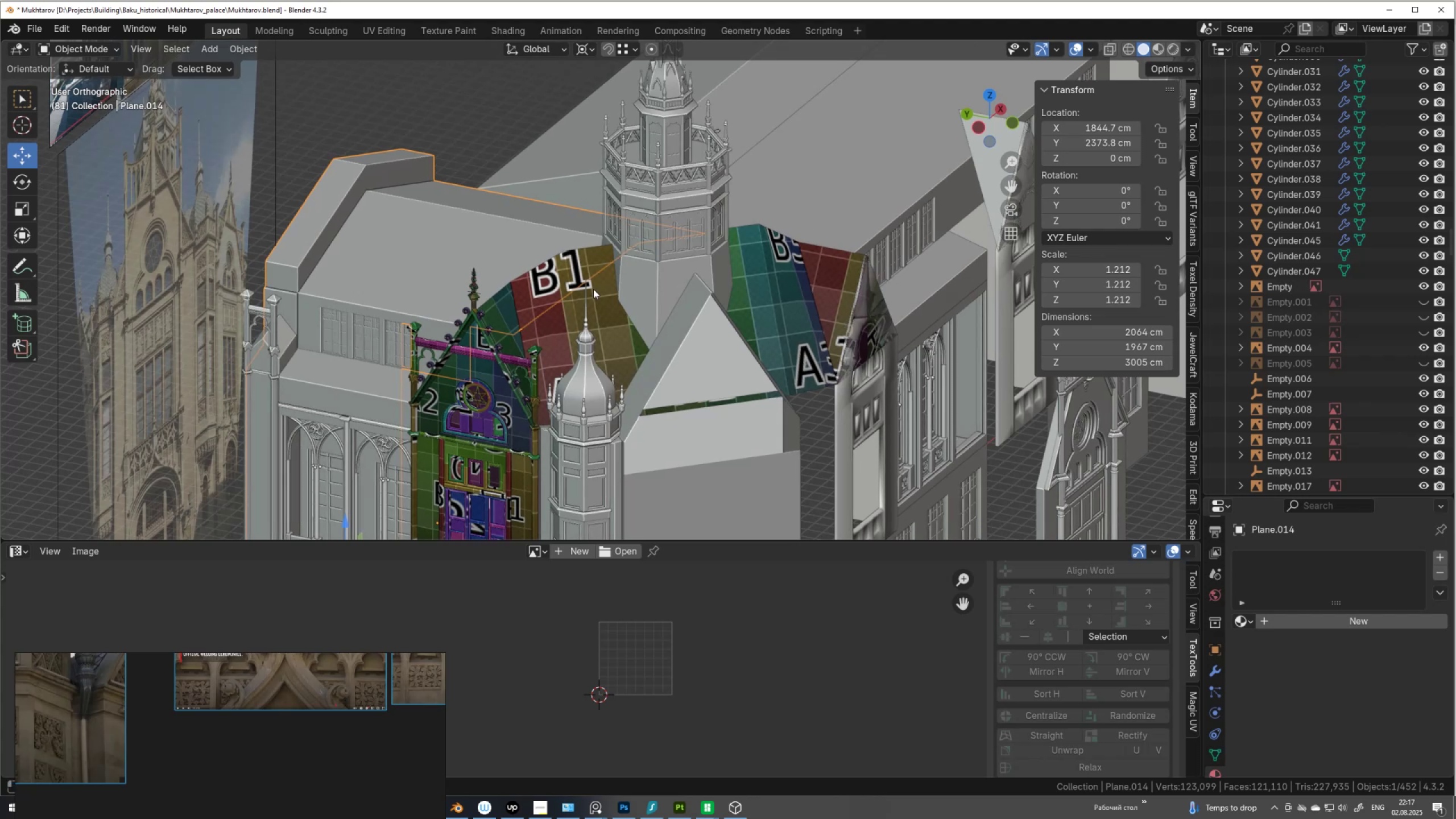 
key(Shift+ShiftLeft)
 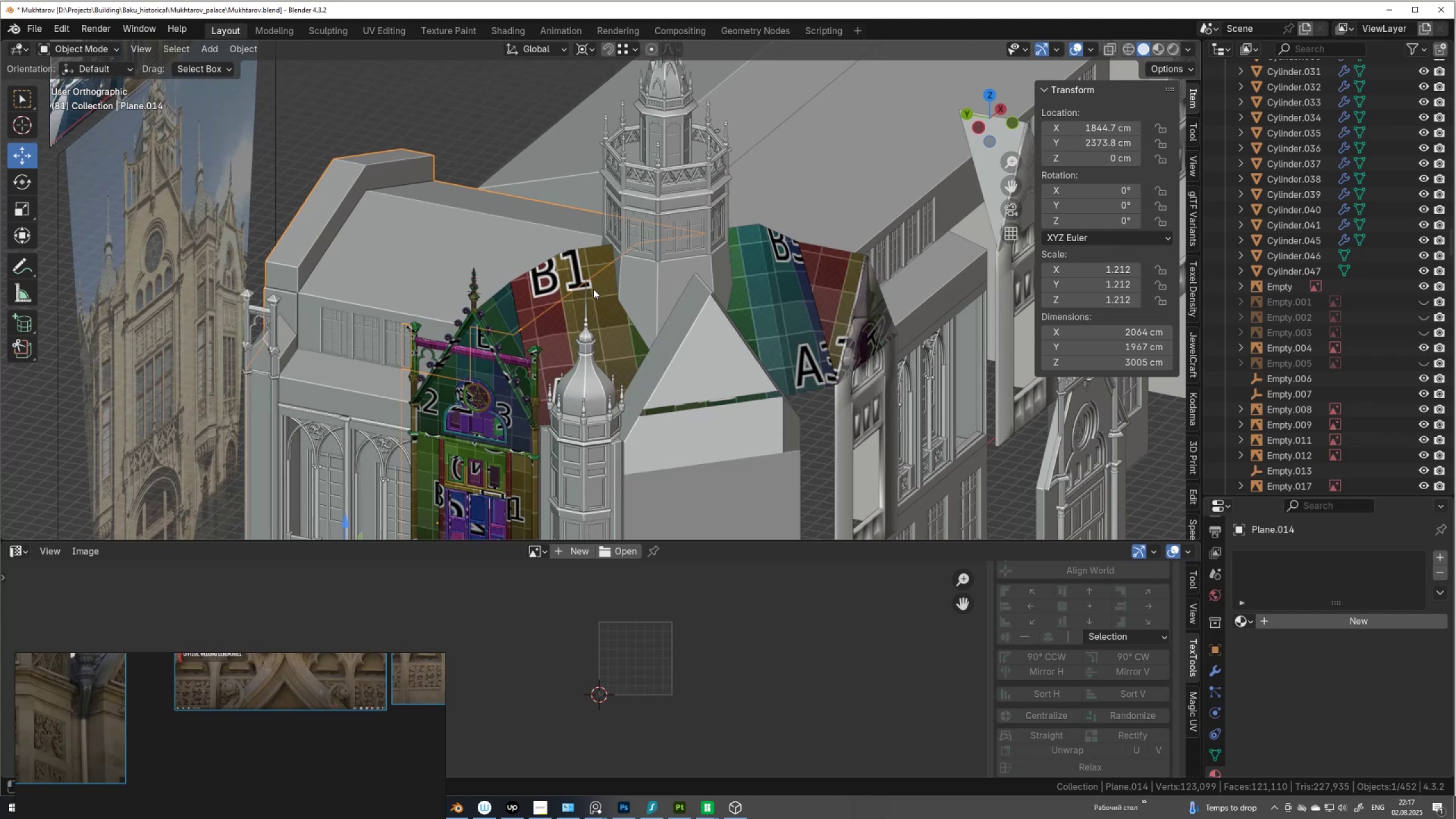 
key(Shift+ShiftLeft)
 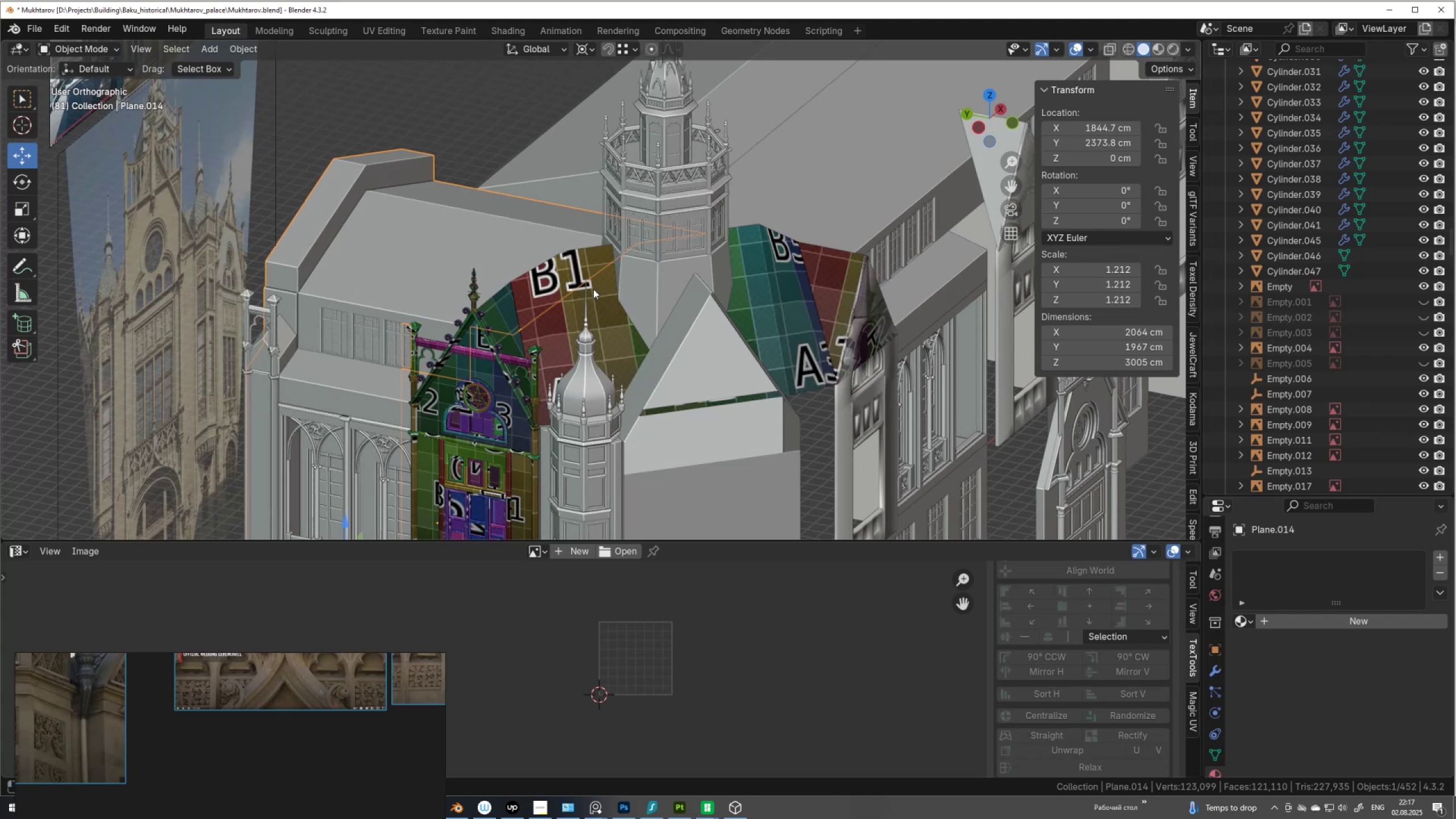 
key(Shift+ShiftLeft)
 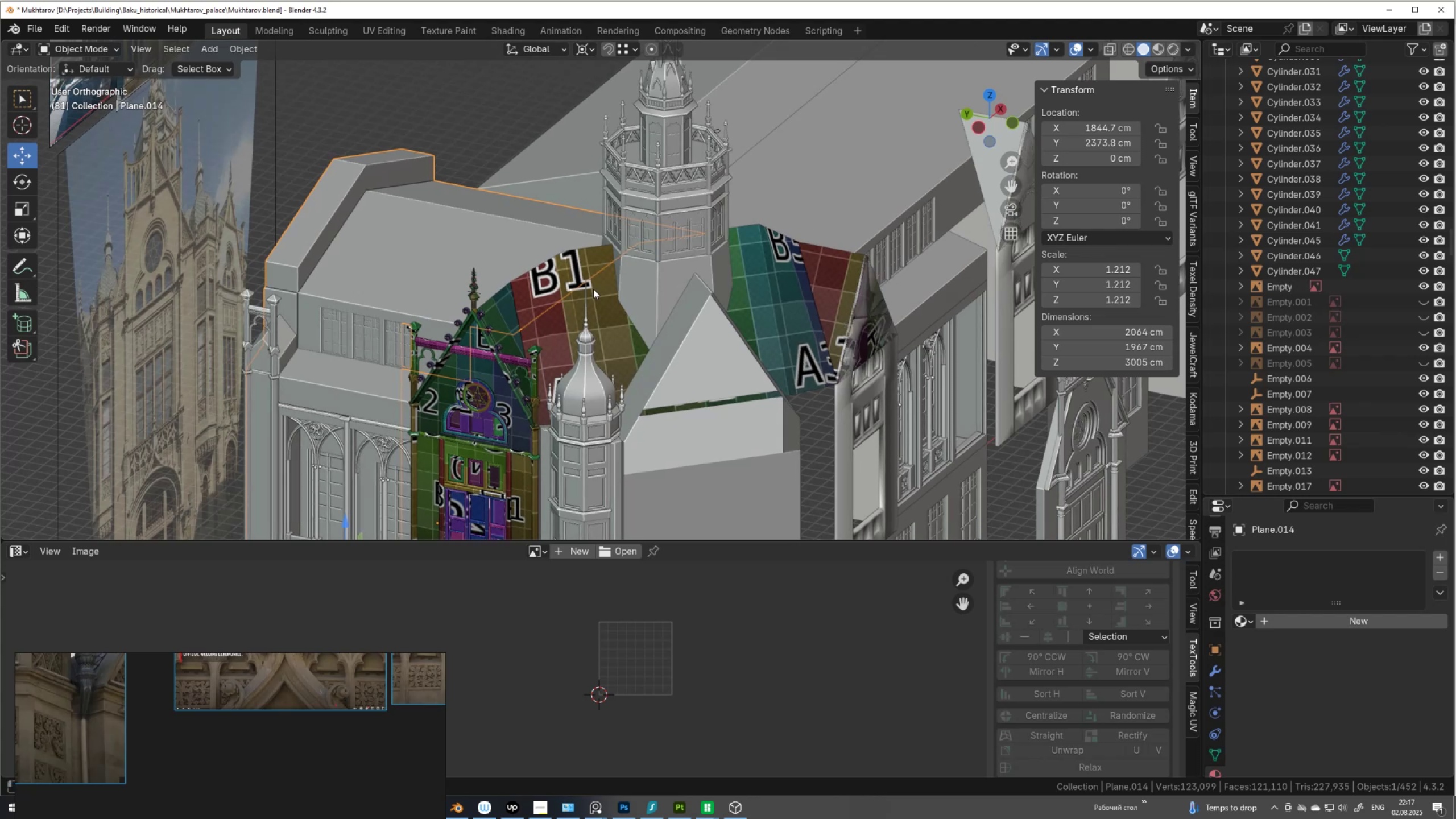 
key(Shift+ShiftLeft)
 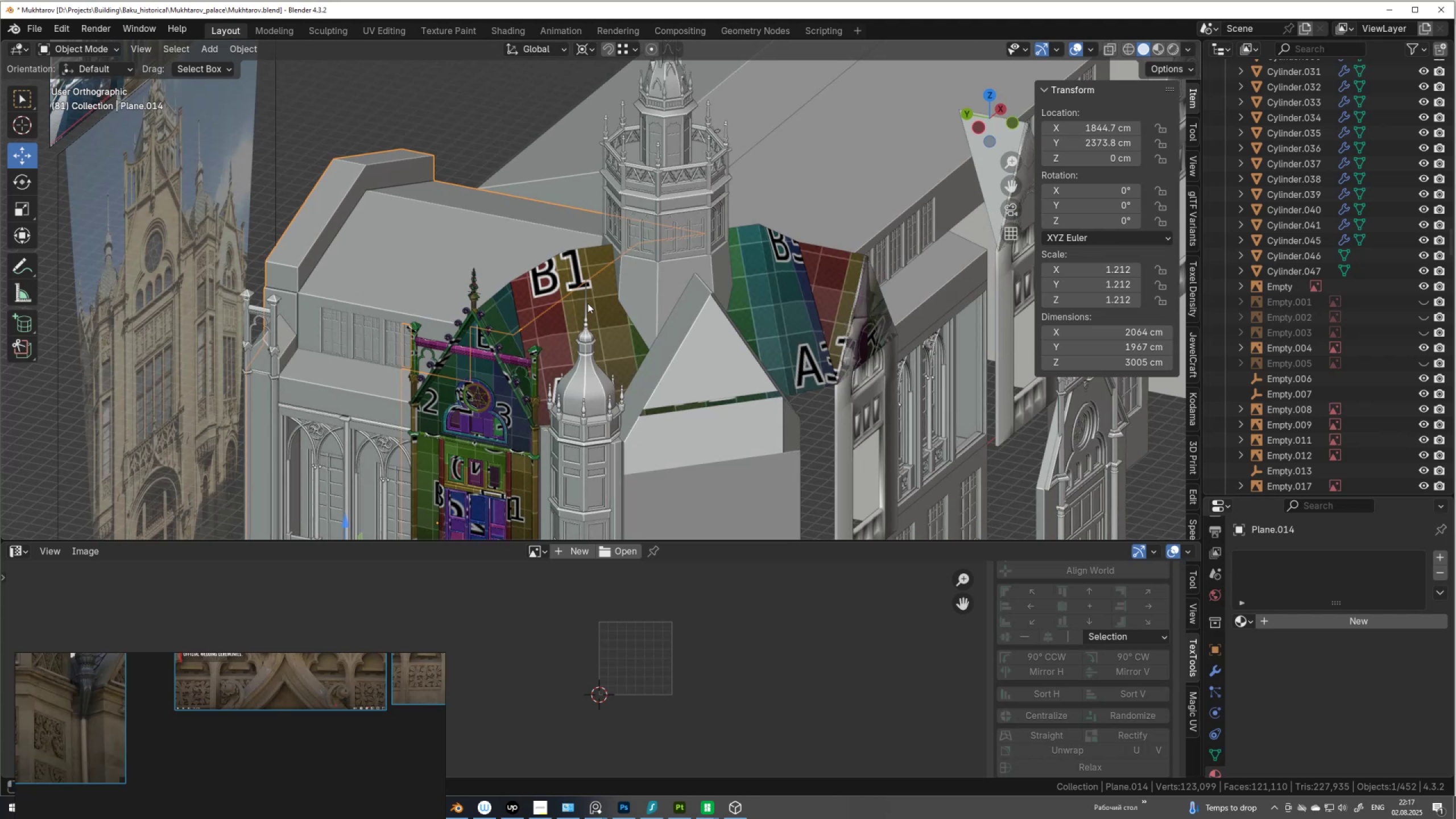 
hold_key(key=ShiftLeft, duration=1.52)
 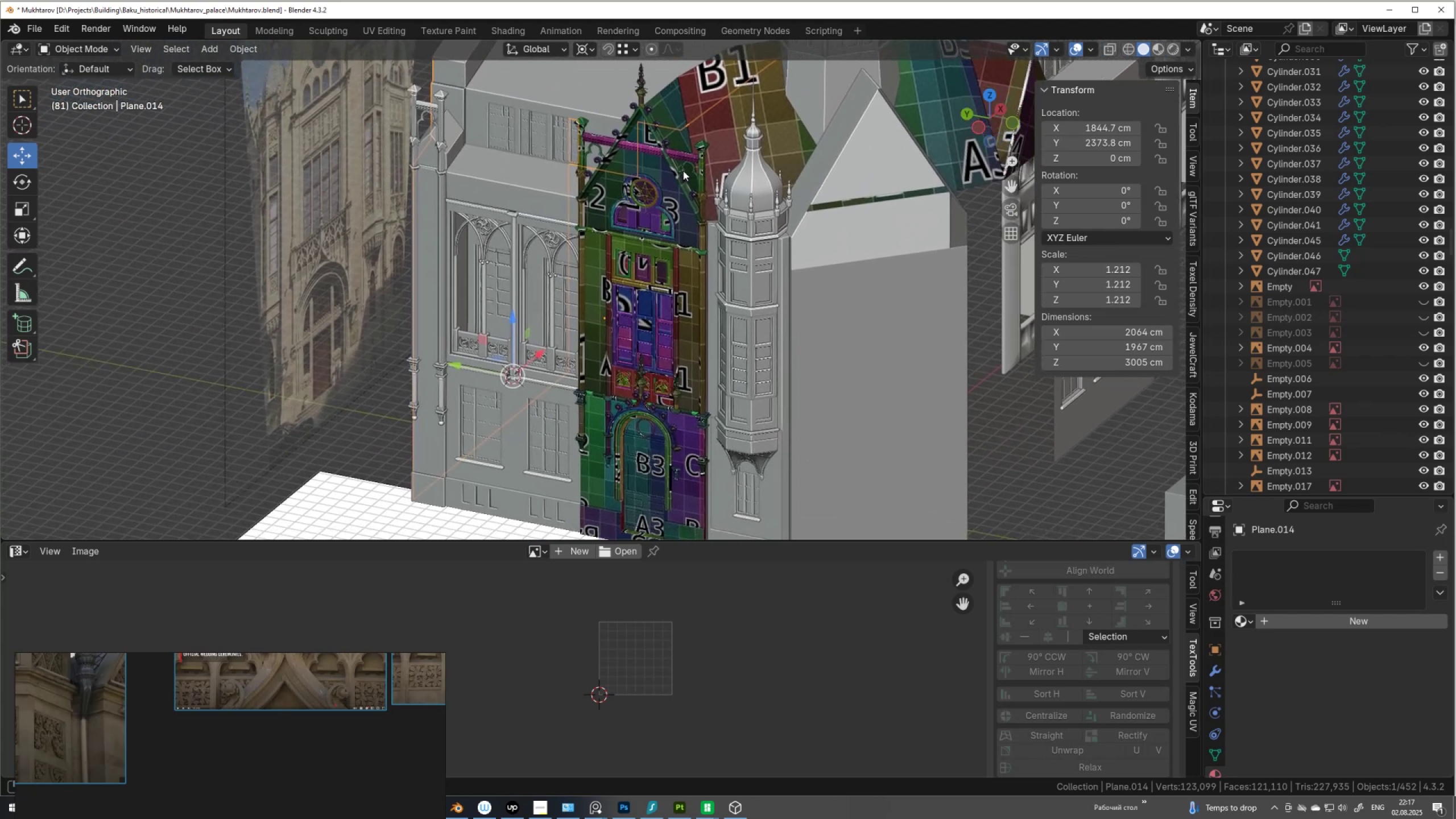 
key(Shift+ShiftLeft)
 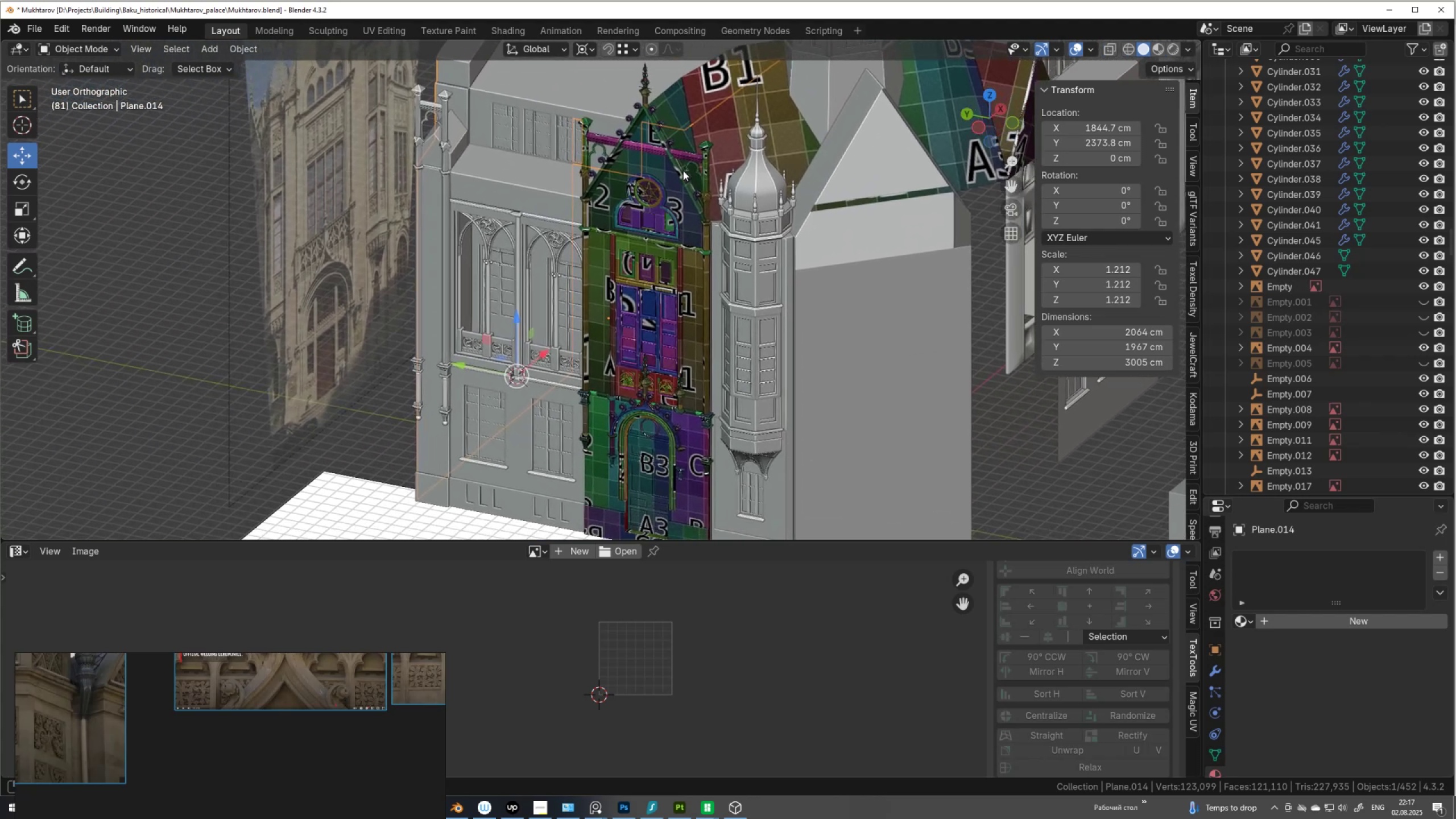 
key(Shift+ShiftLeft)
 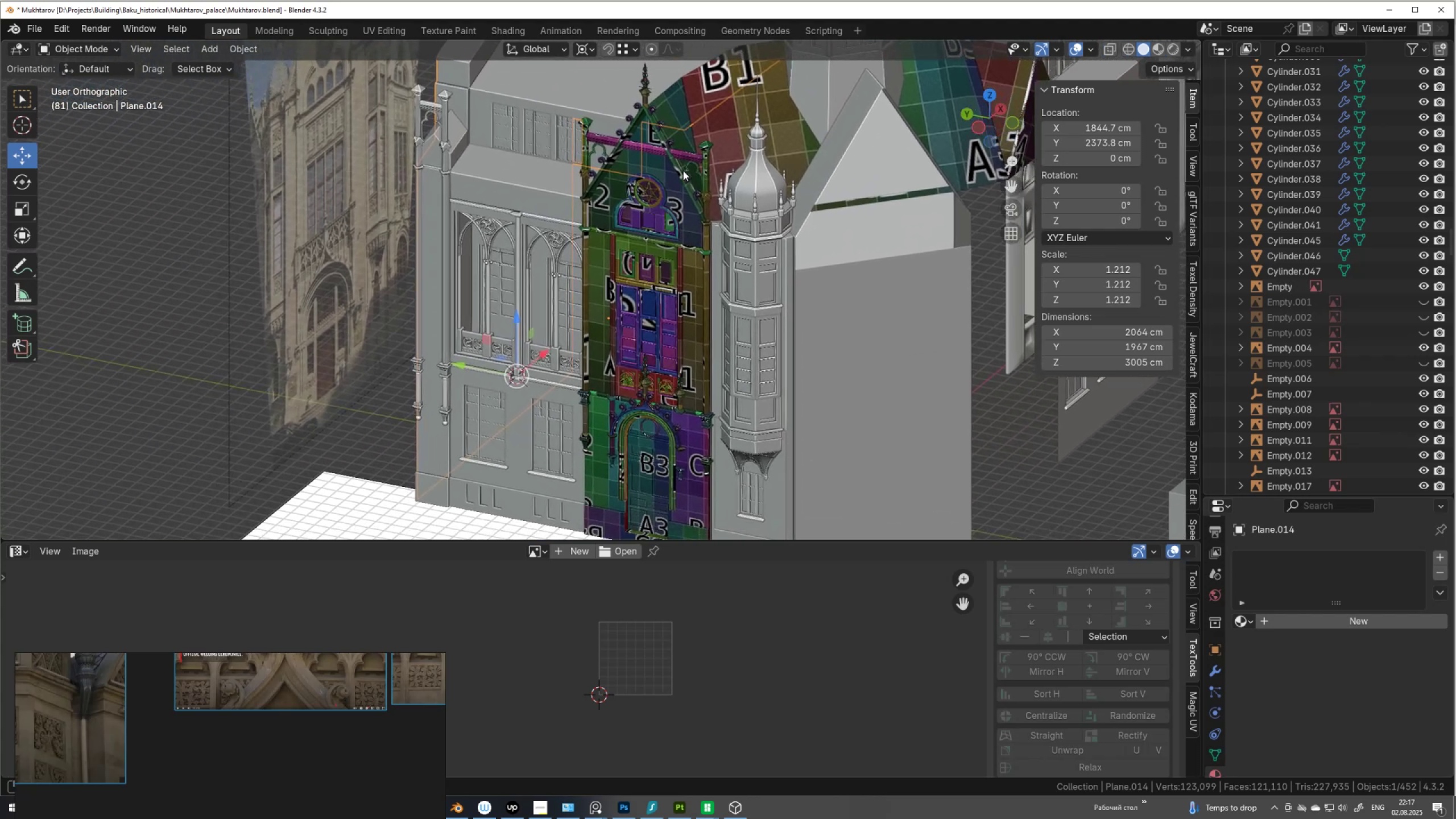 
key(Shift+ShiftLeft)
 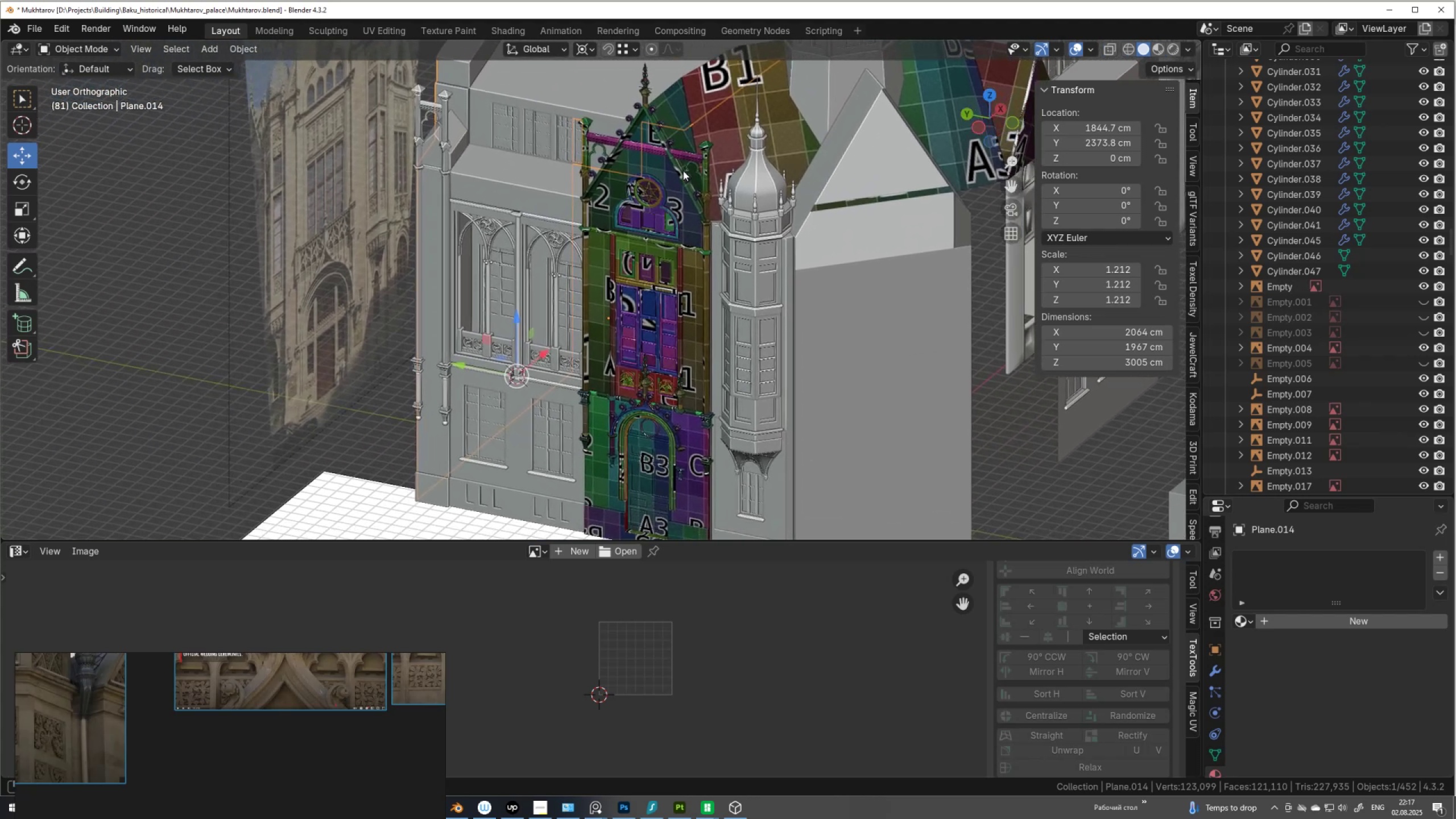 
key(Shift+ShiftLeft)
 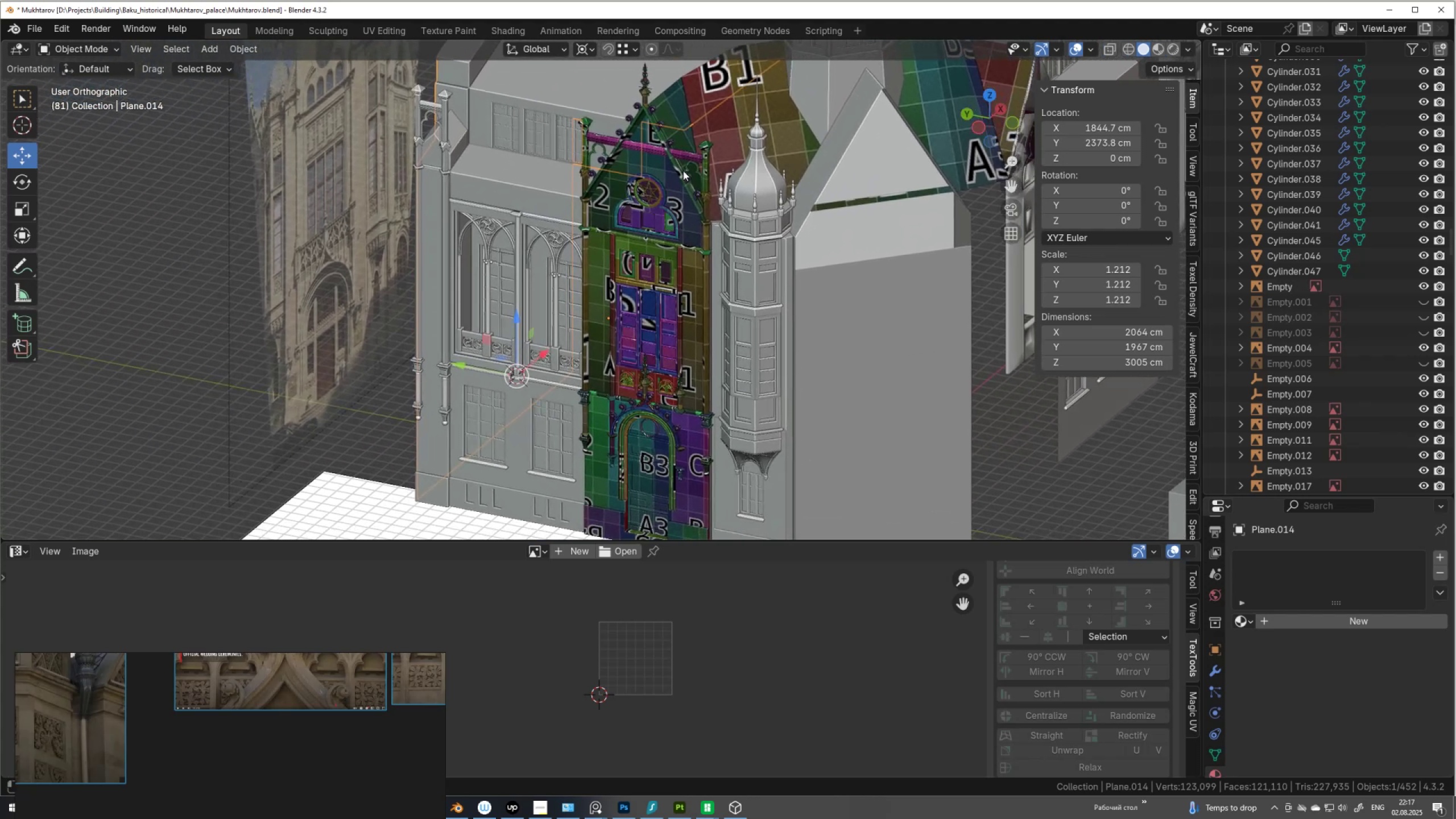 
key(Shift+ShiftLeft)
 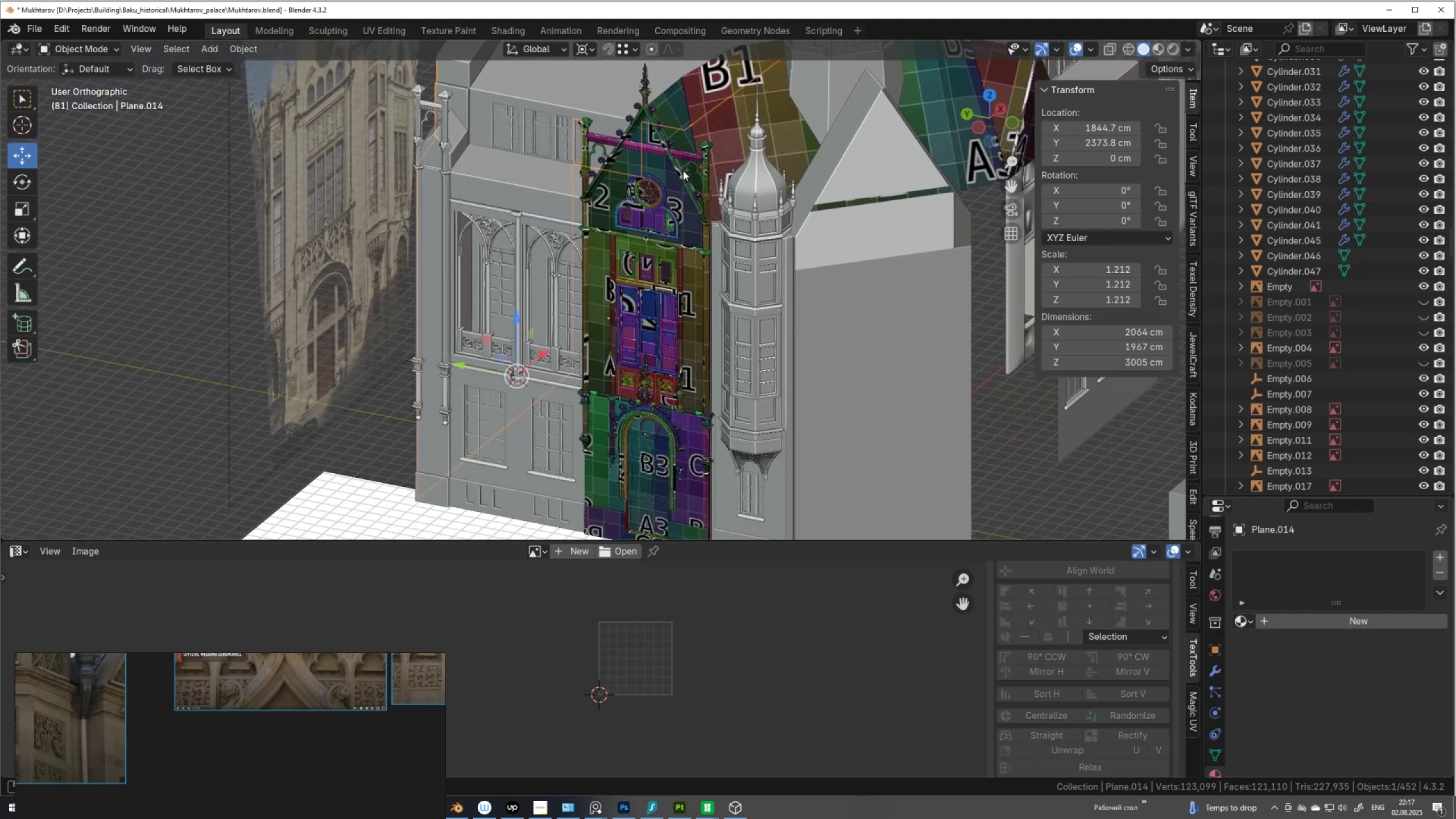 
key(Shift+ShiftLeft)
 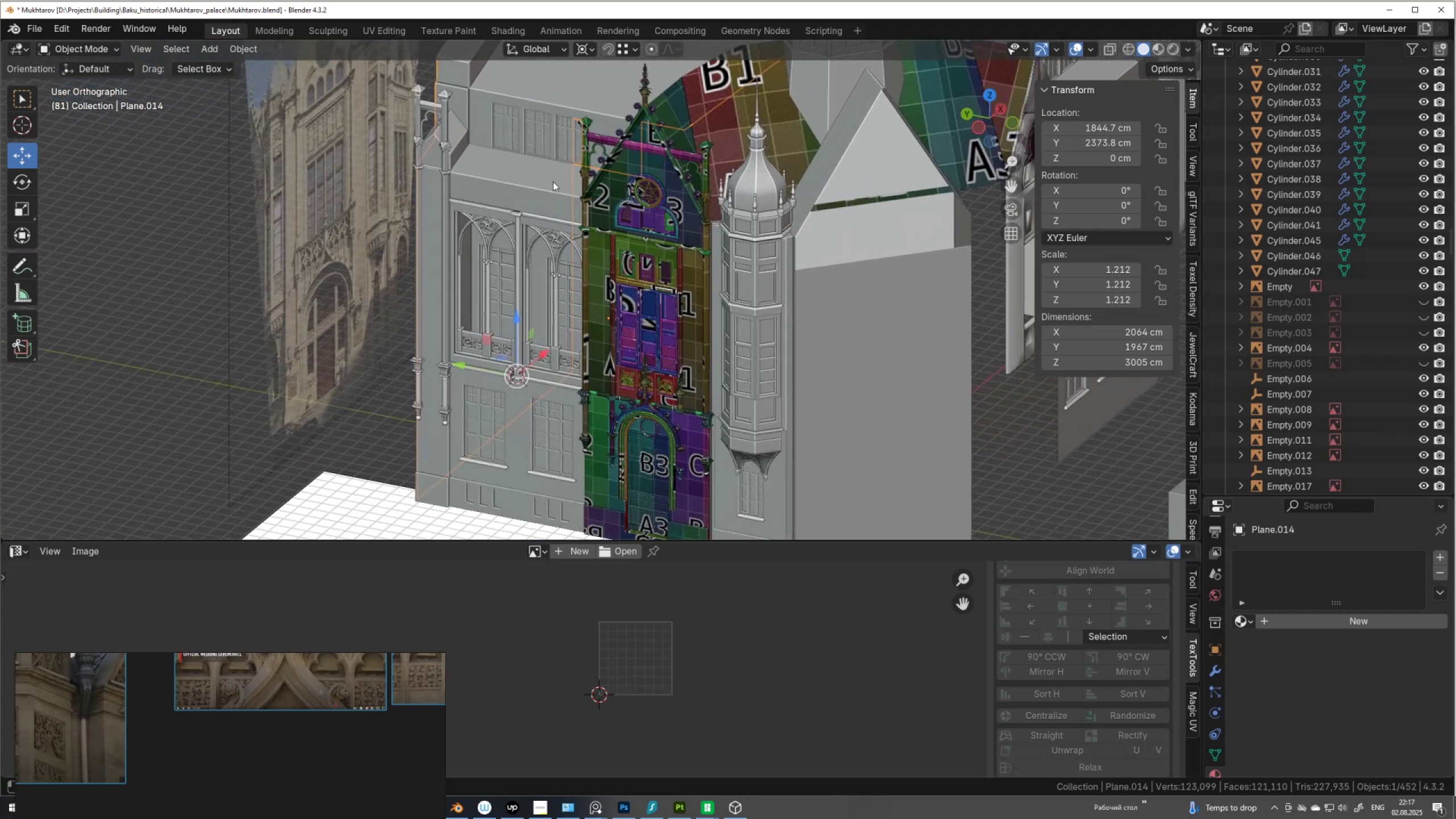 
left_click([520, 192])
 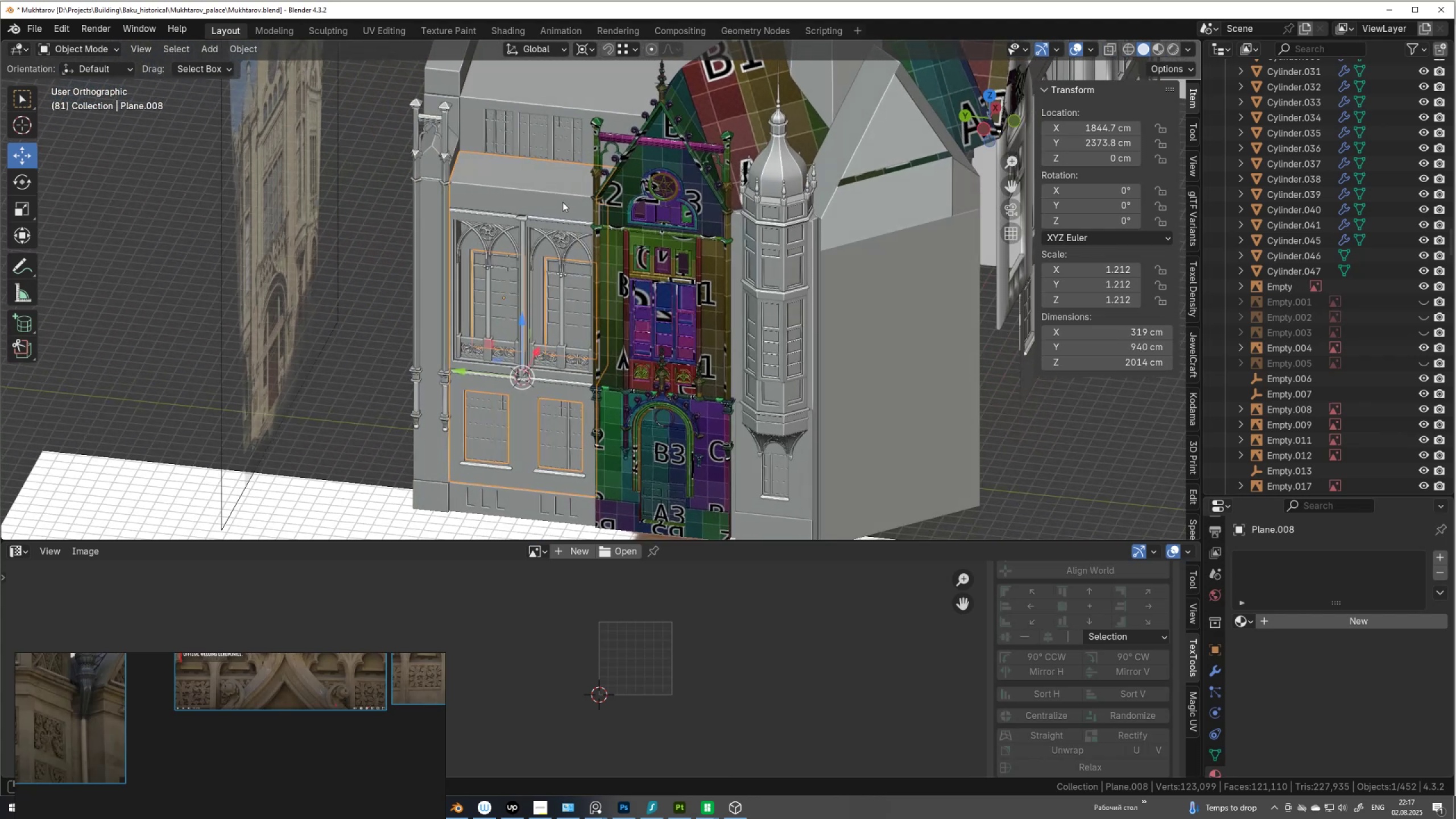 
scroll: coordinate [564, 202], scroll_direction: up, amount: 5.0
 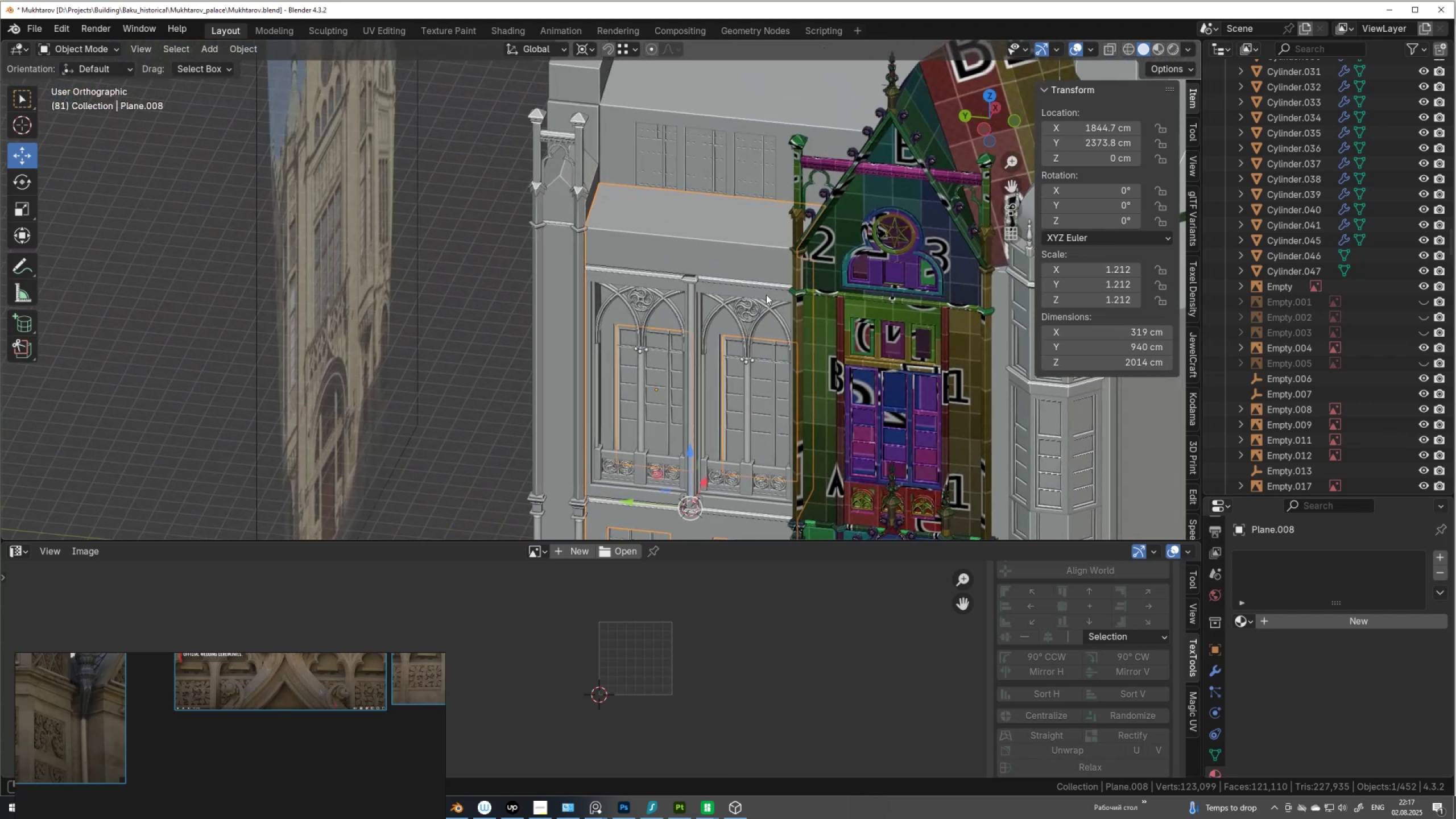 
hold_key(key=ShiftLeft, duration=0.49)
 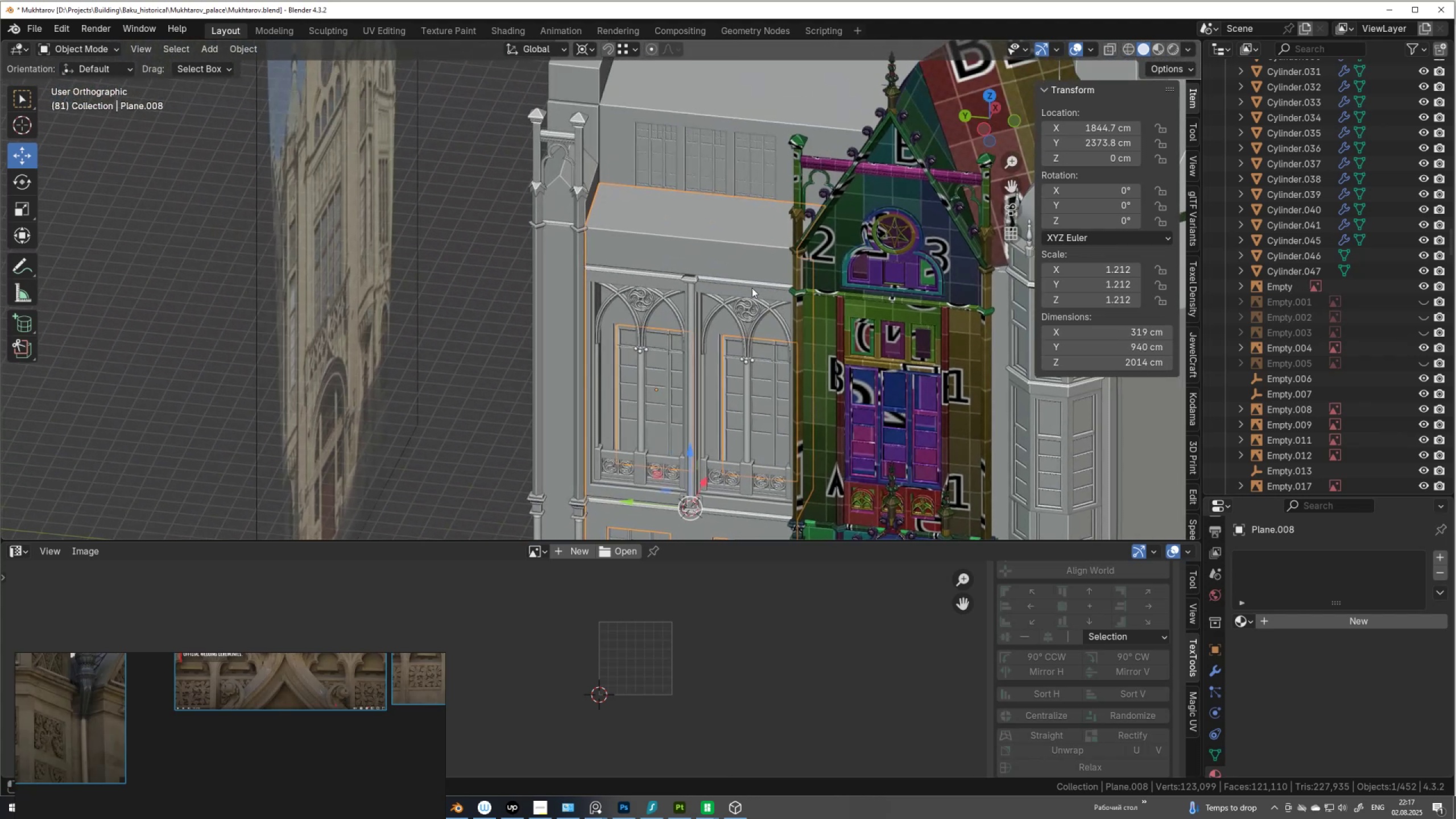 
key(Tab)
 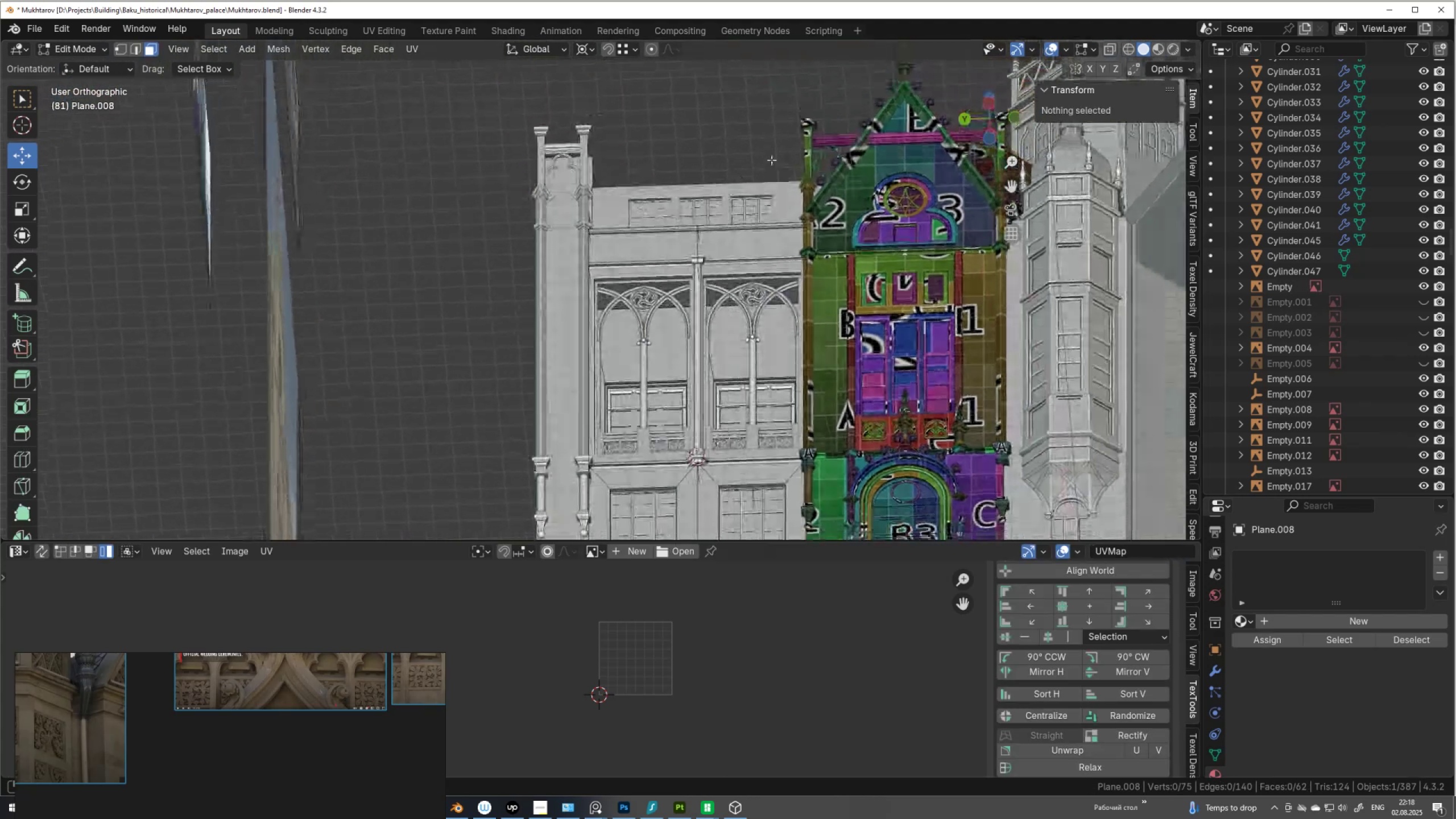 
key(Alt+AltLeft)
 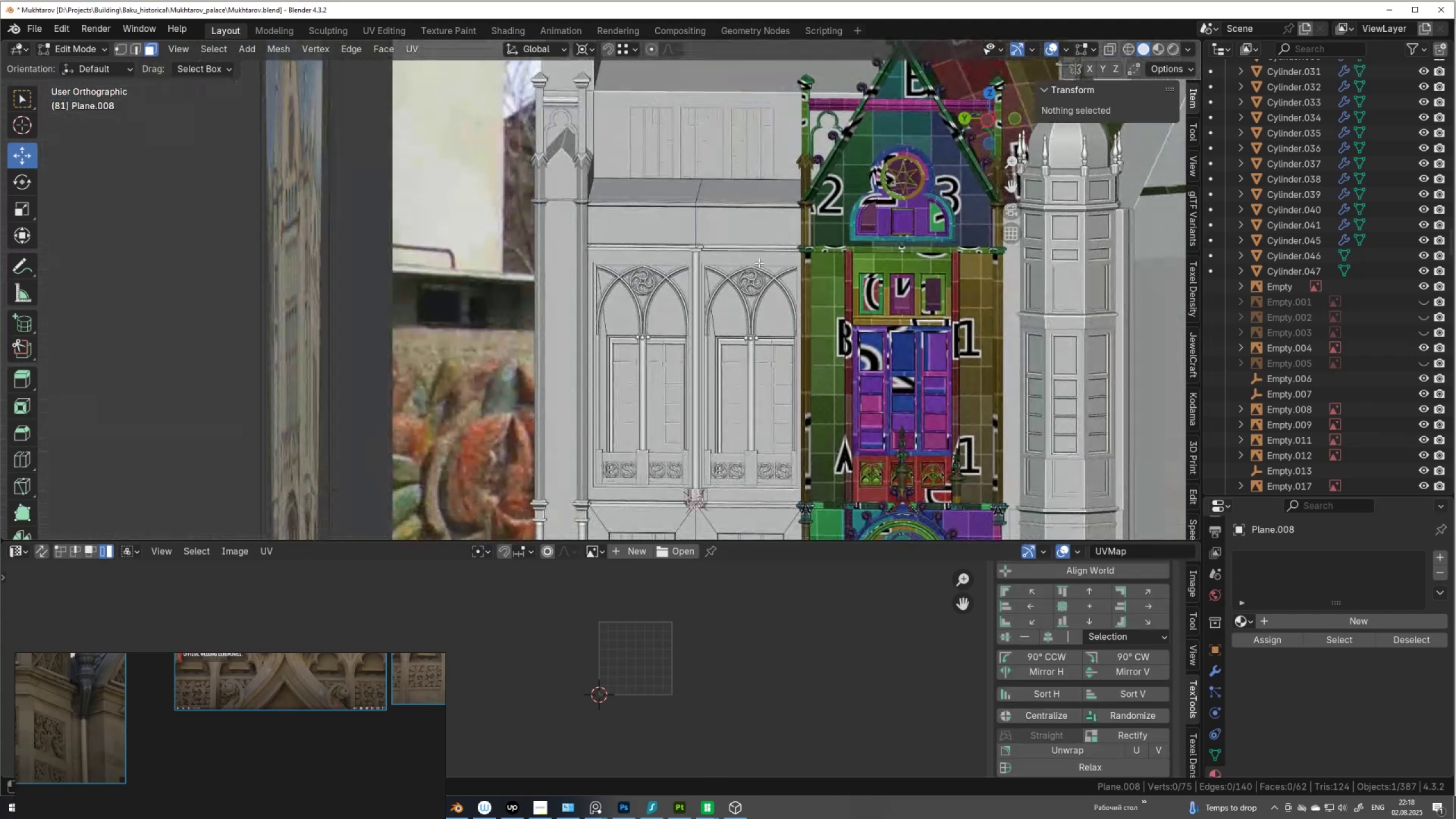 
key(Alt+Z)
 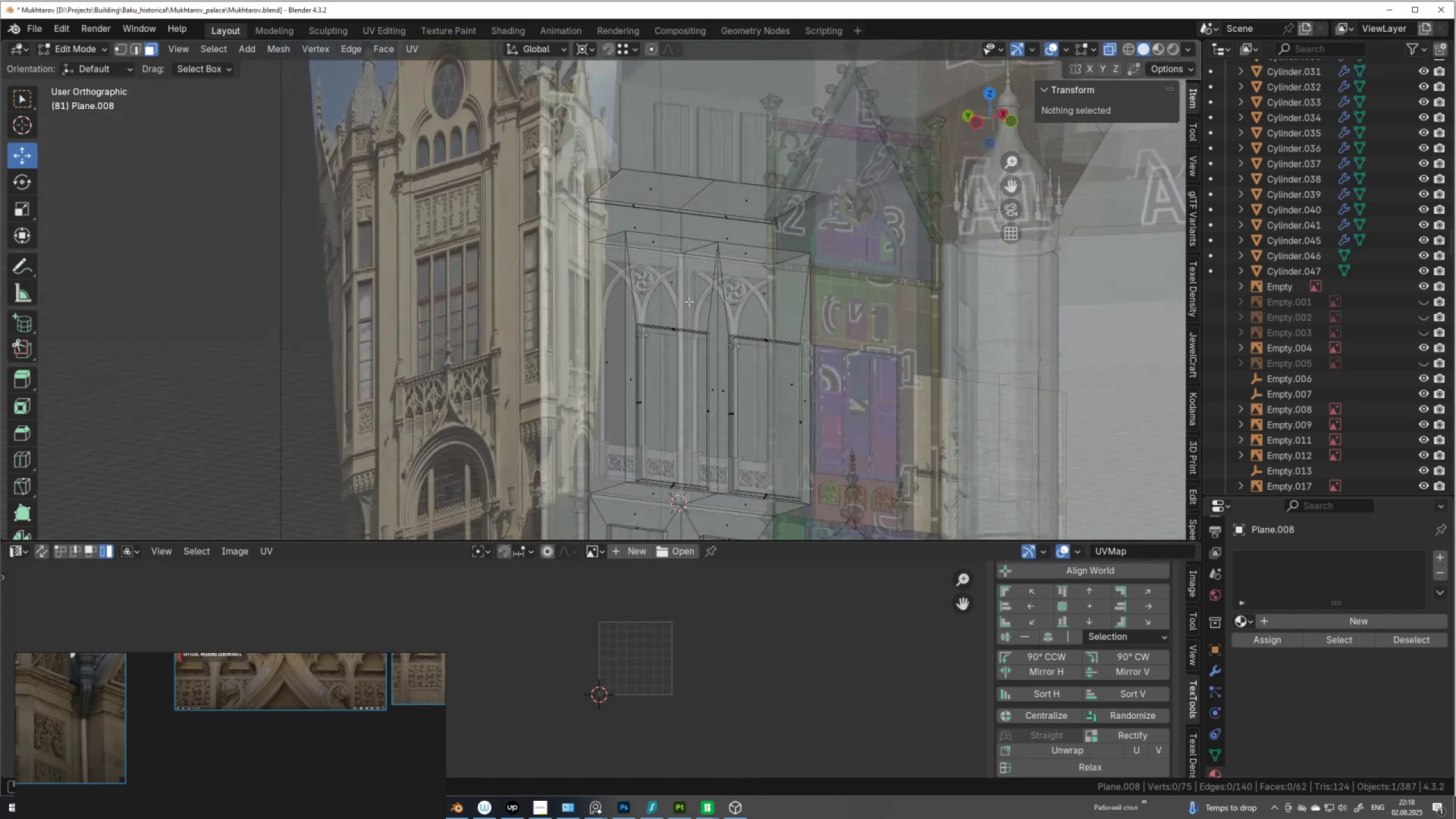 
key(Alt+AltLeft)
 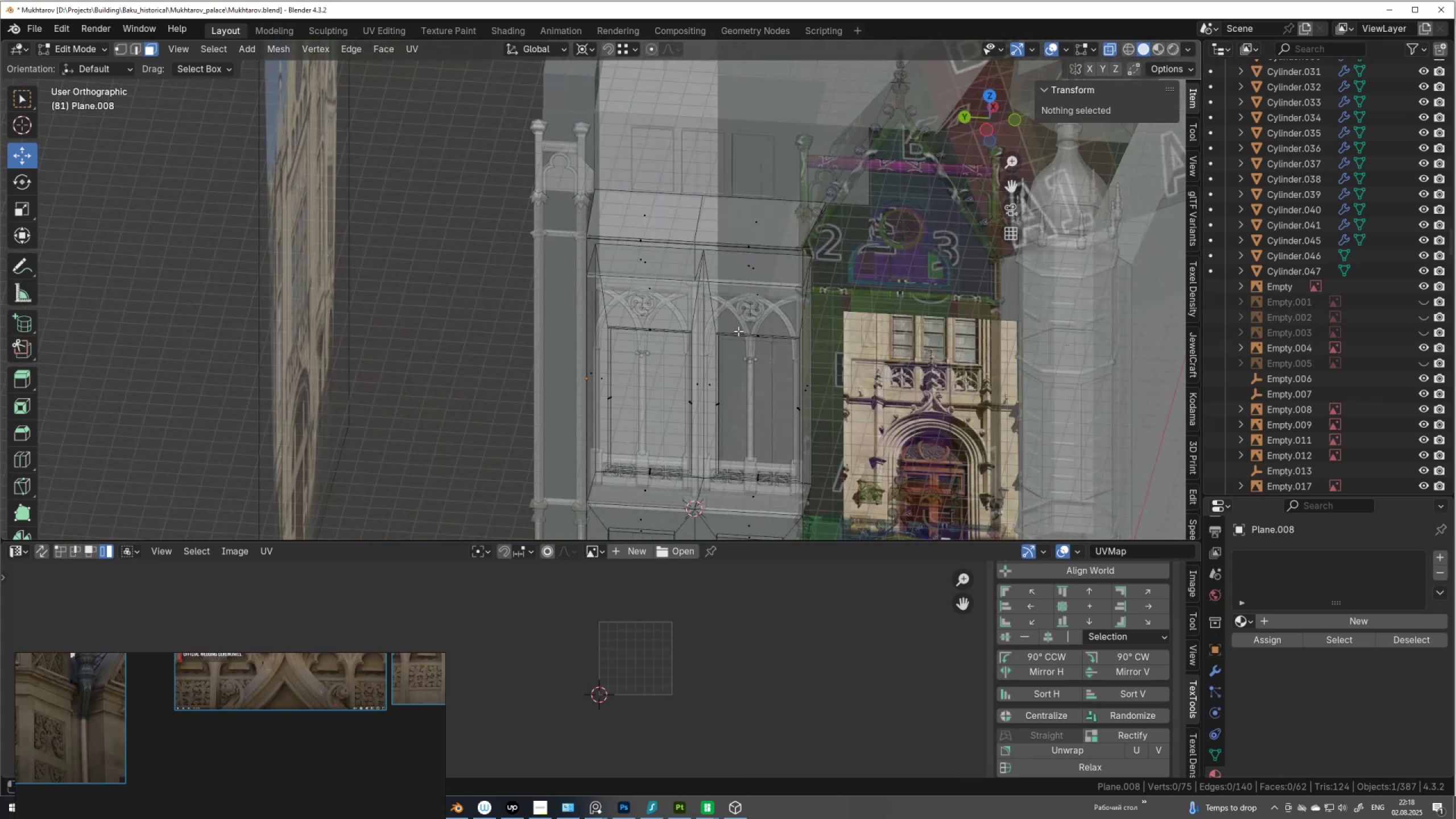 
key(Alt+Z)
 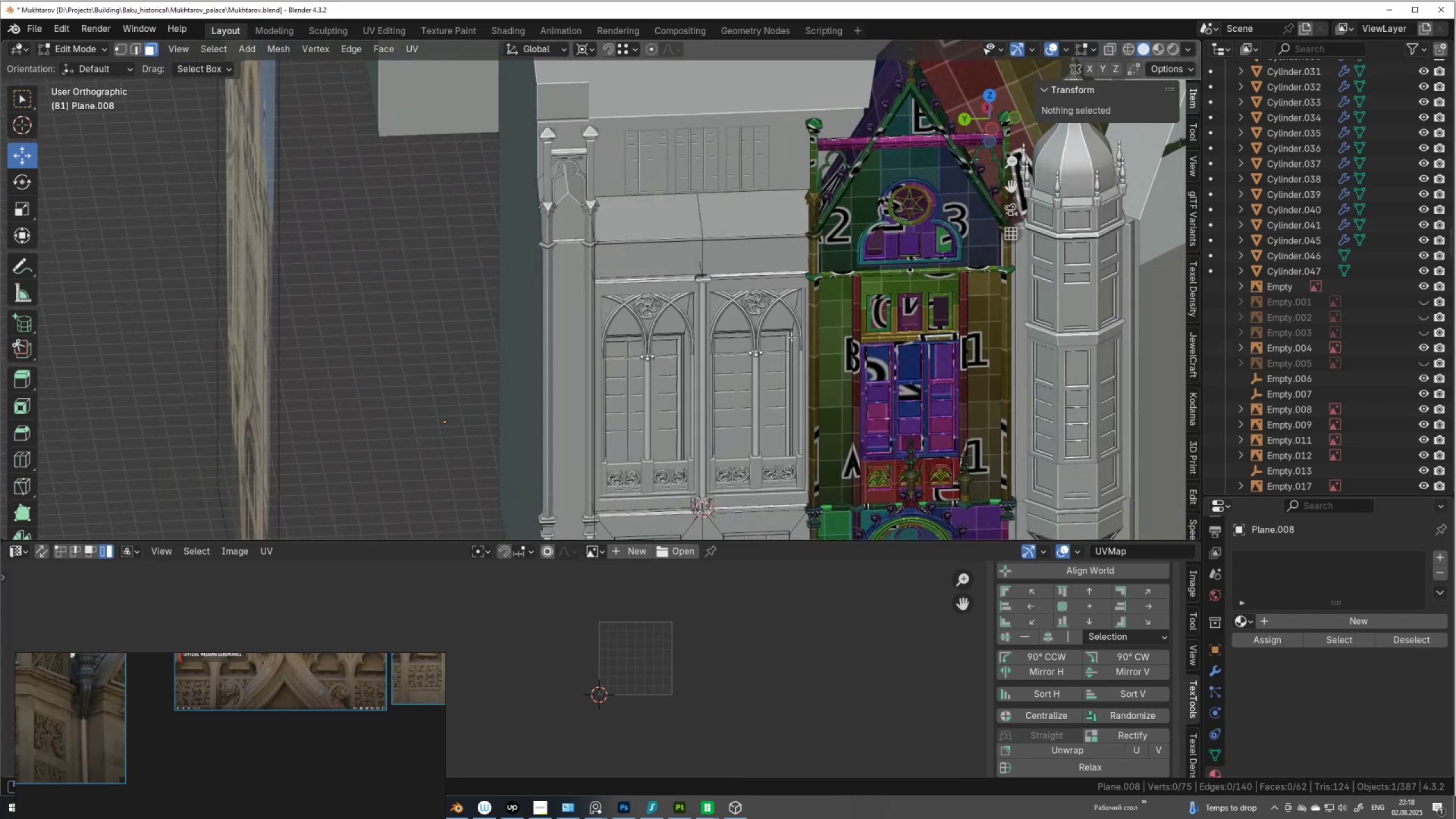 
hold_key(key=ShiftLeft, duration=0.86)
 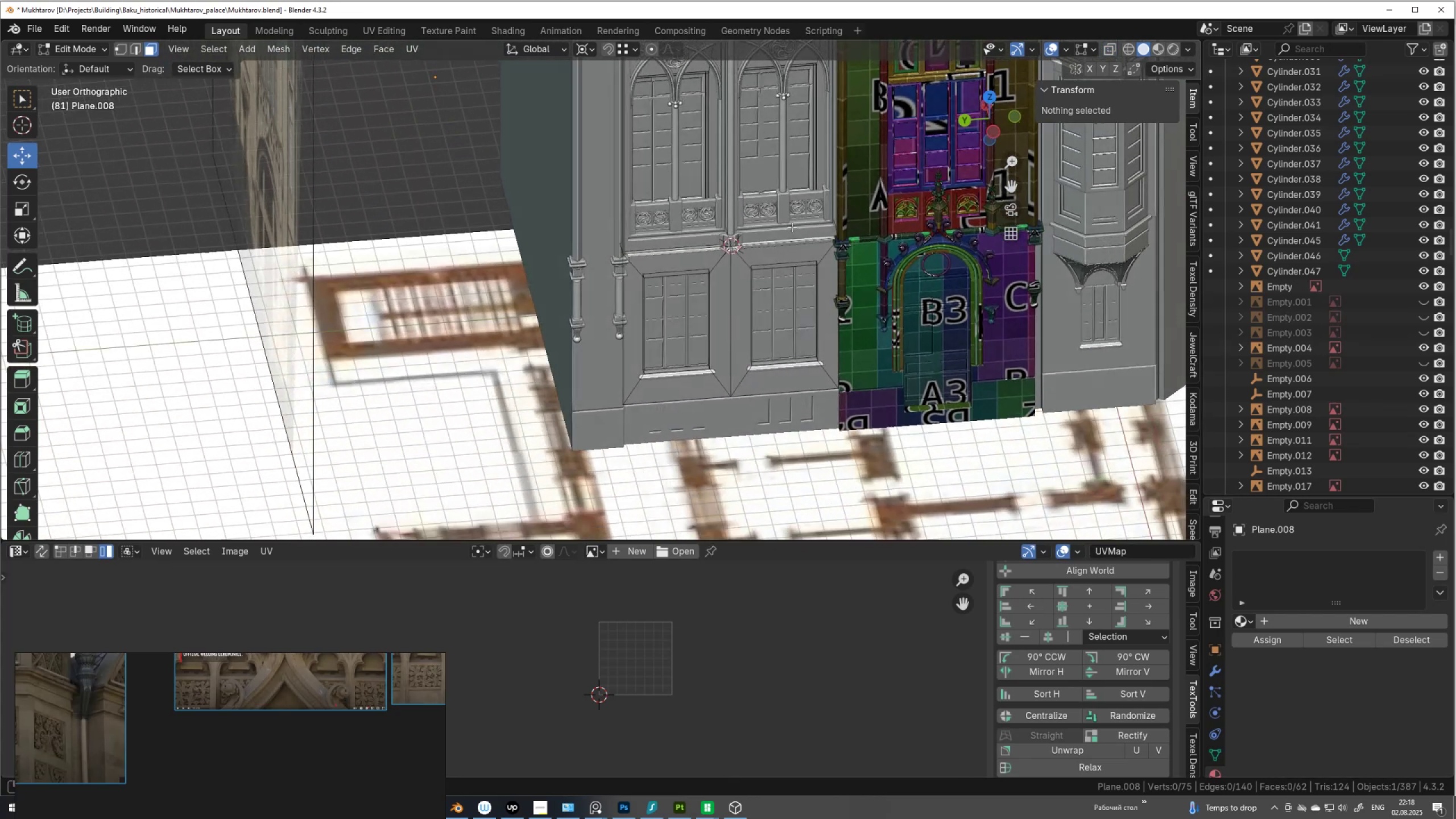 
scroll: coordinate [774, 233], scroll_direction: up, amount: 5.0
 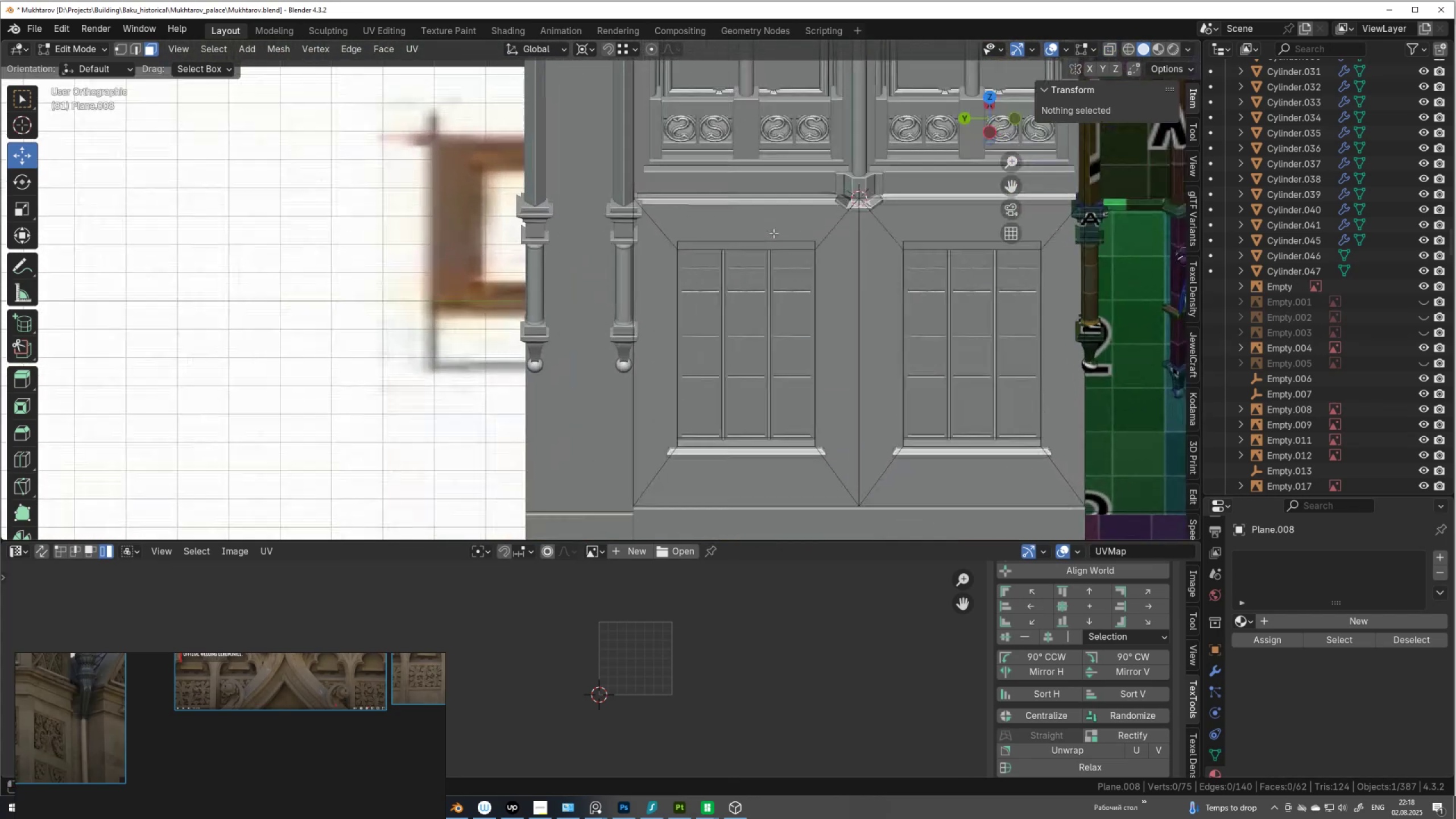 
hold_key(key=ShiftLeft, duration=0.46)
 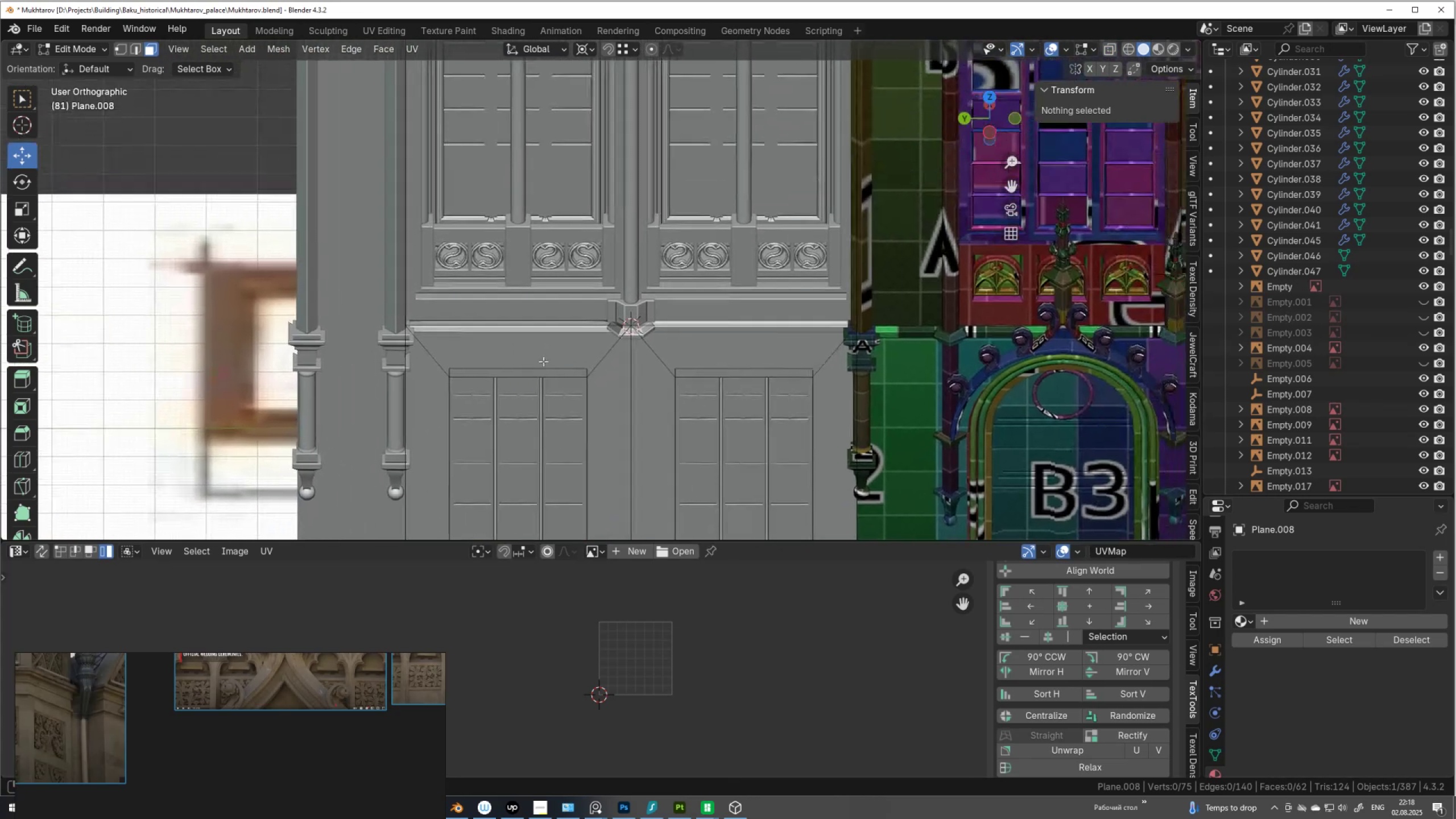 
scroll: coordinate [638, 358], scroll_direction: up, amount: 5.0
 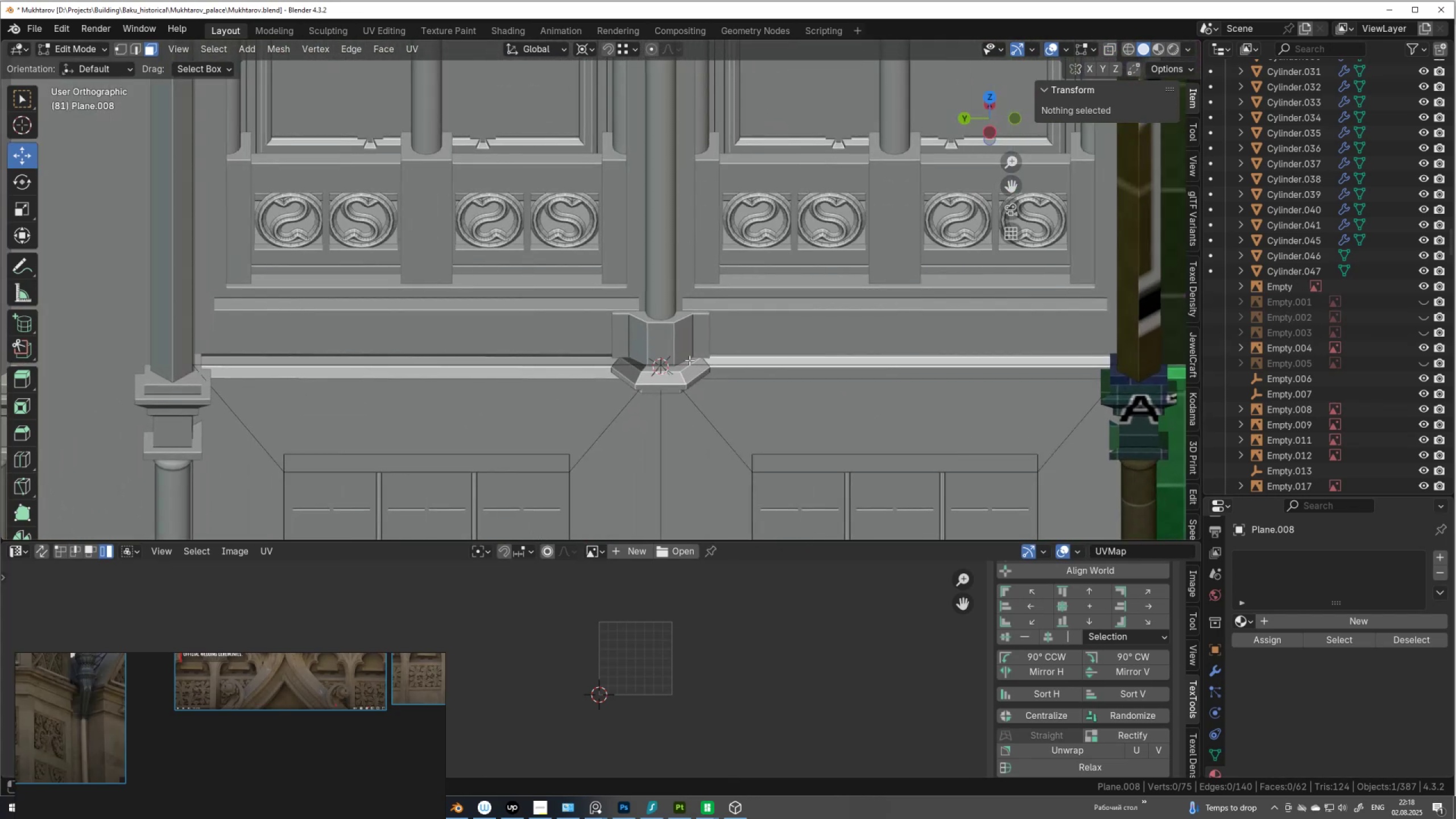 
key(Tab)
 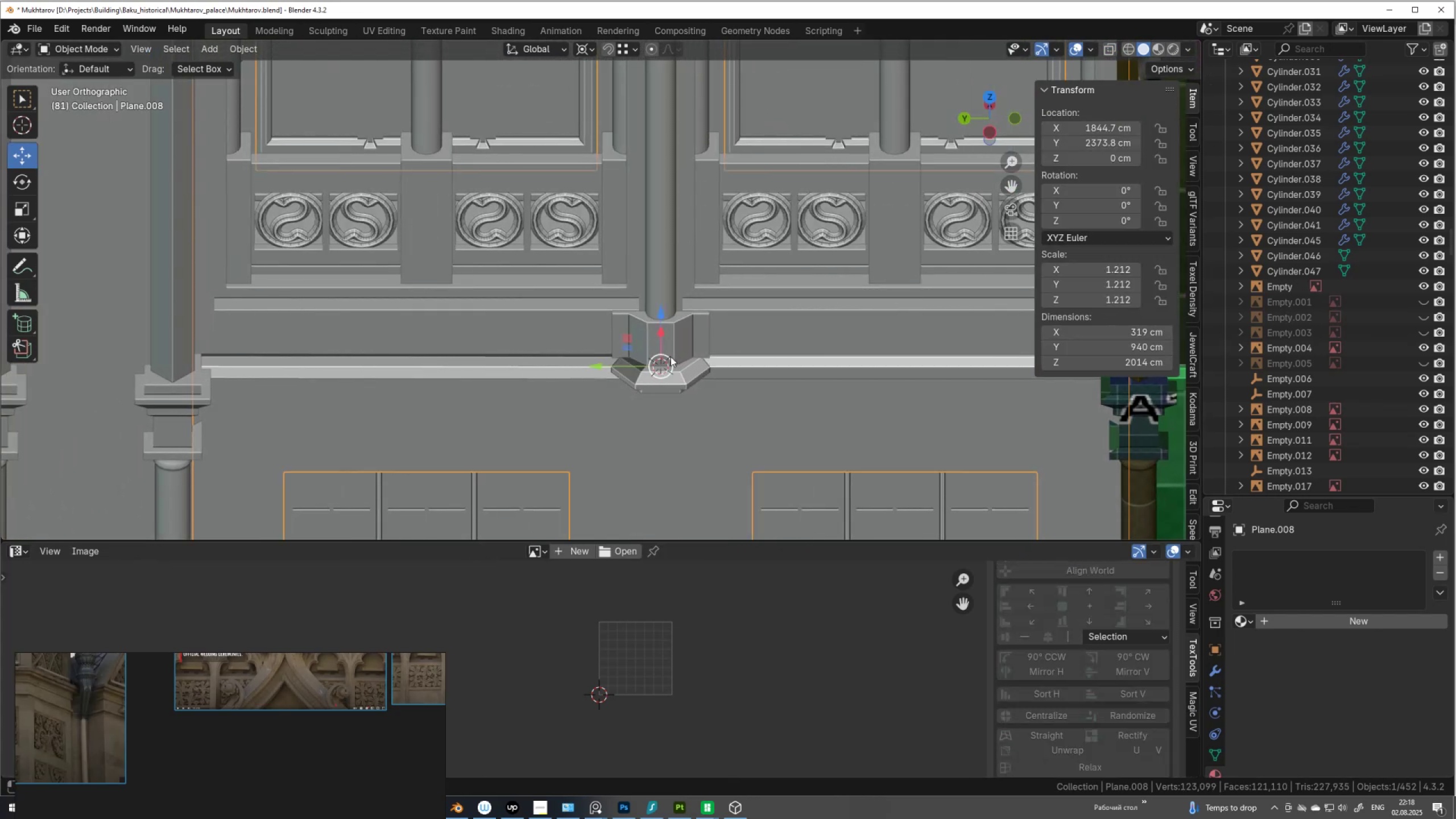 
left_click([671, 356])
 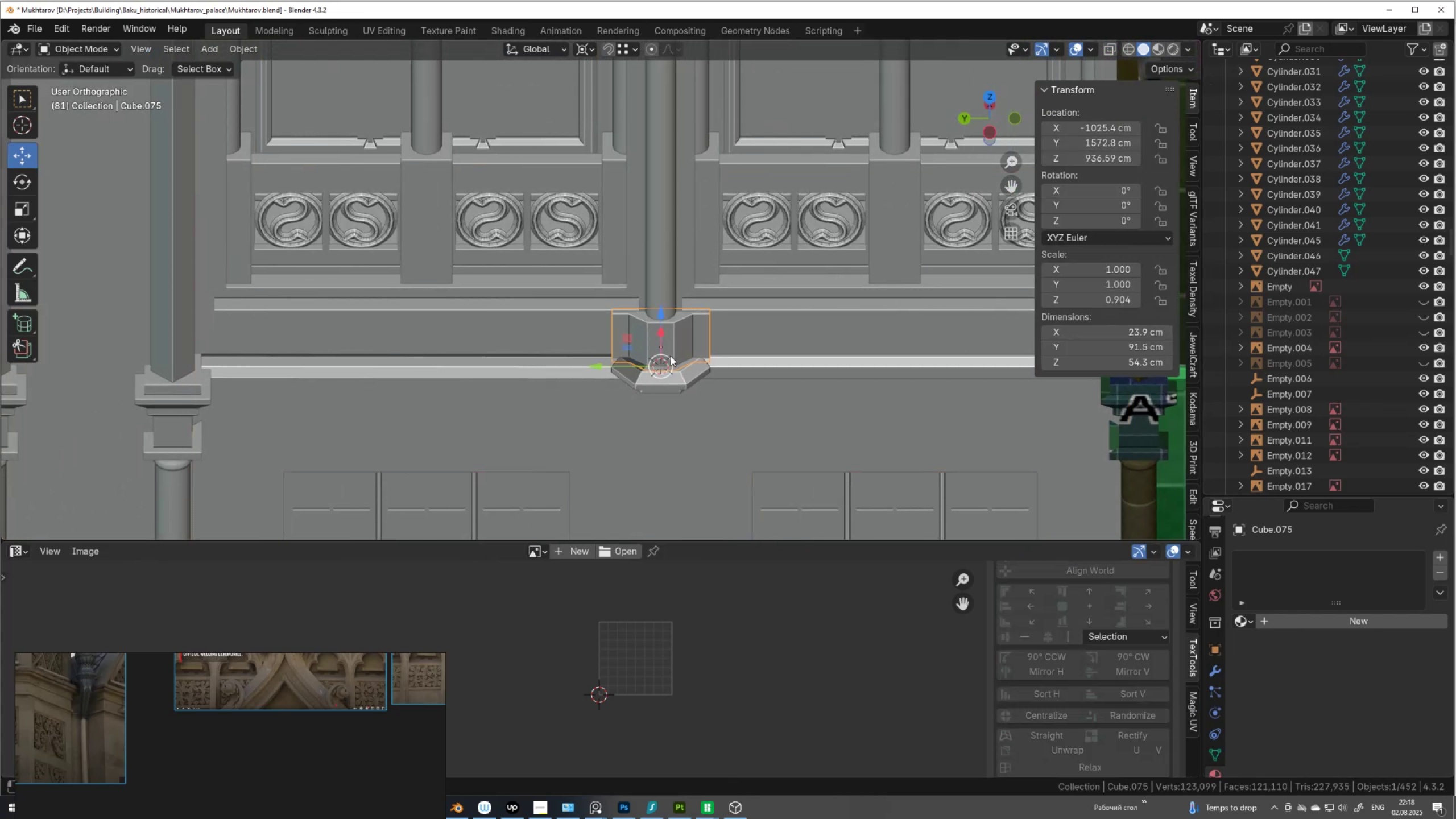 
key(Tab)
 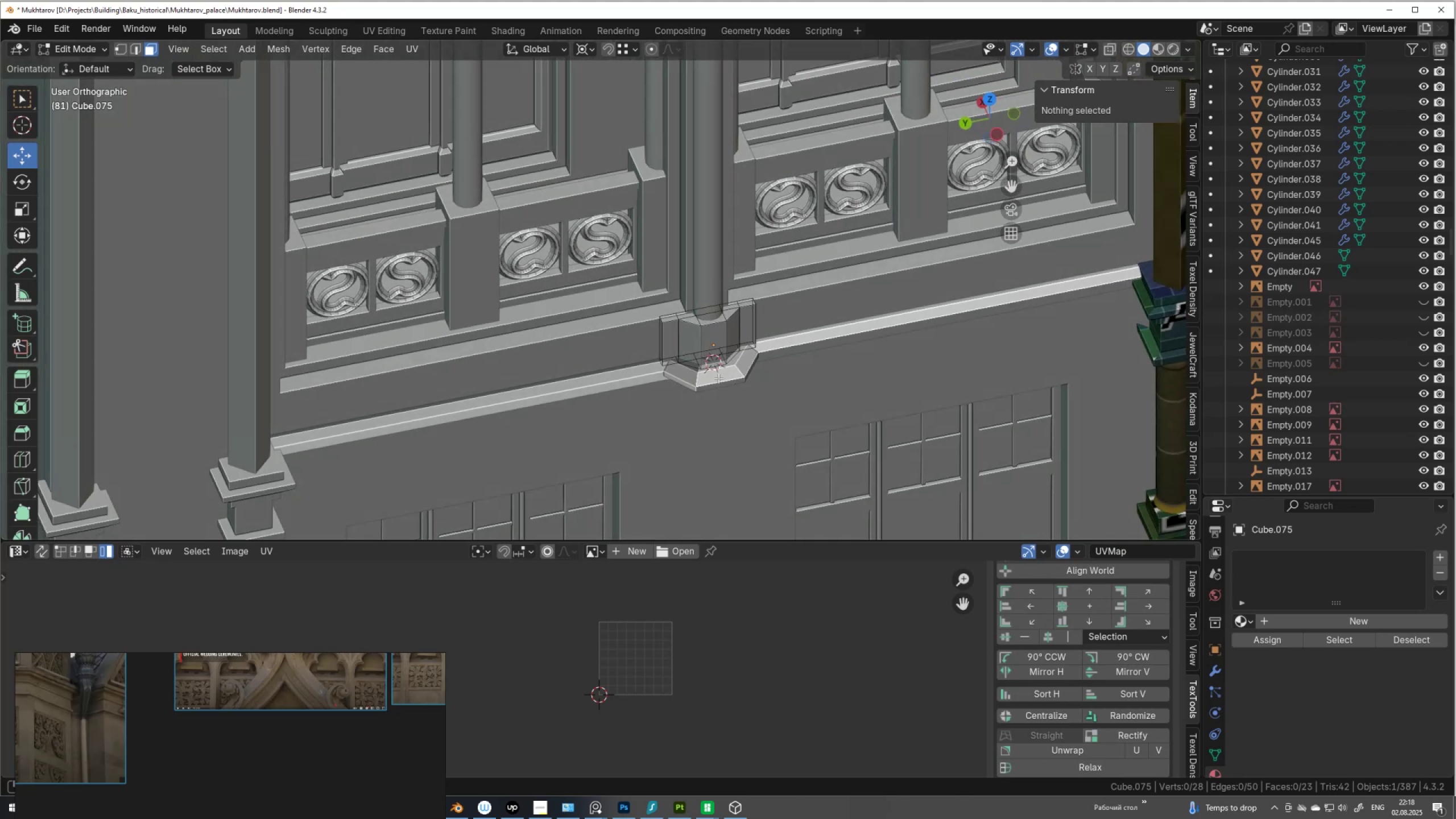 
scroll: coordinate [718, 376], scroll_direction: up, amount: 3.0
 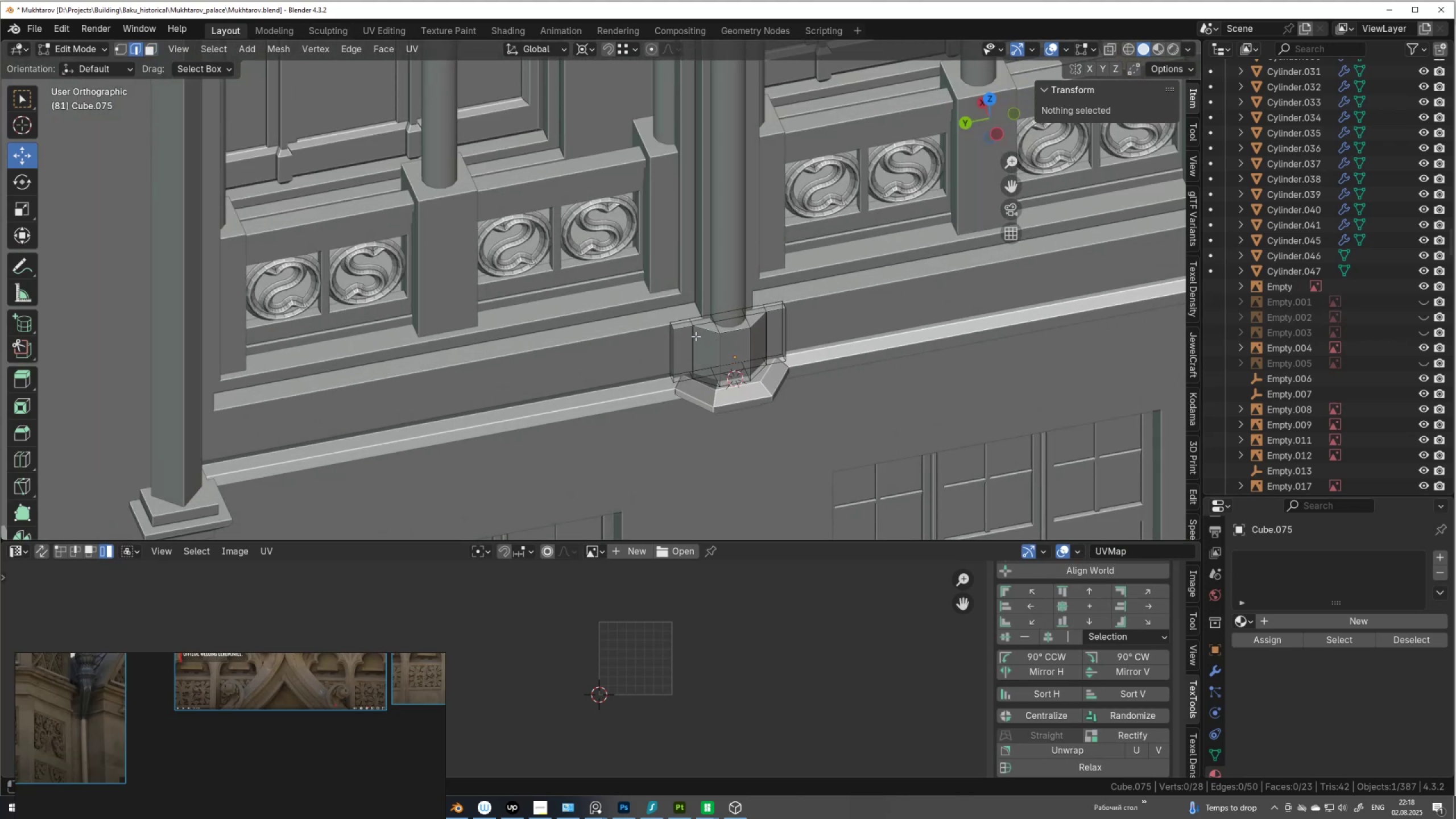 
left_click([218, 42])
 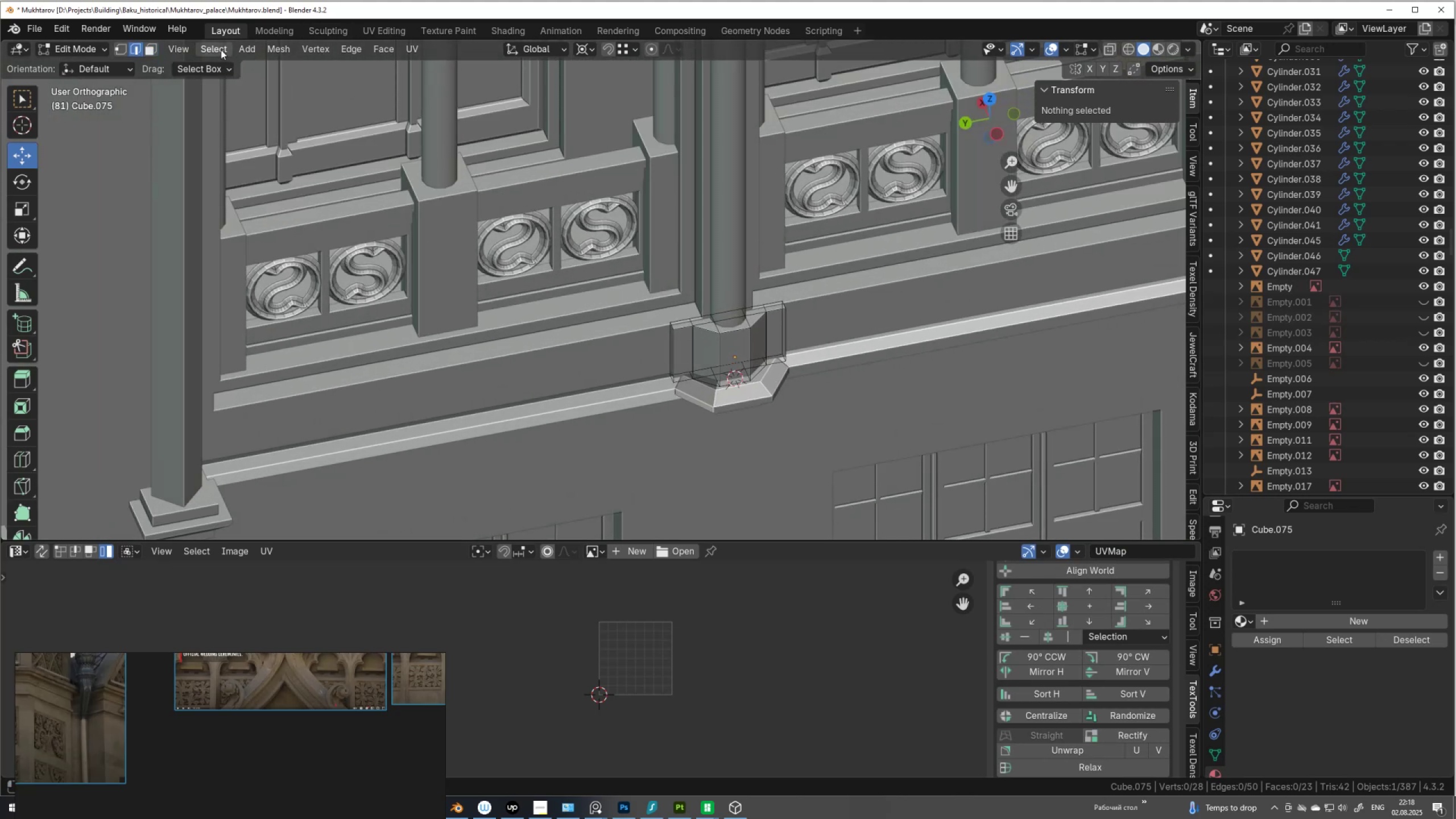 
left_click([221, 49])
 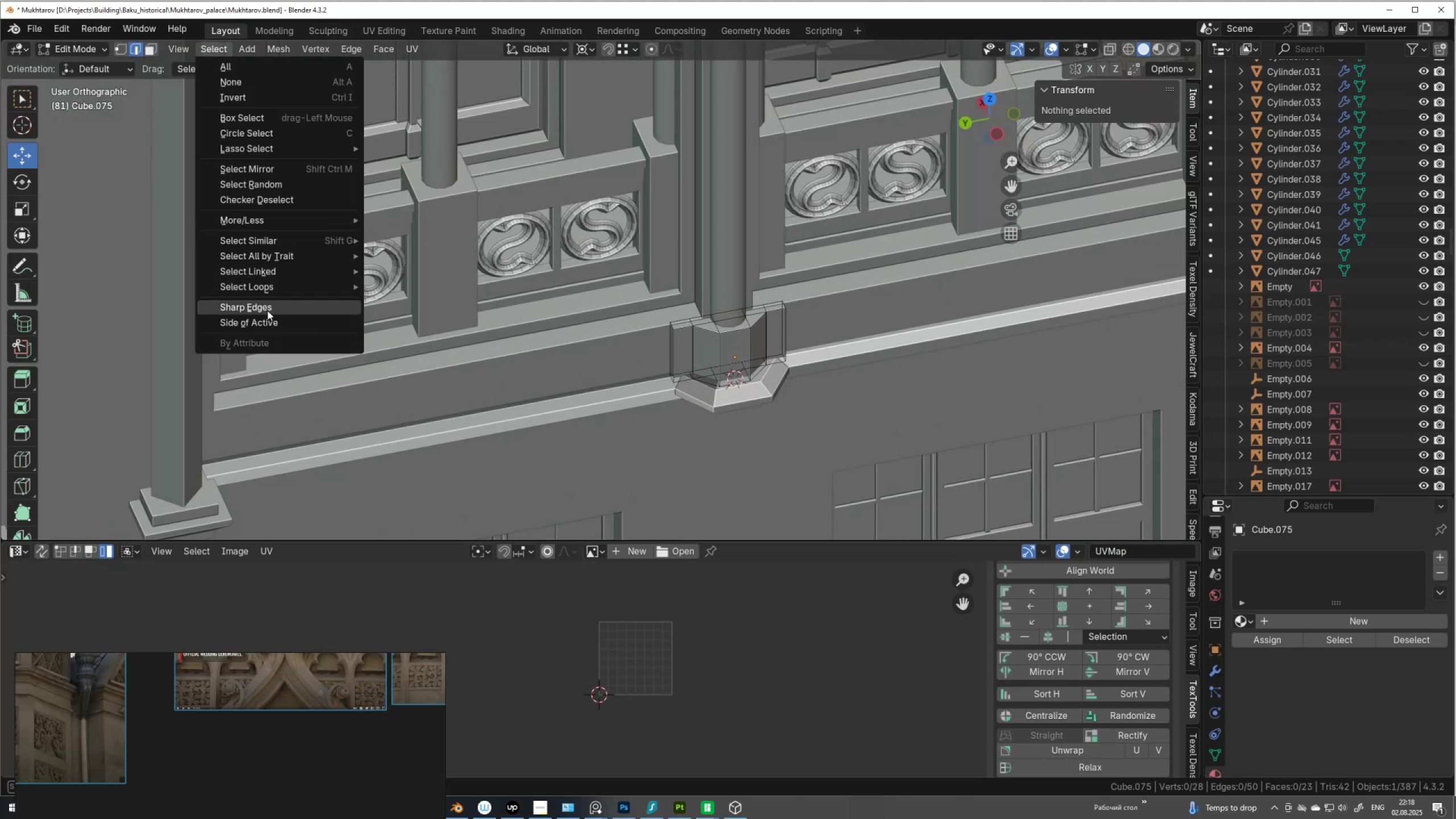 
left_click([270, 305])
 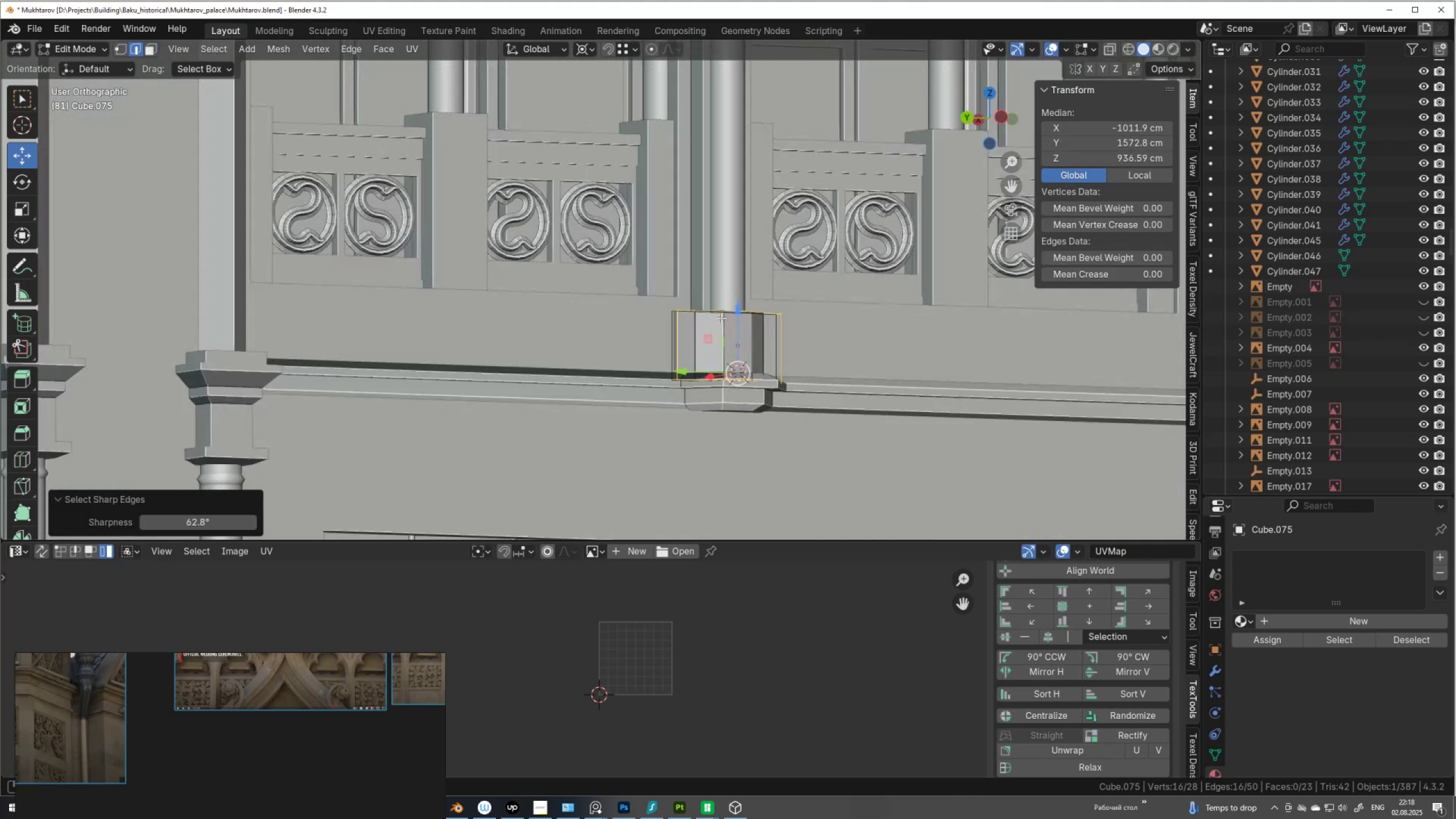 
key(Alt+AltLeft)
 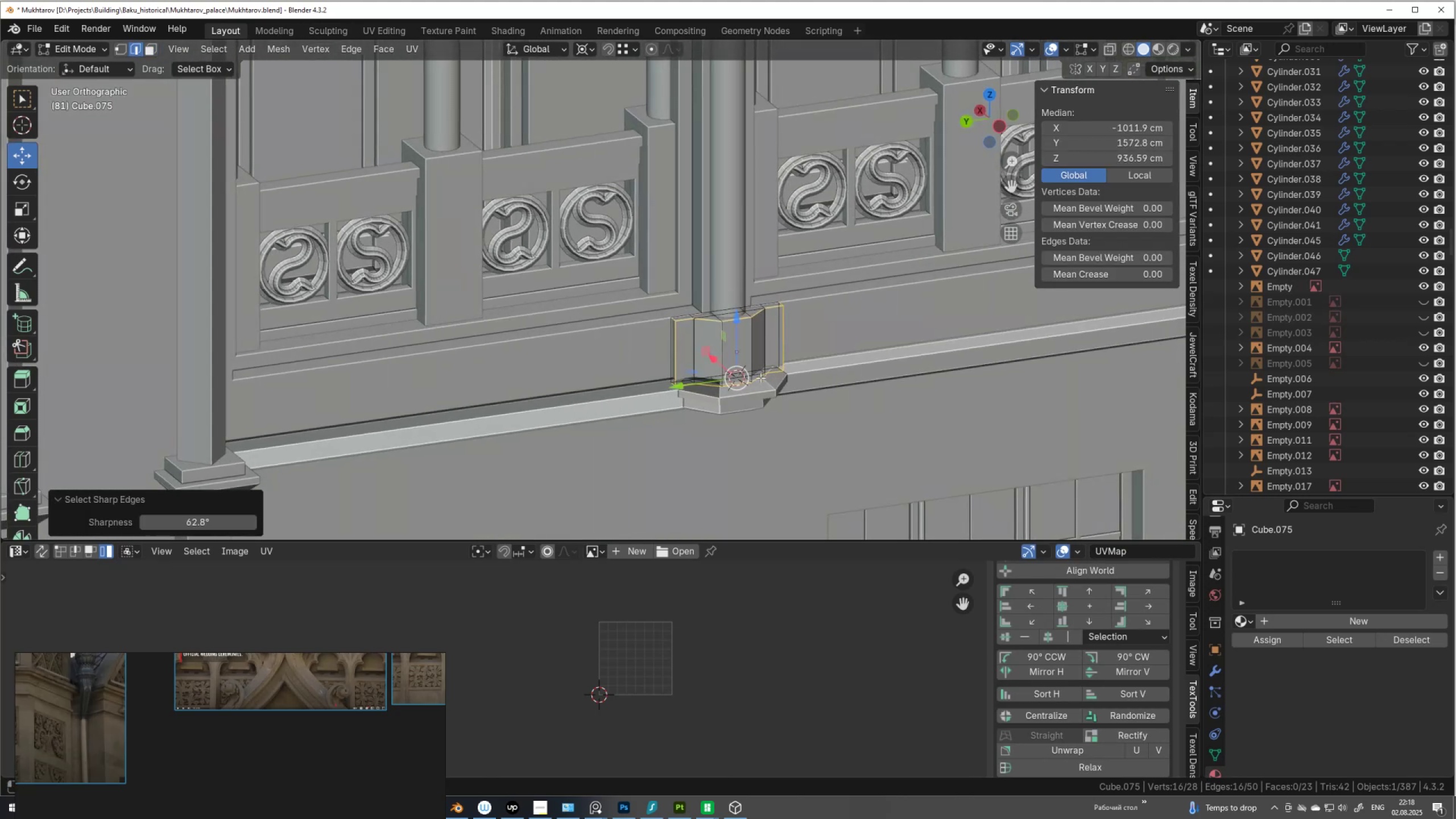 
key(Alt+Z)
 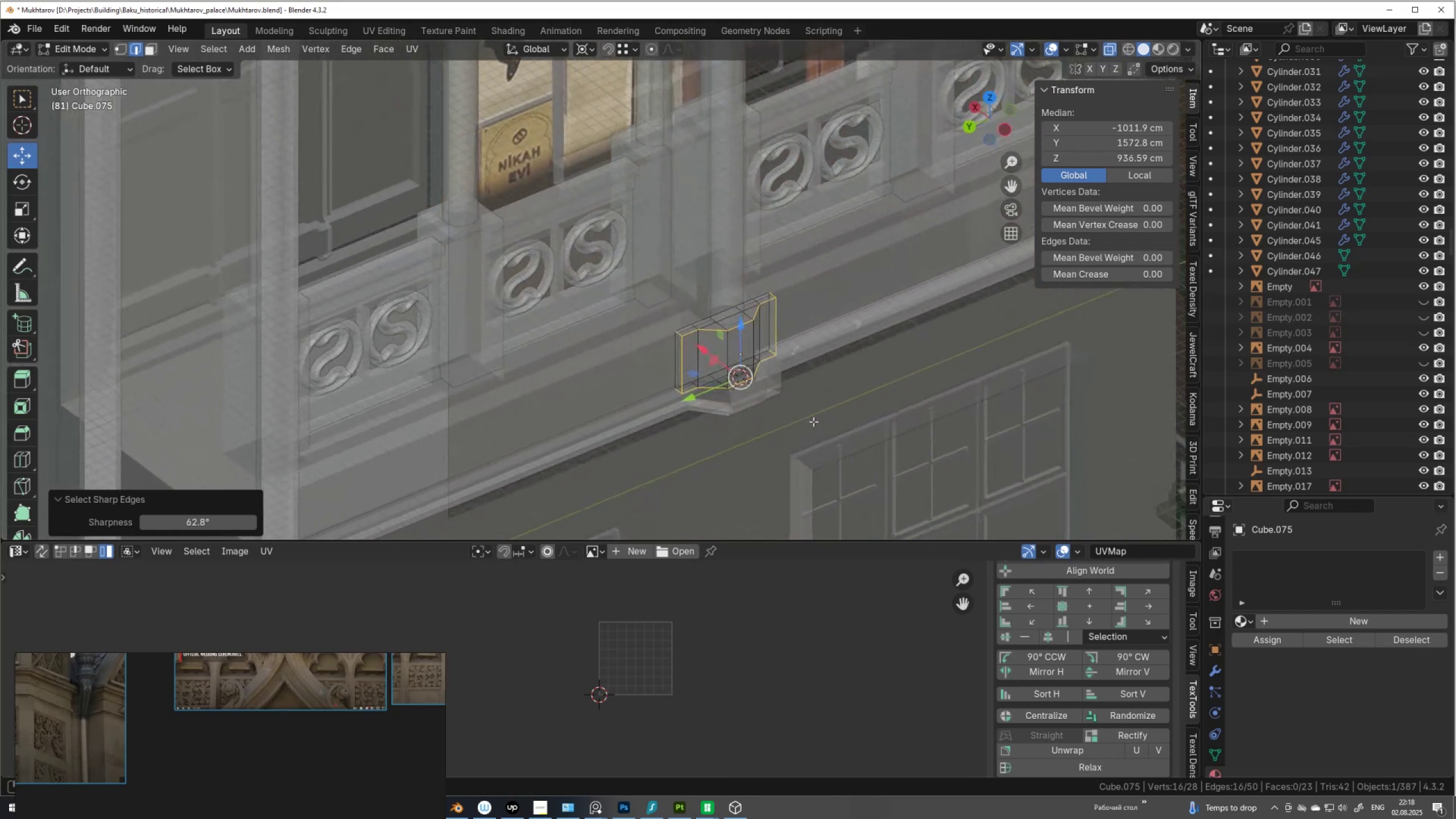 
key(Alt+Z)
 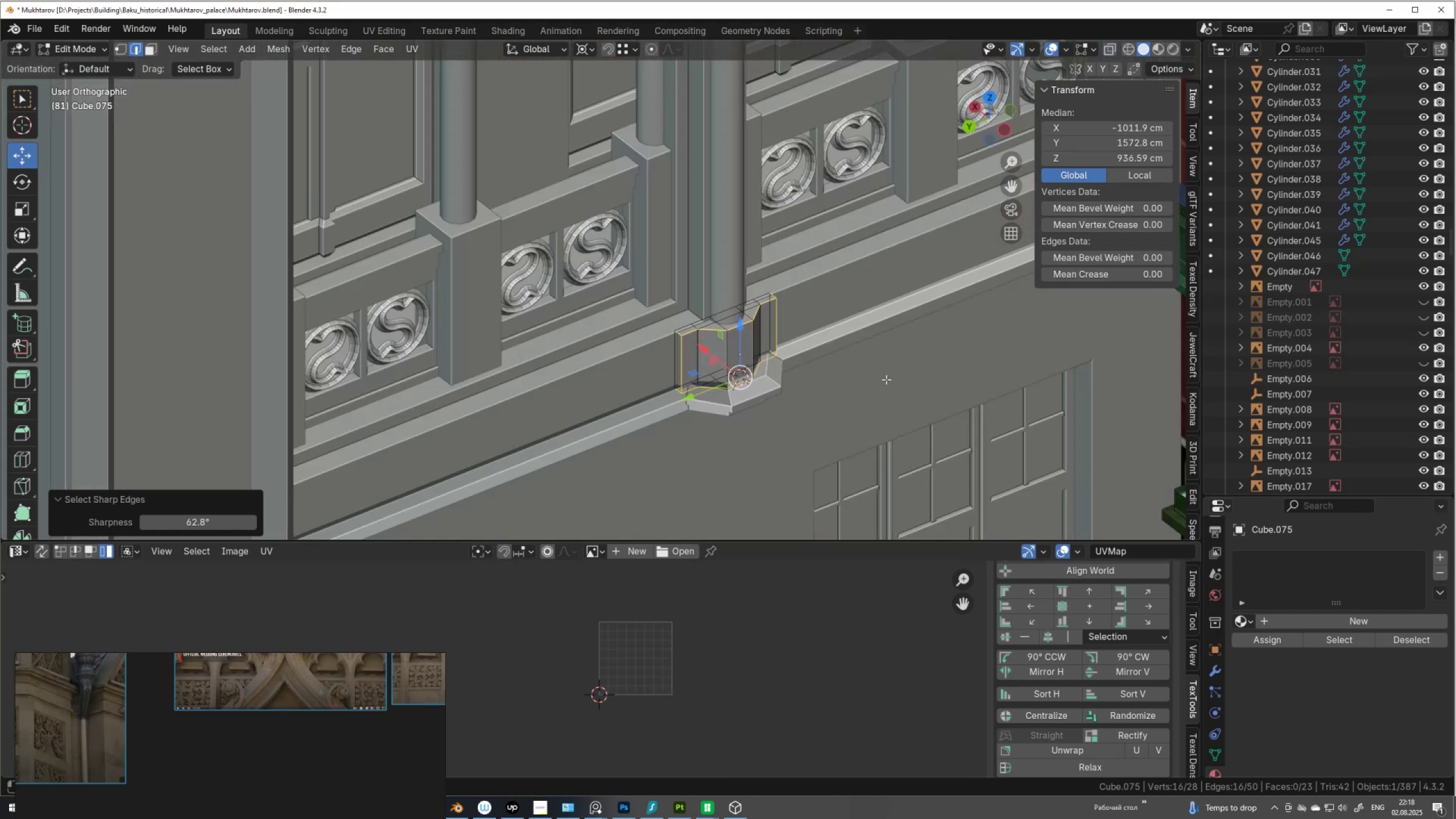 
right_click([887, 378])
 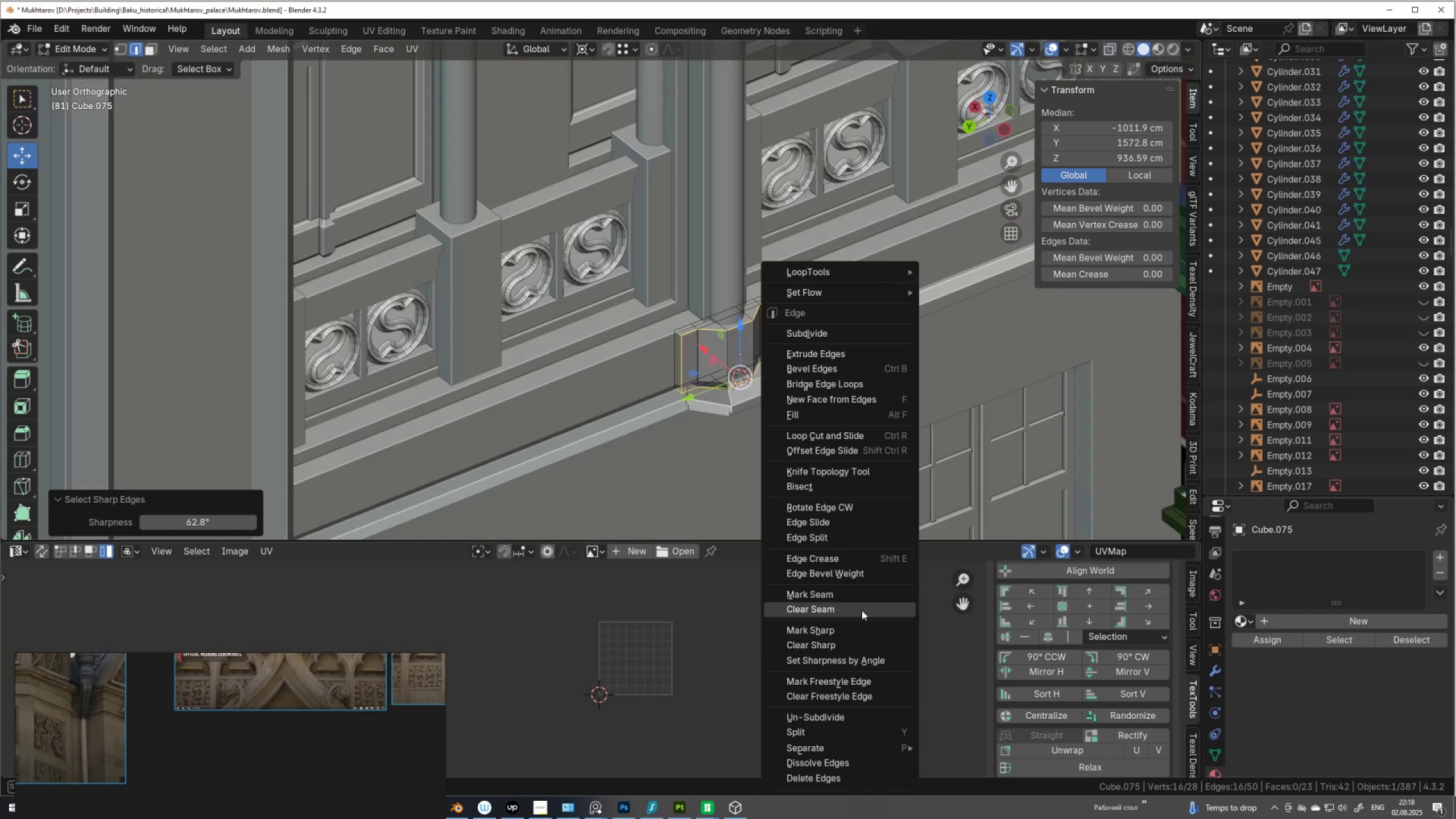 
left_click([864, 593])
 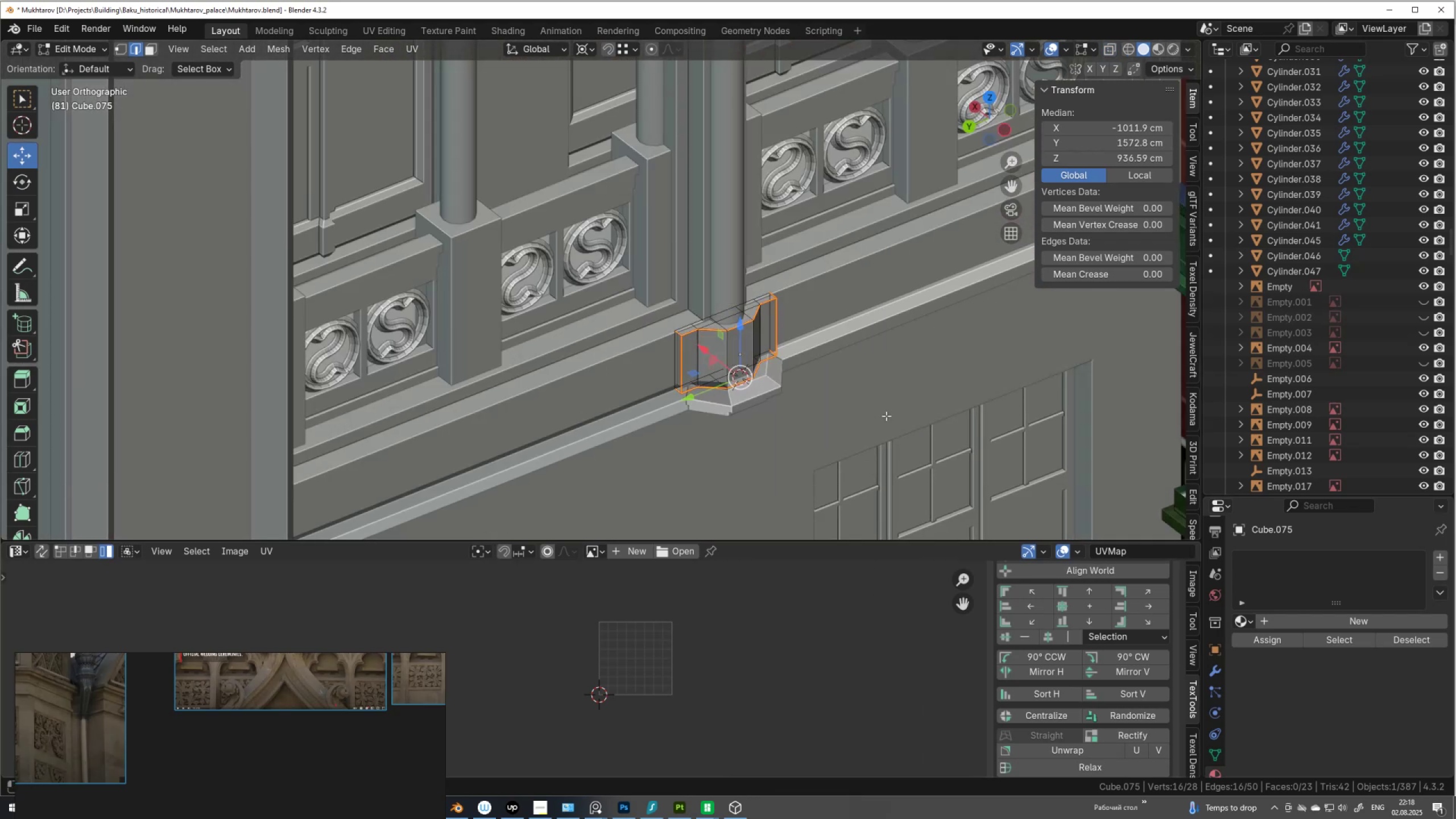 
type(au)
 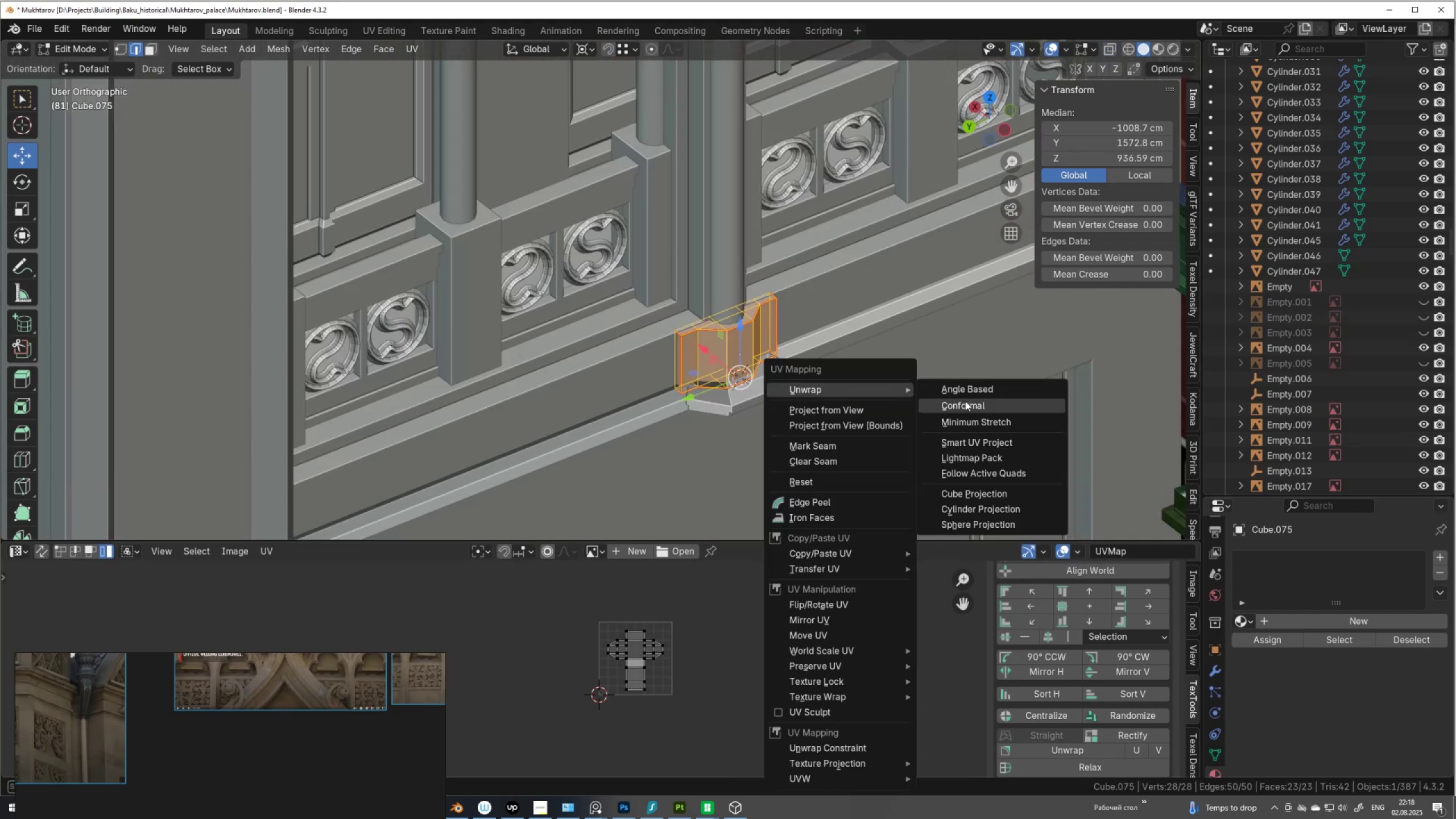 
left_click([972, 406])
 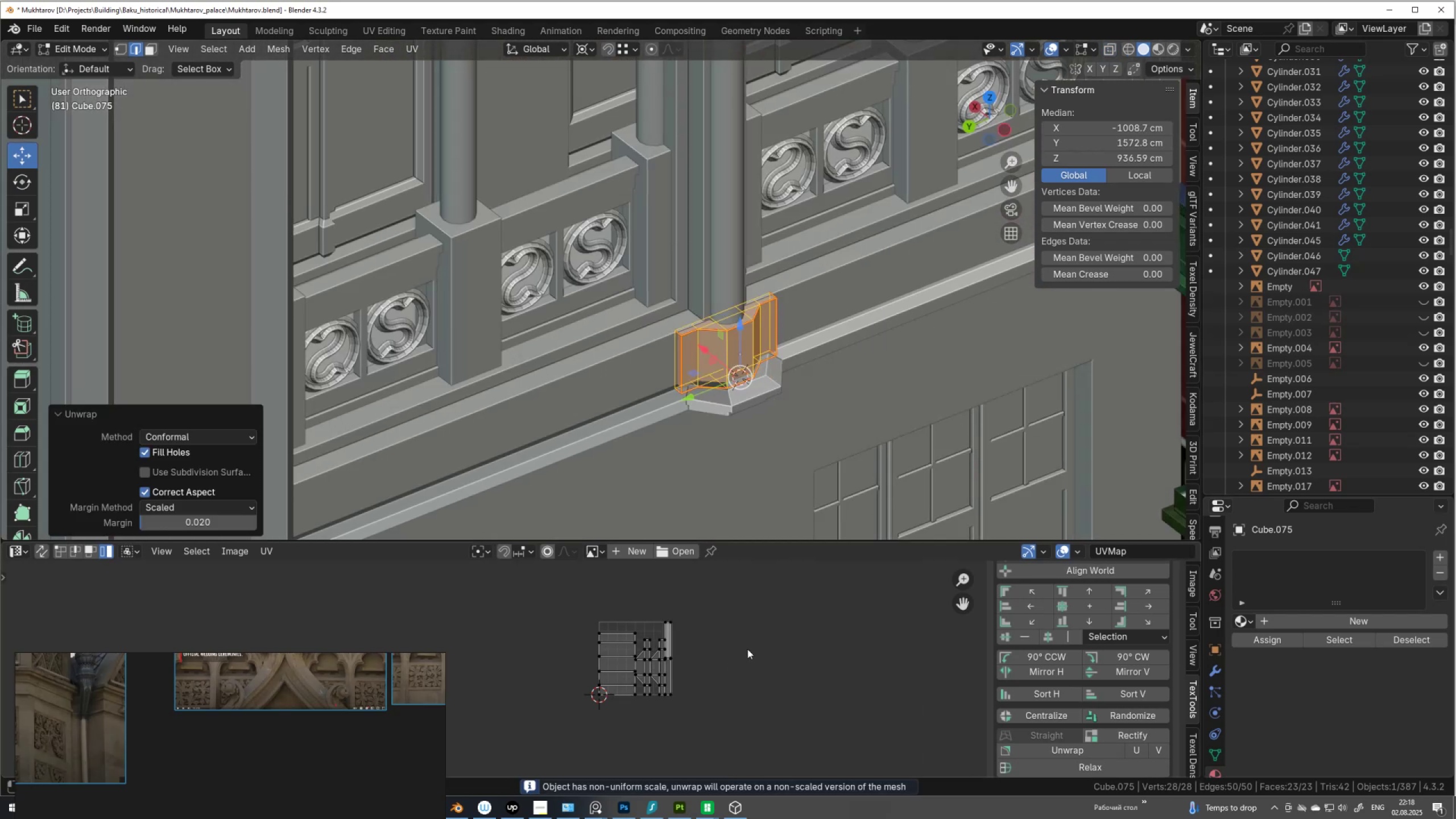 
type(as)
 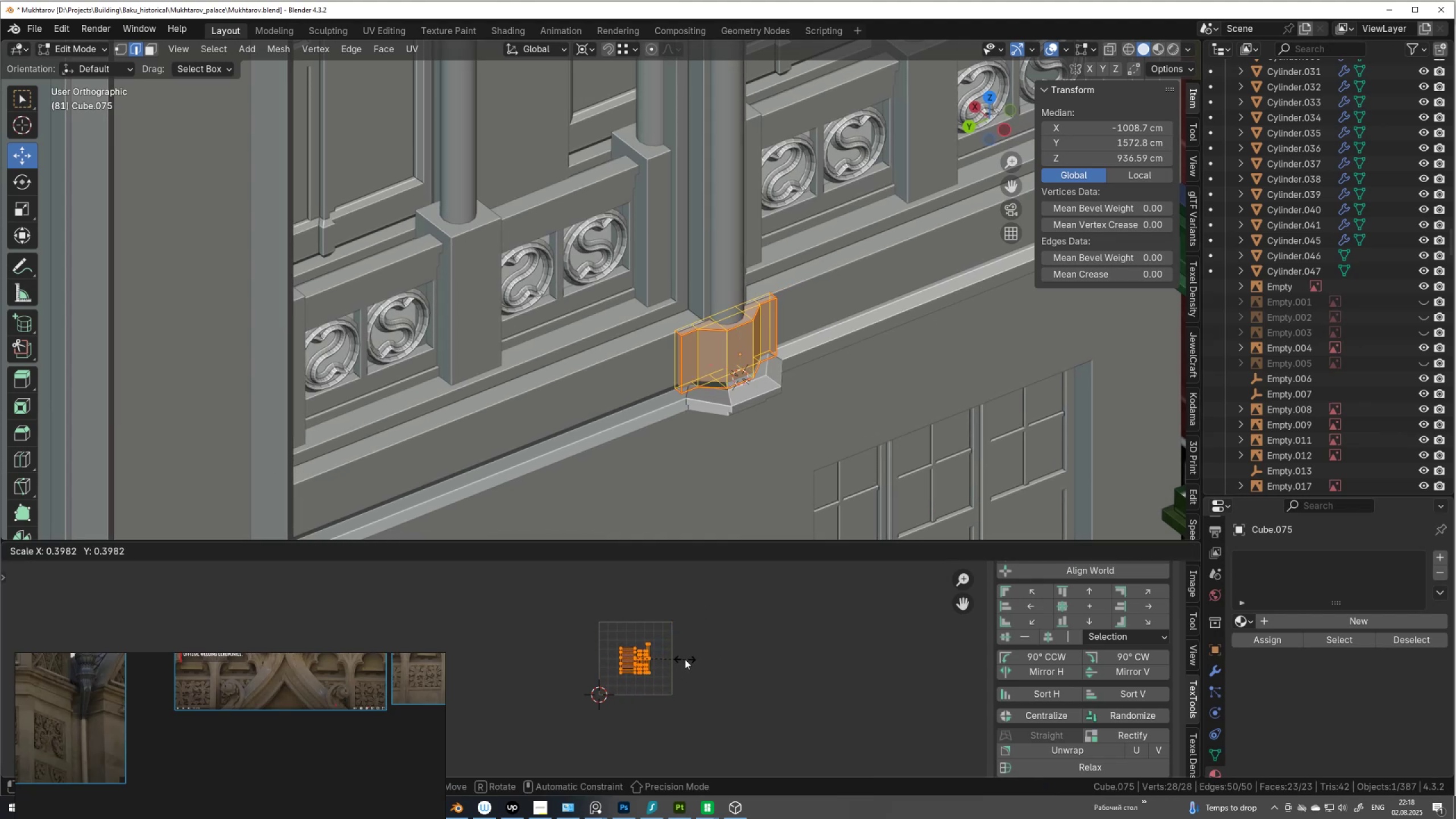 
left_click([685, 659])
 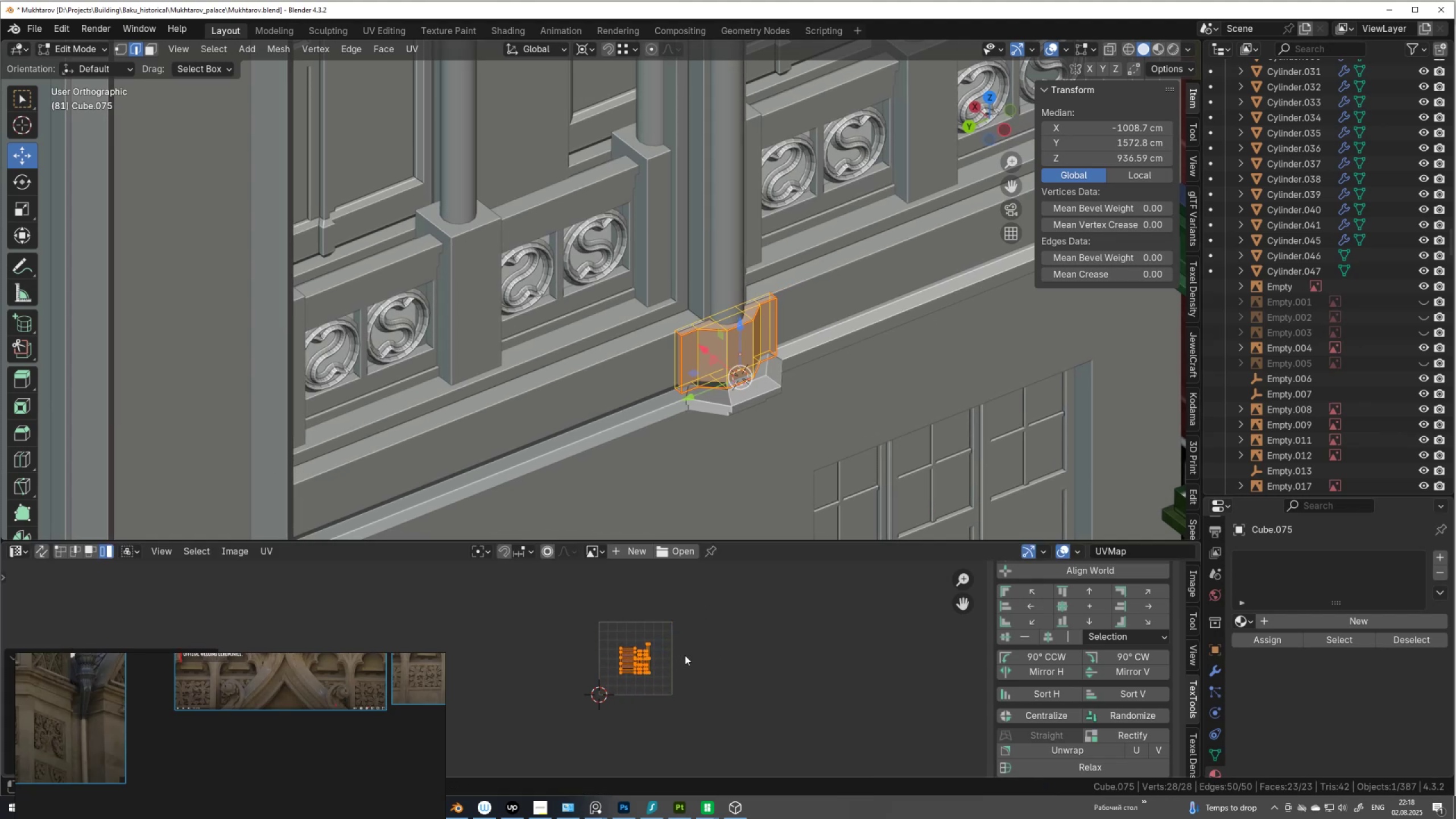 
key(G)
 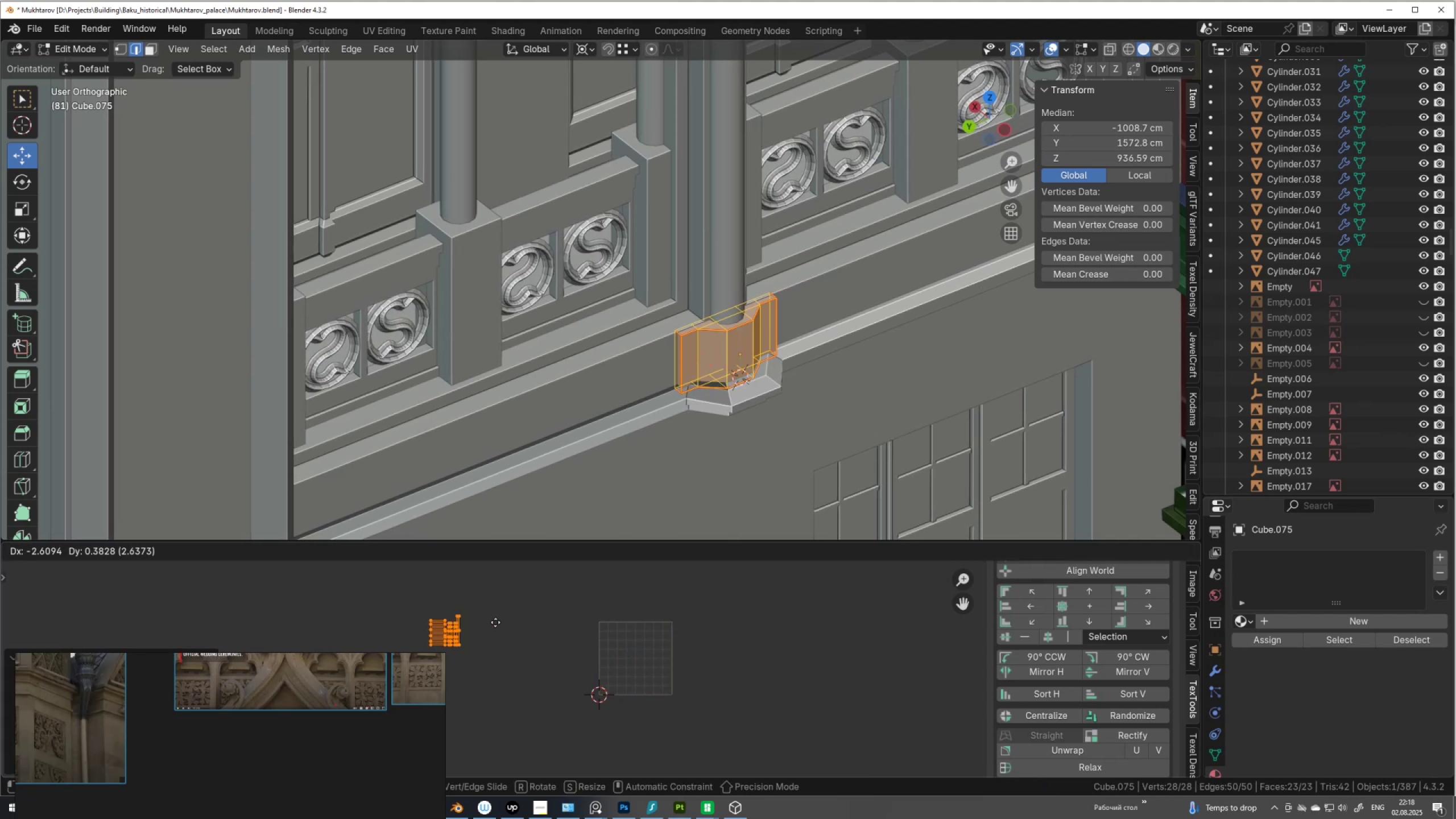 
left_click([495, 622])
 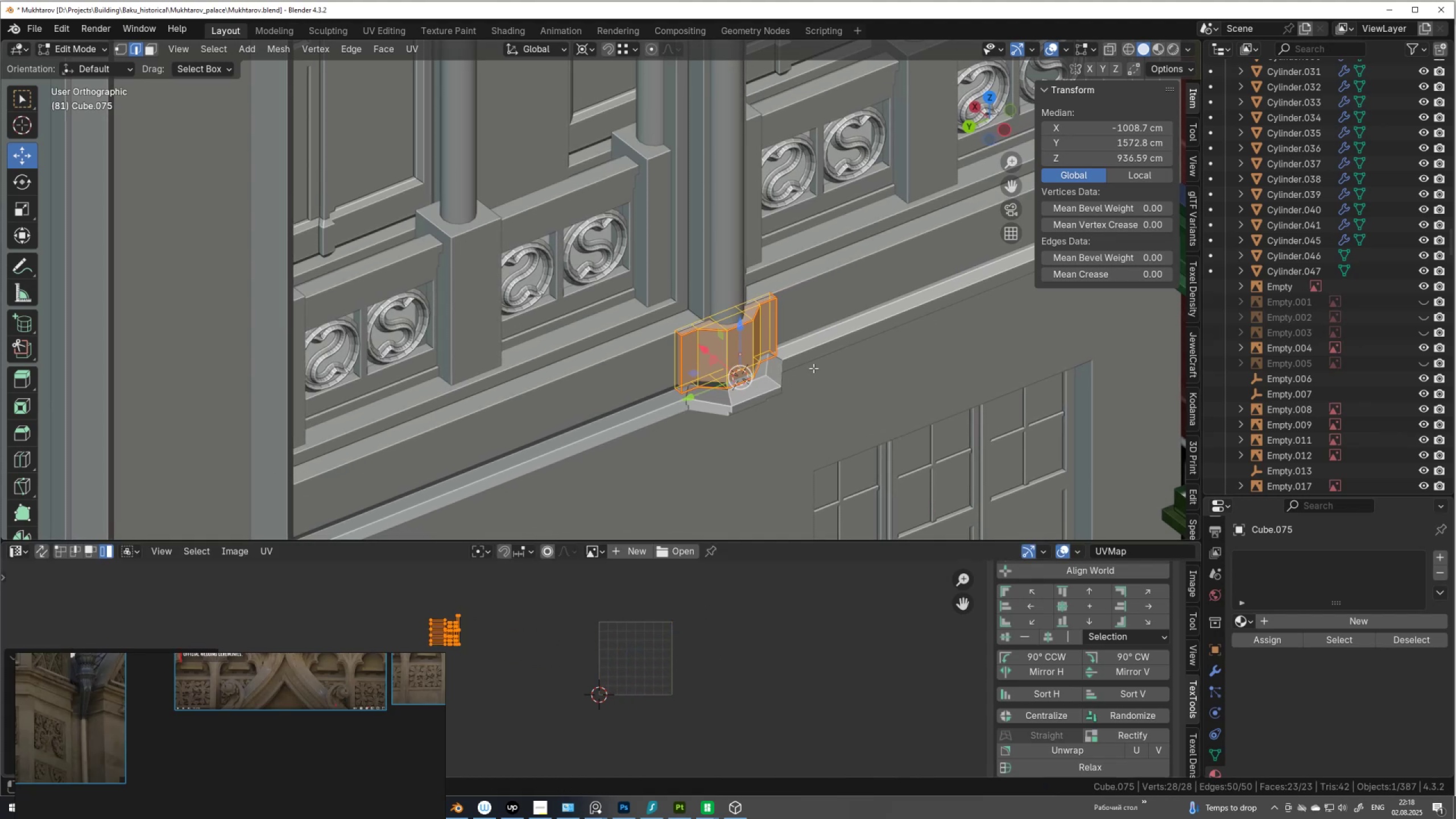 
key(Tab)
 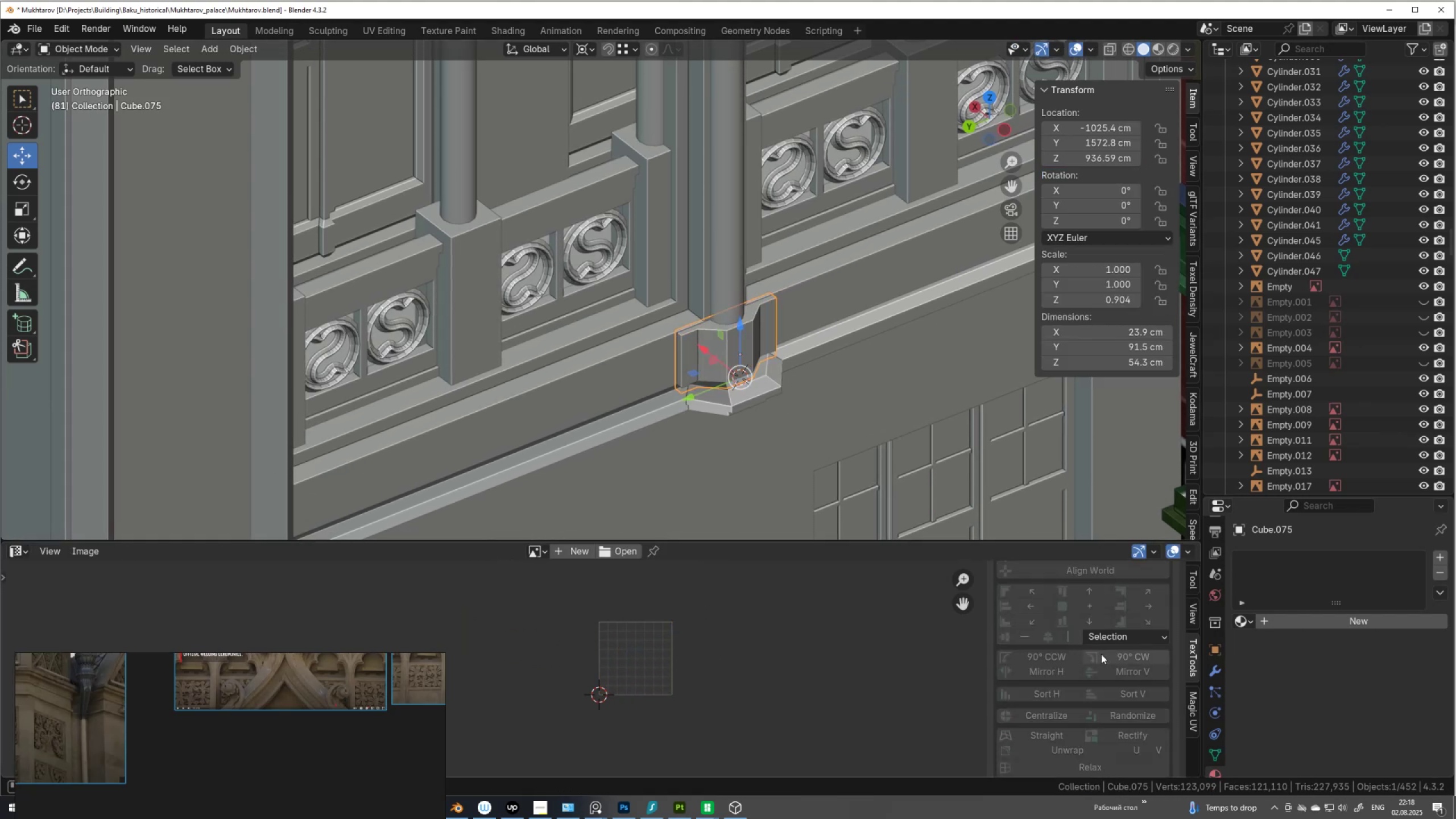 
scroll: coordinate [1093, 638], scroll_direction: up, amount: 7.0
 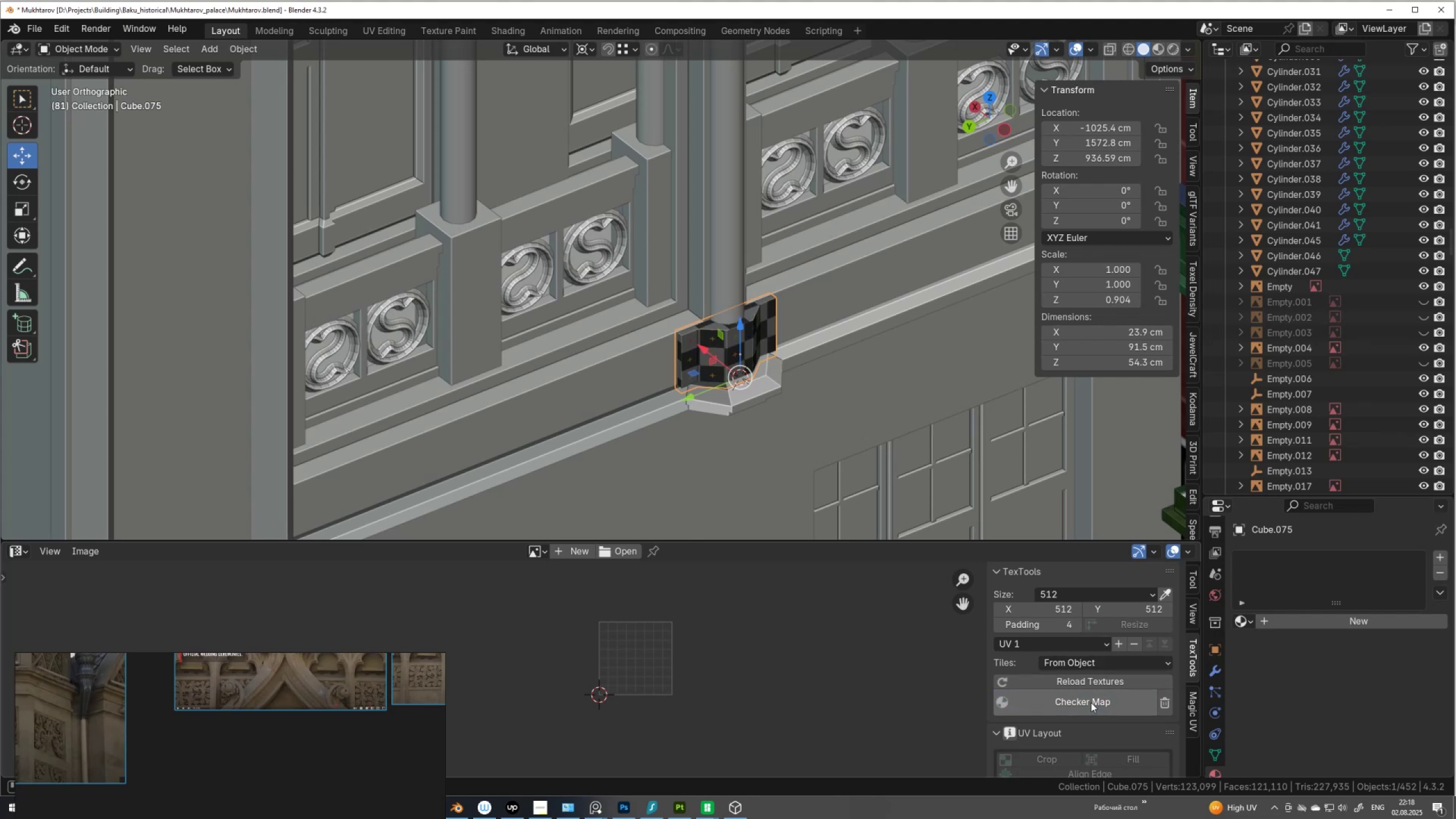 
left_click([1091, 702])
 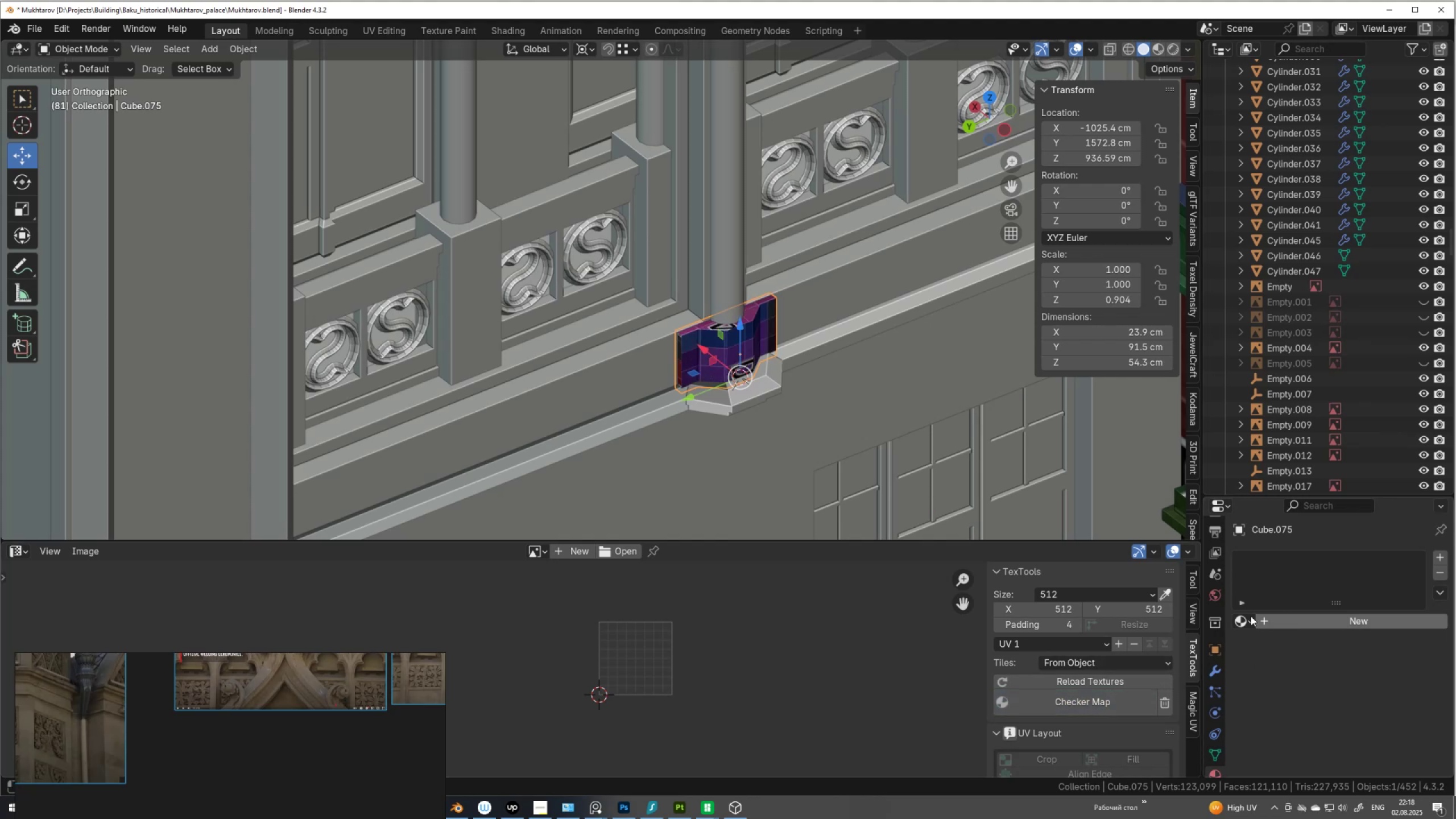 
scroll: coordinate [634, 325], scroll_direction: down, amount: 4.0
 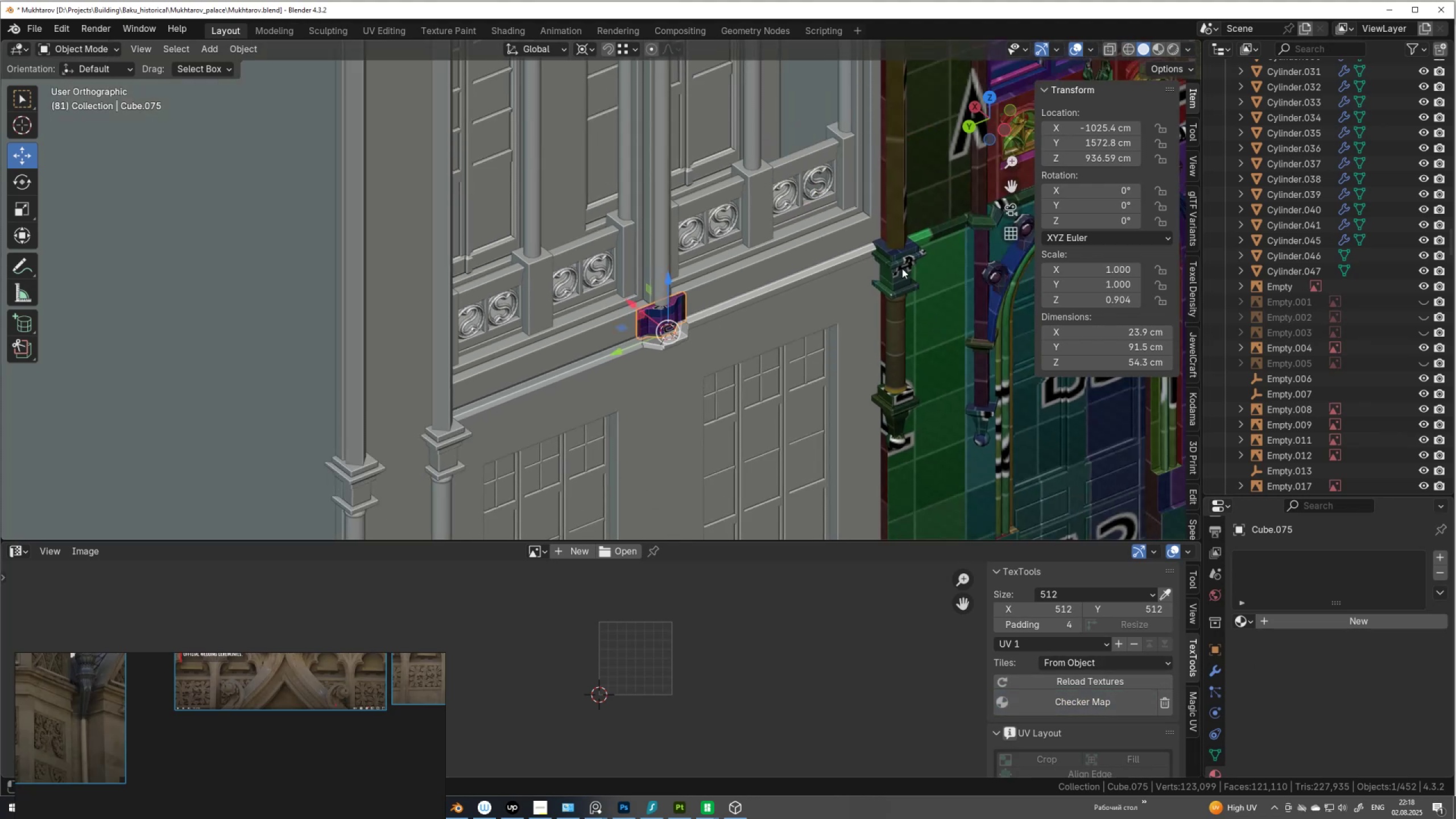 
hold_key(key=ShiftLeft, duration=0.94)
left_click([903, 274])
 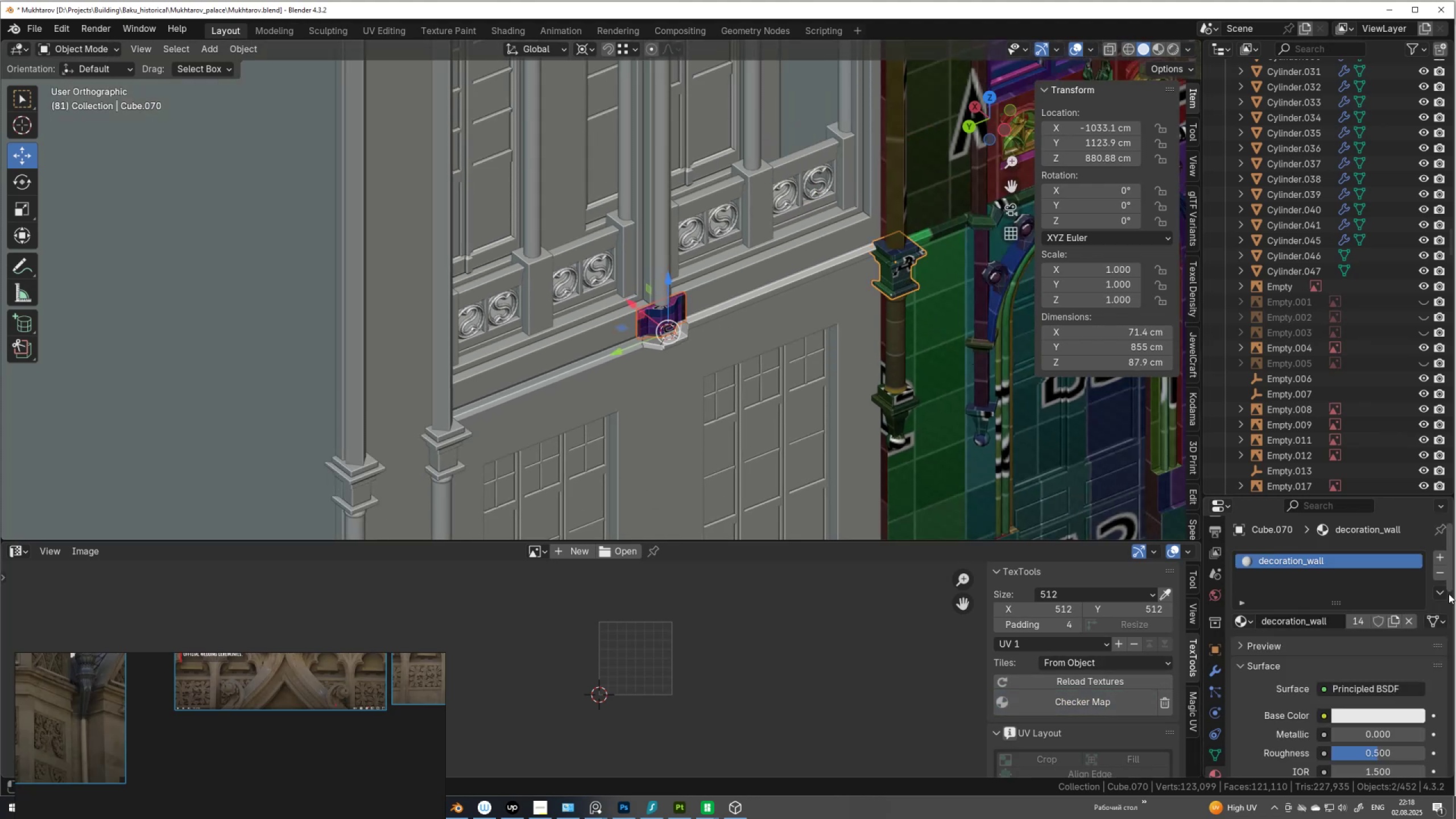 
left_click([1444, 594])
 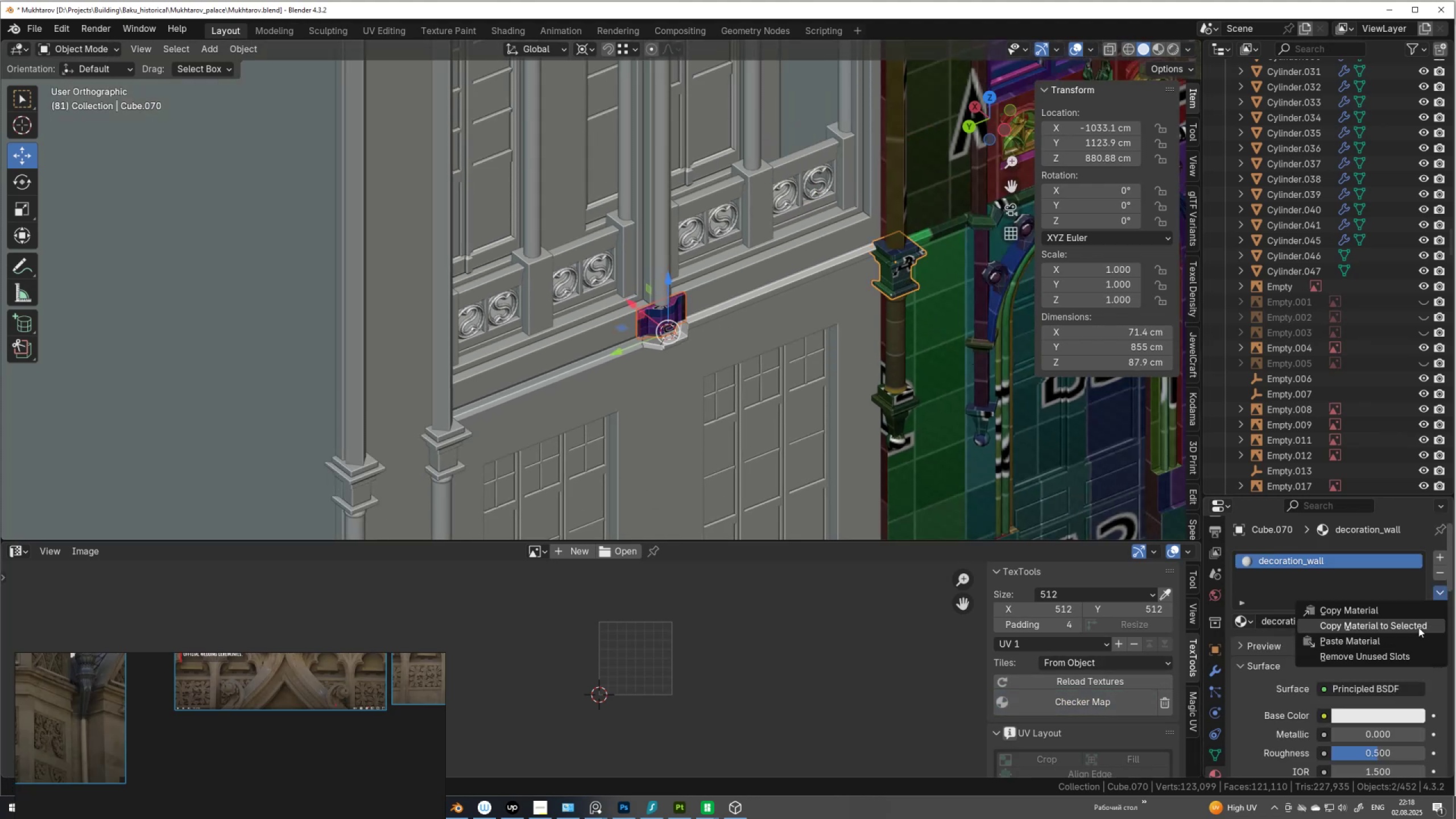 
left_click([1420, 626])
 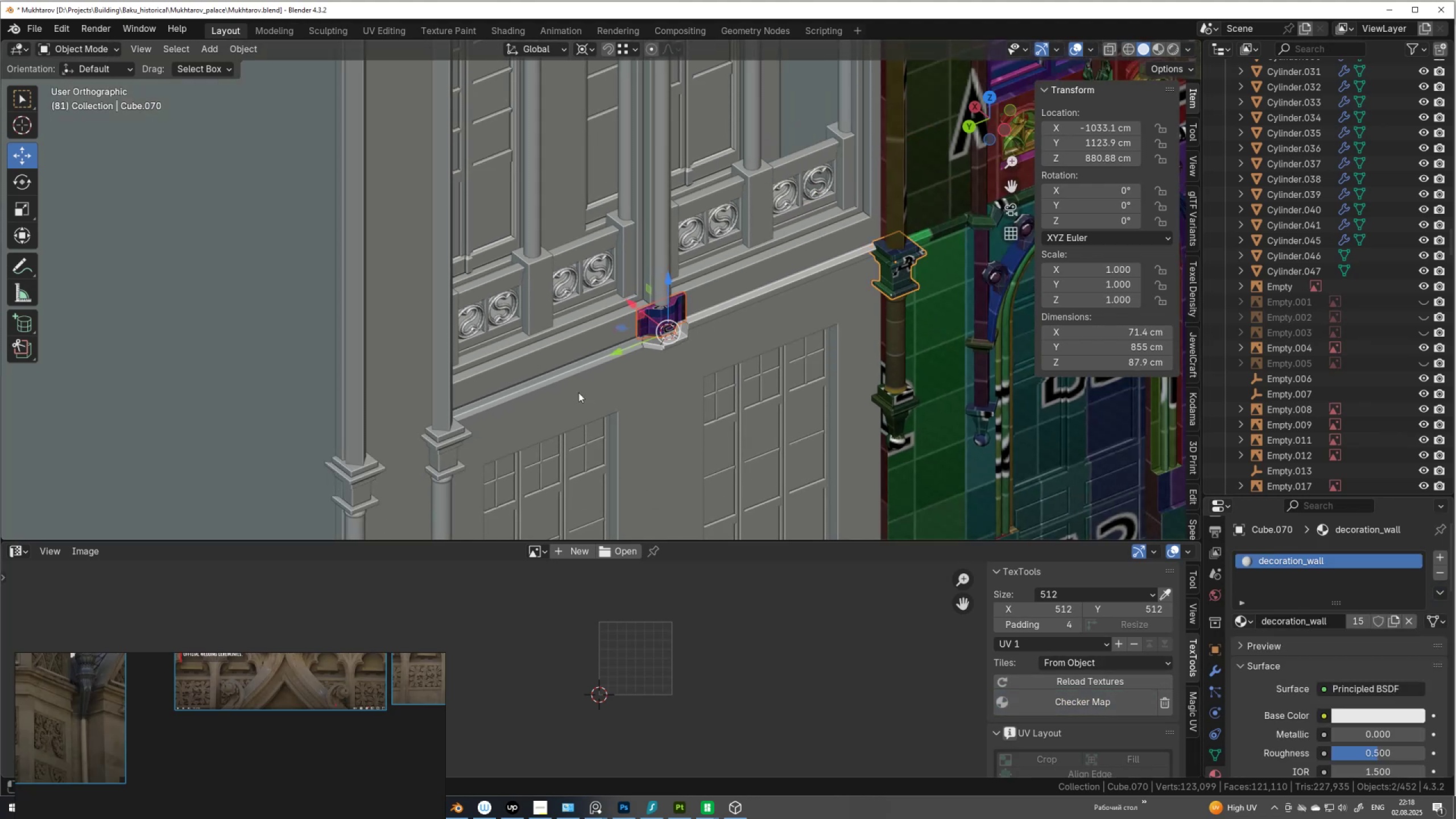 
left_click([444, 432])
 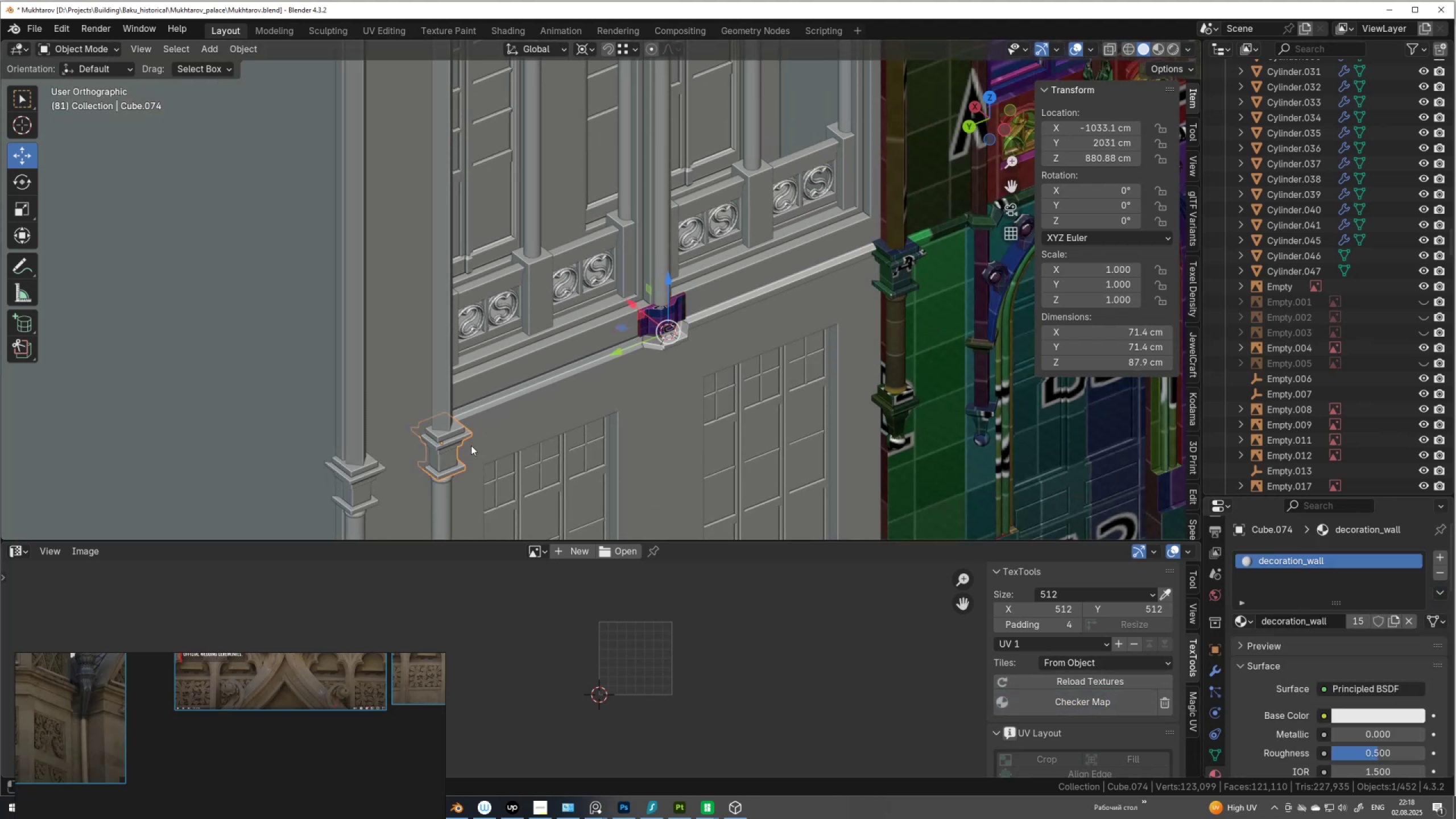 
hold_key(key=ShiftLeft, duration=0.66)
 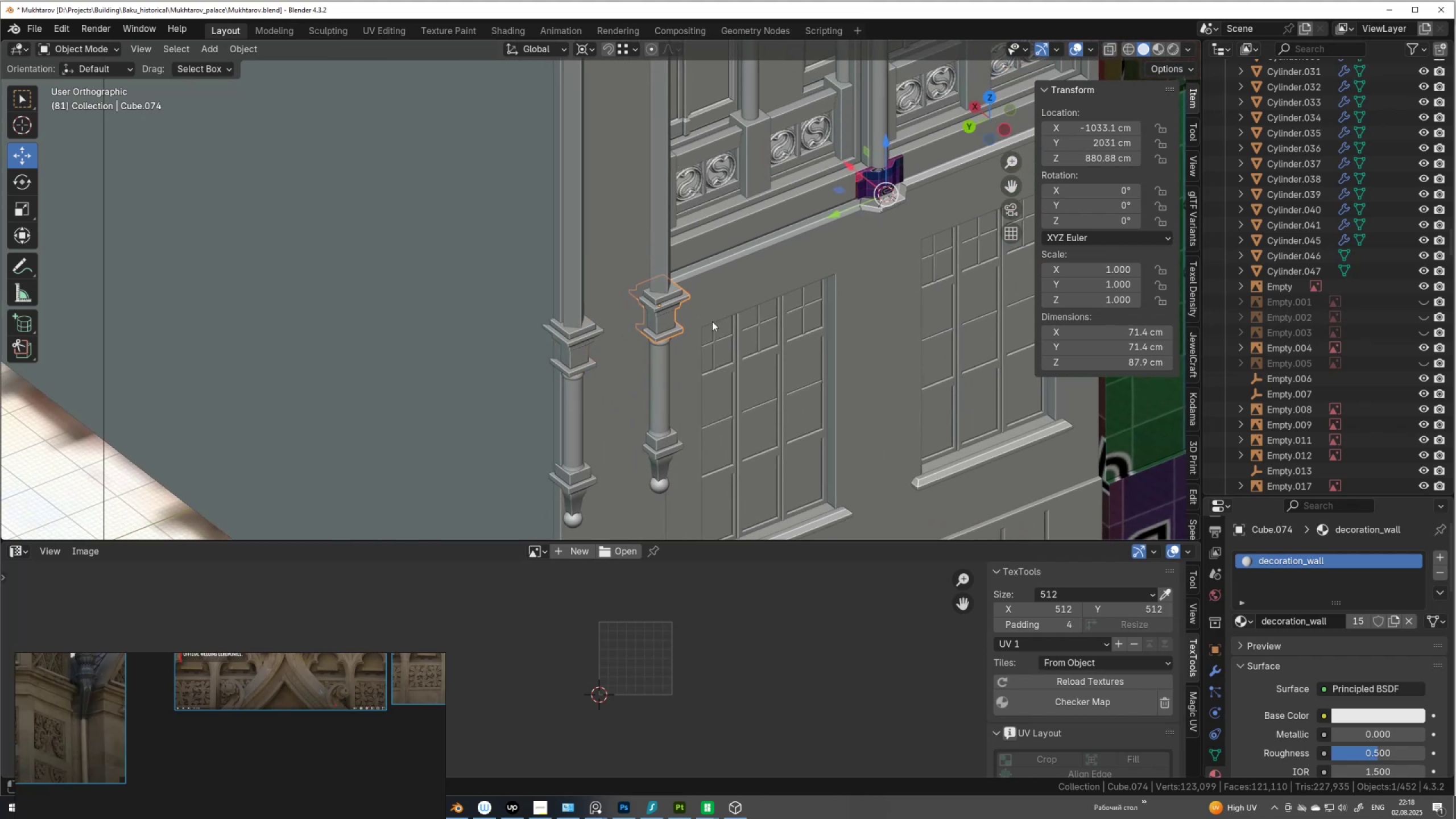 
scroll: coordinate [727, 332], scroll_direction: down, amount: 2.0
 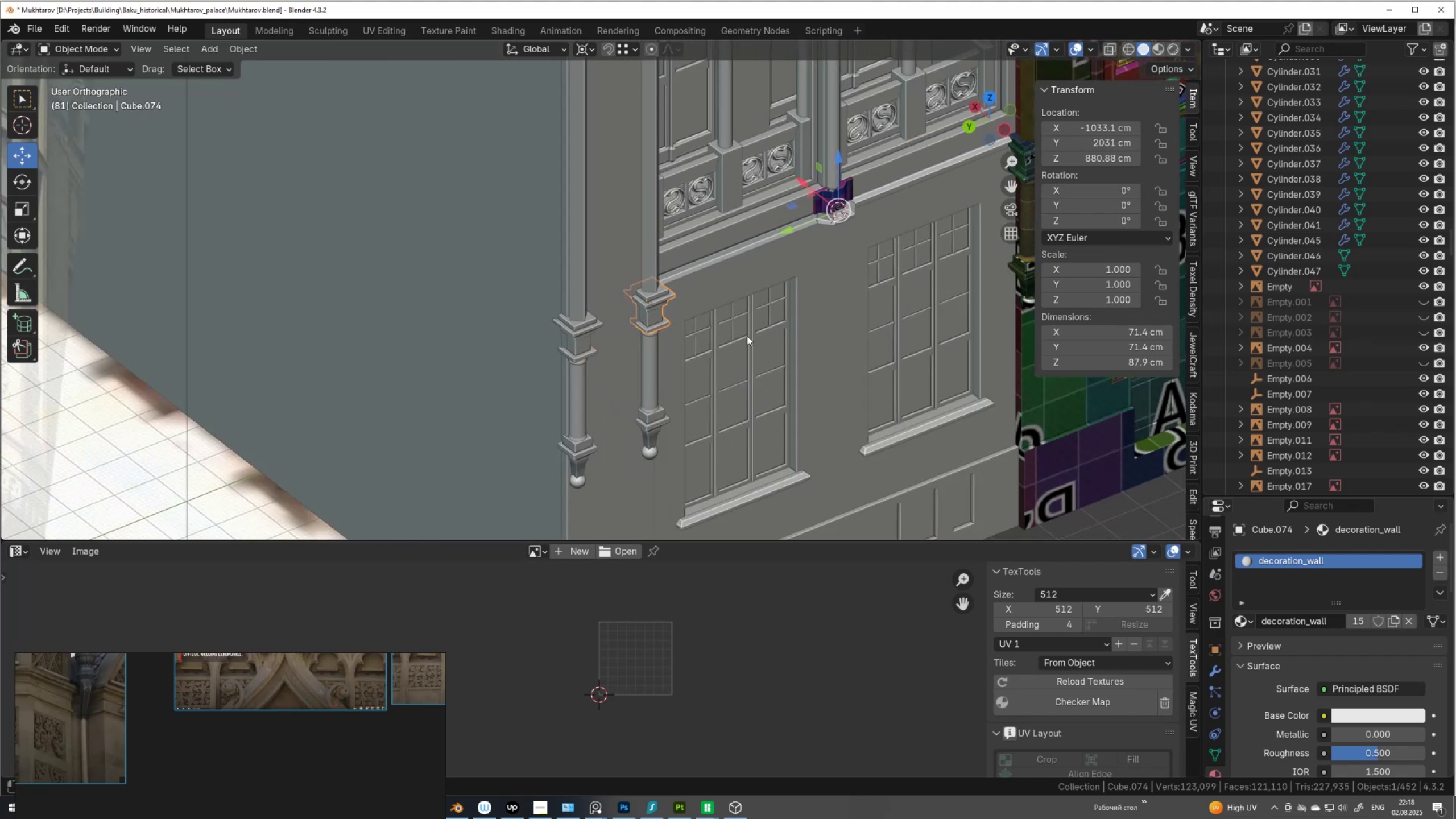 
hold_key(key=ShiftLeft, duration=0.55)
 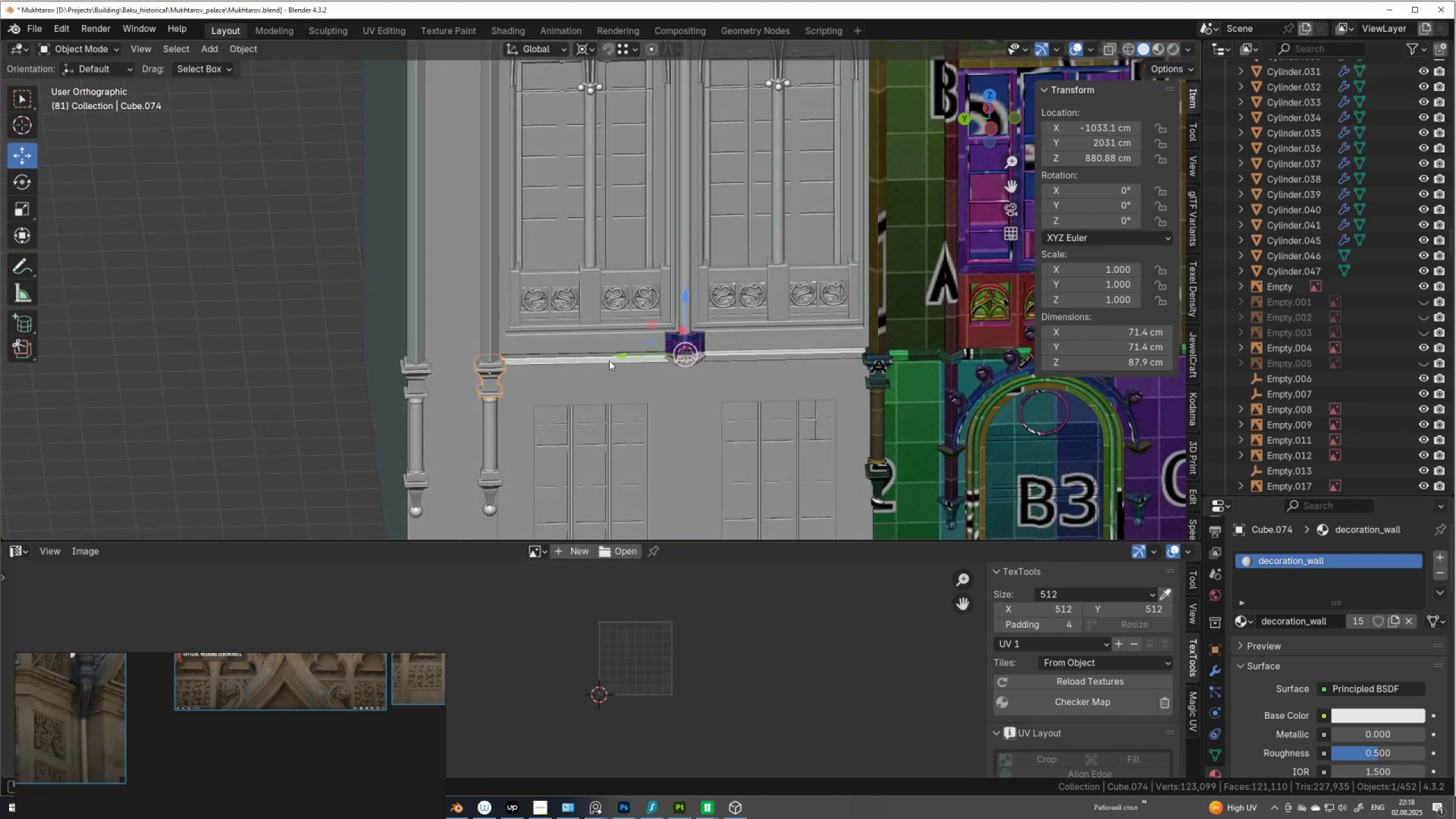 
wait(6.19)
 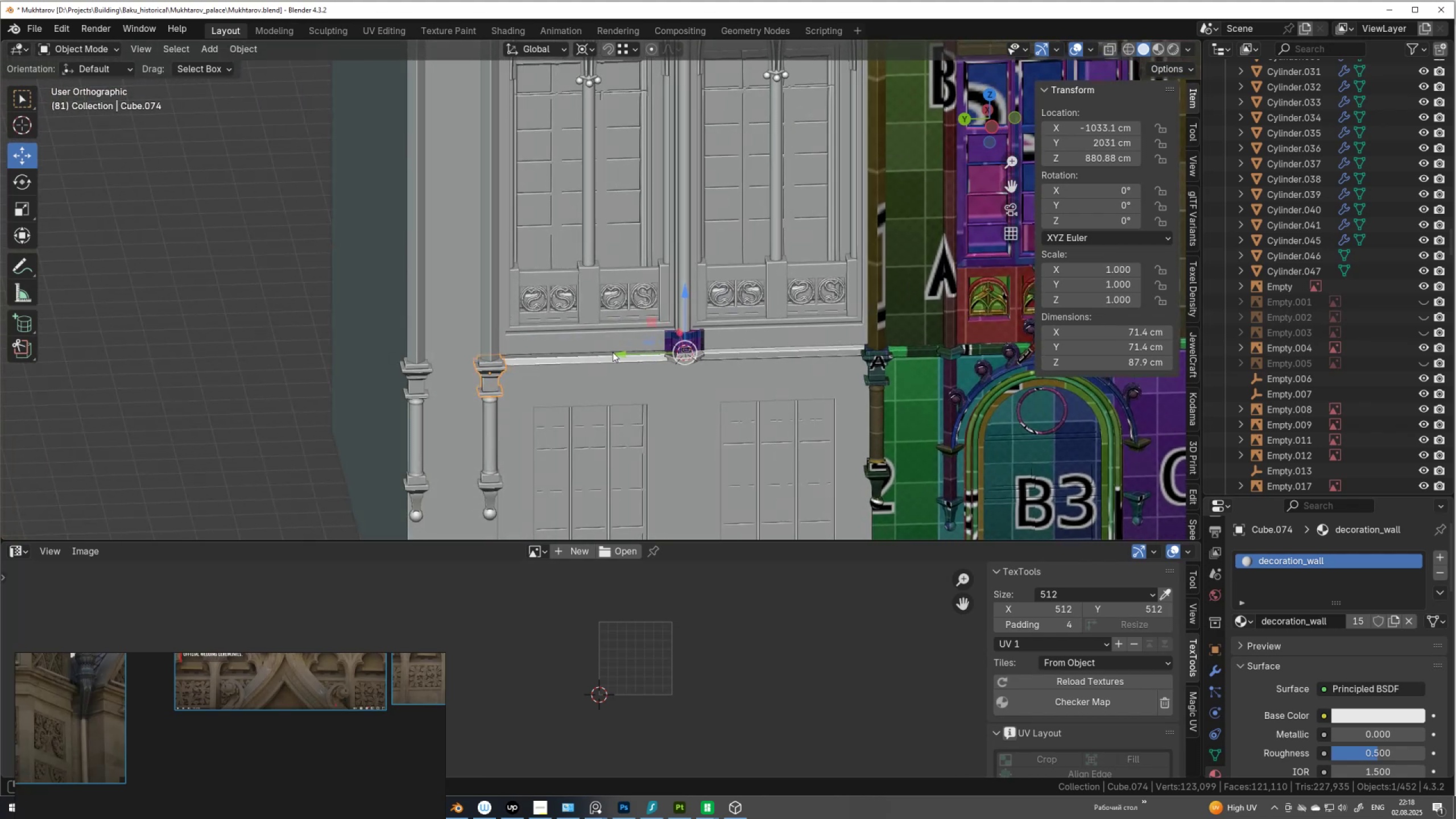 
hold_key(key=ShiftLeft, duration=1.5)
left_click([418, 381])
 